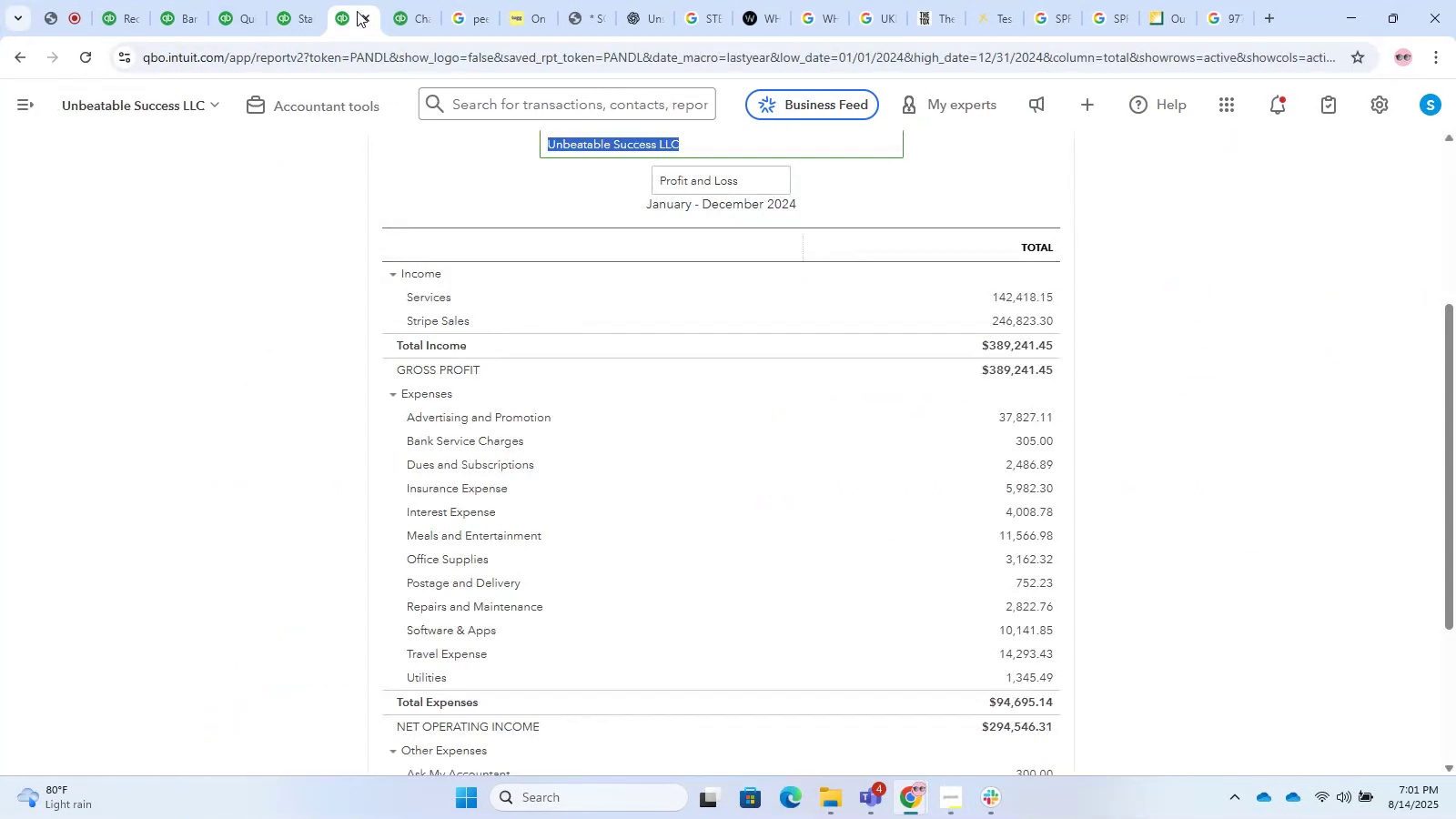 
double_click([406, 3])
 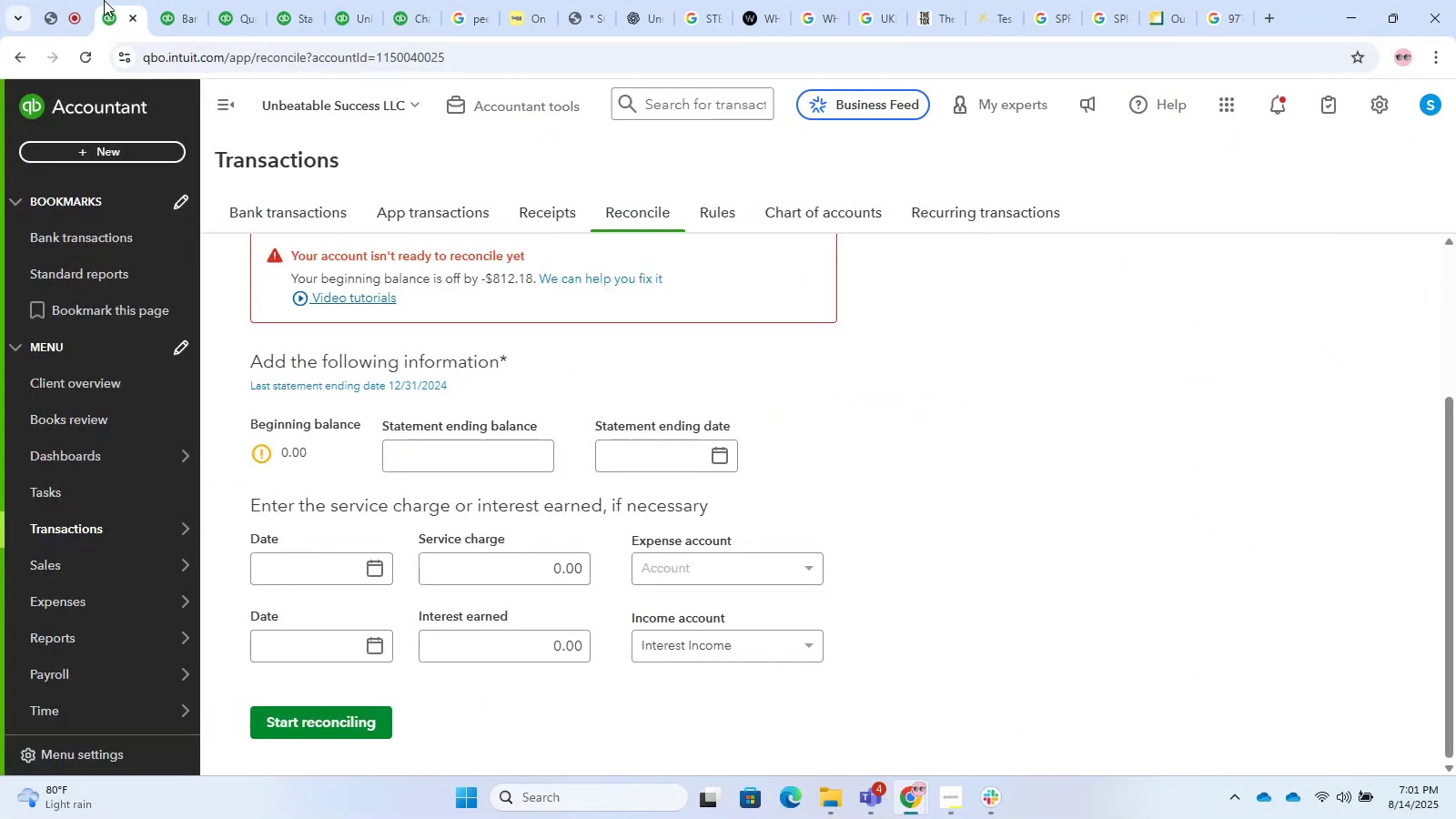 
double_click([167, 0])
 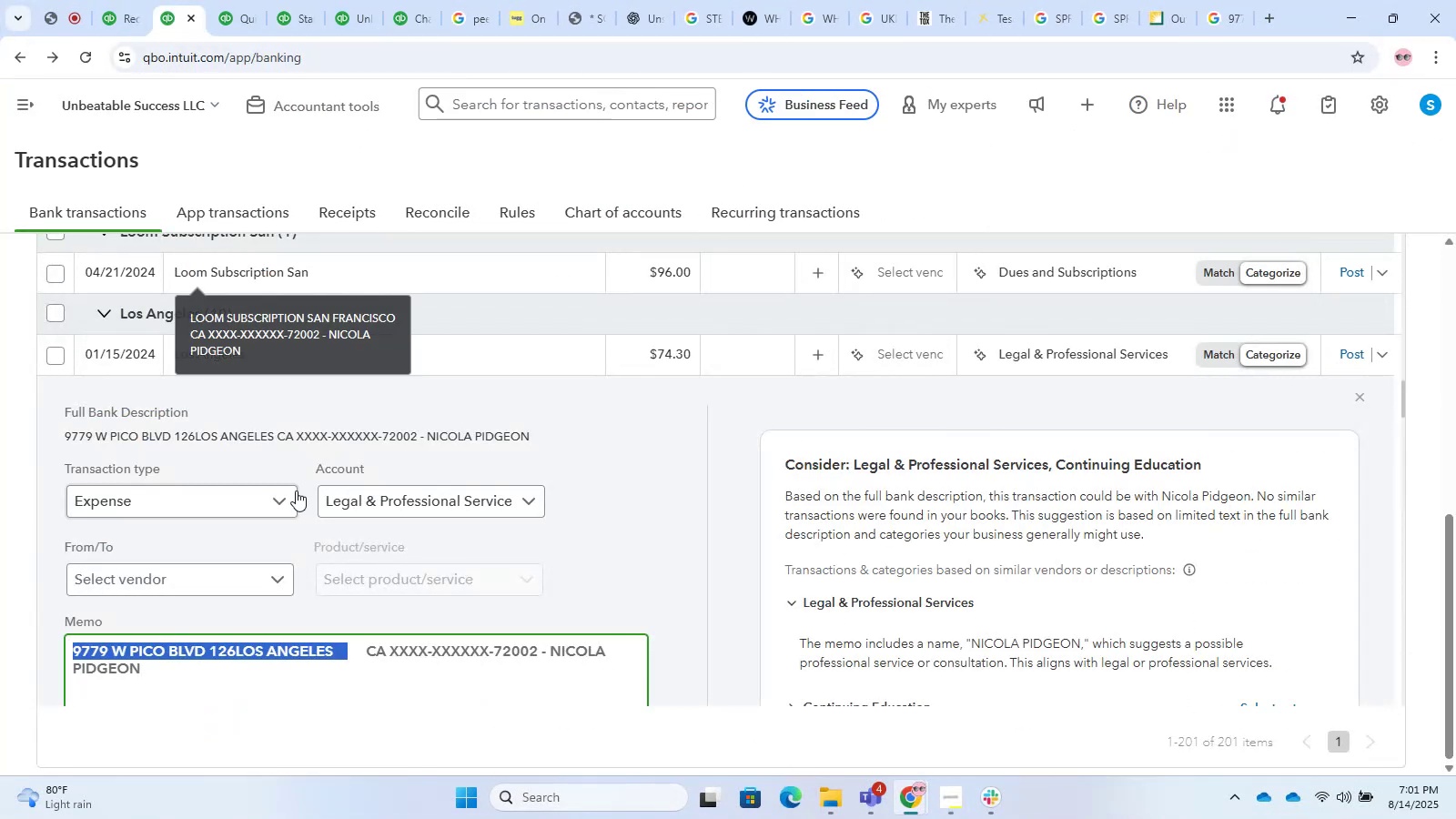 
scroll: coordinate [1130, 383], scroll_direction: up, amount: 52.0
 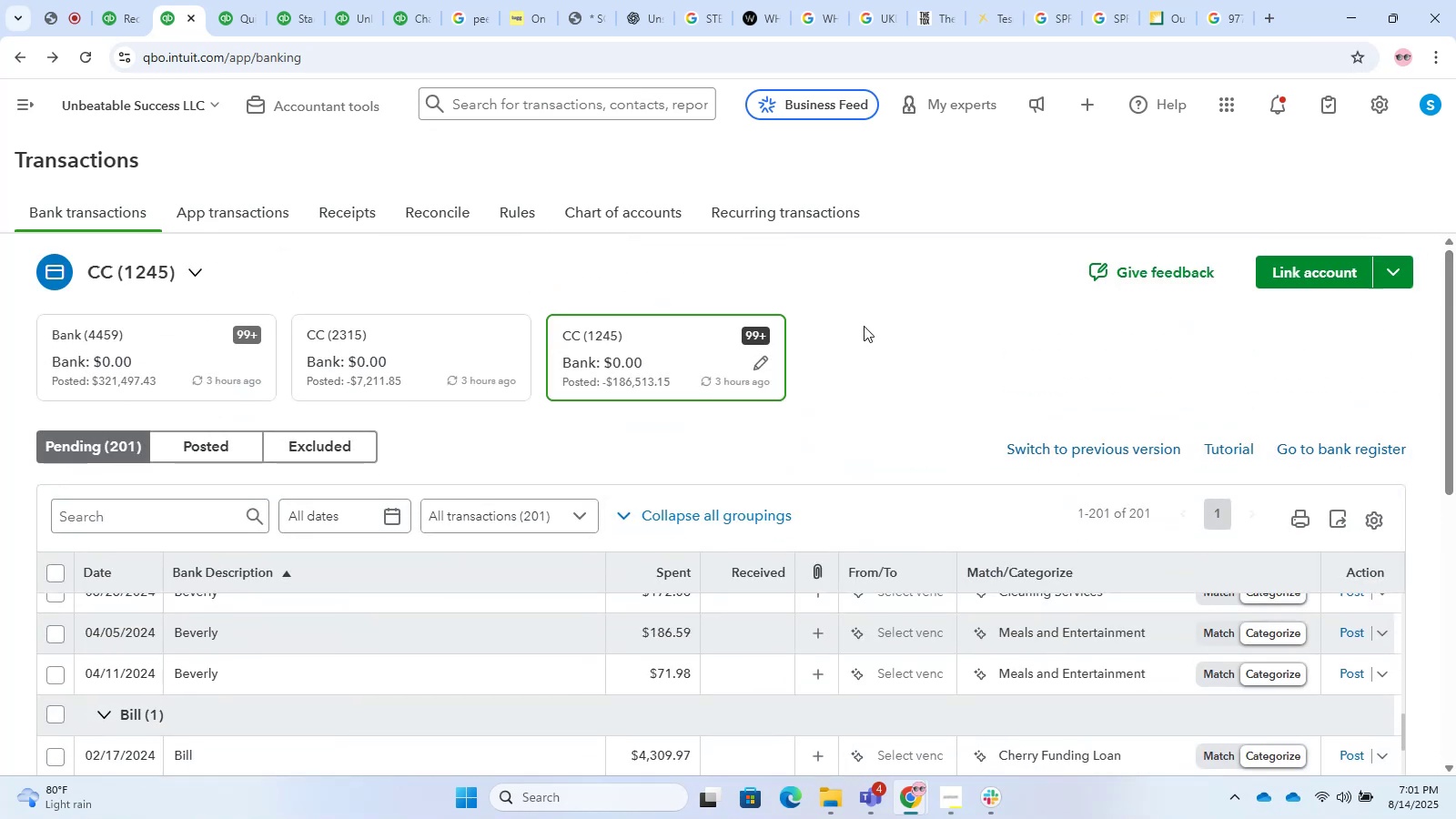 
left_click([233, 501])
 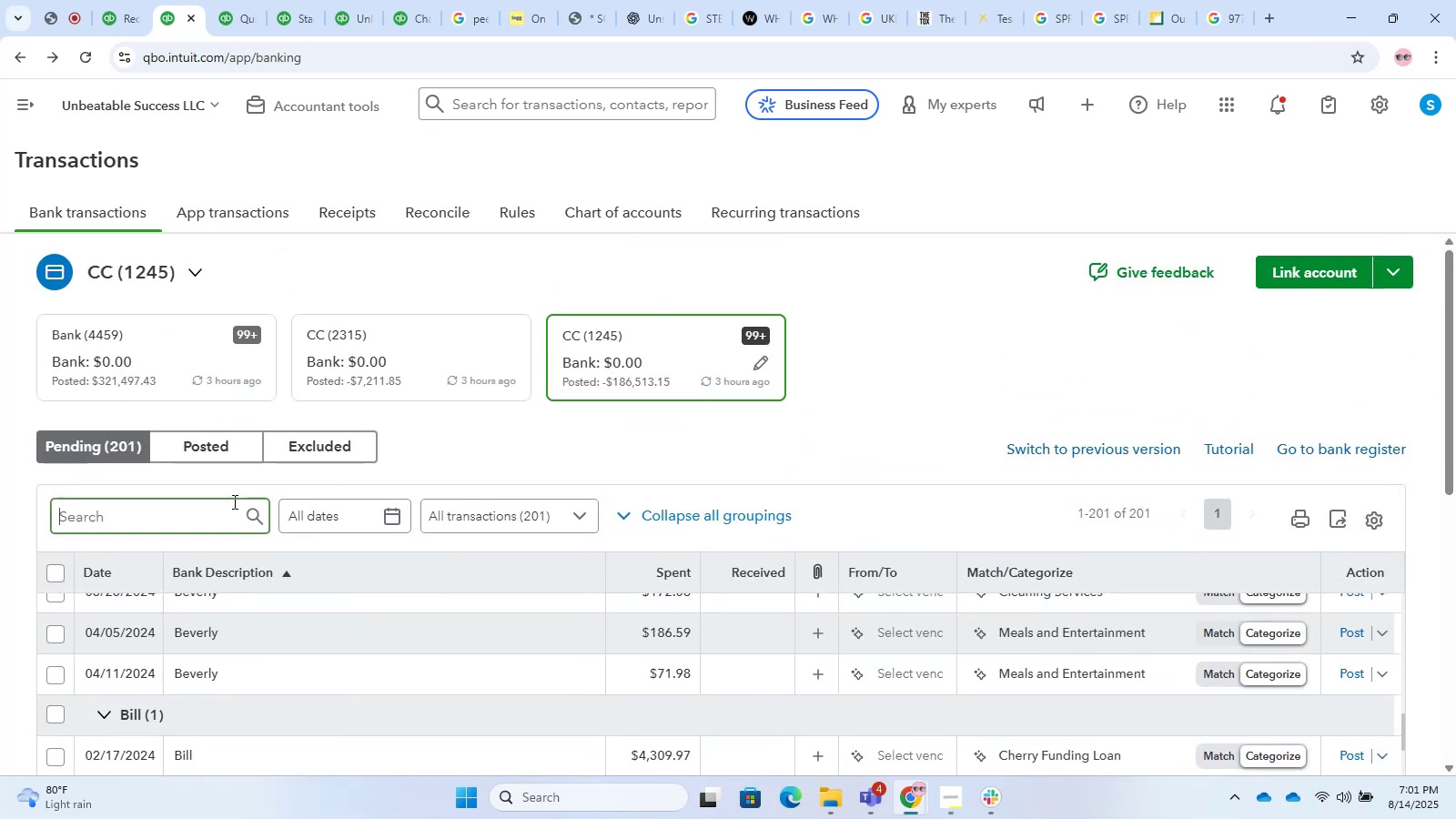 
key(Control+V)
 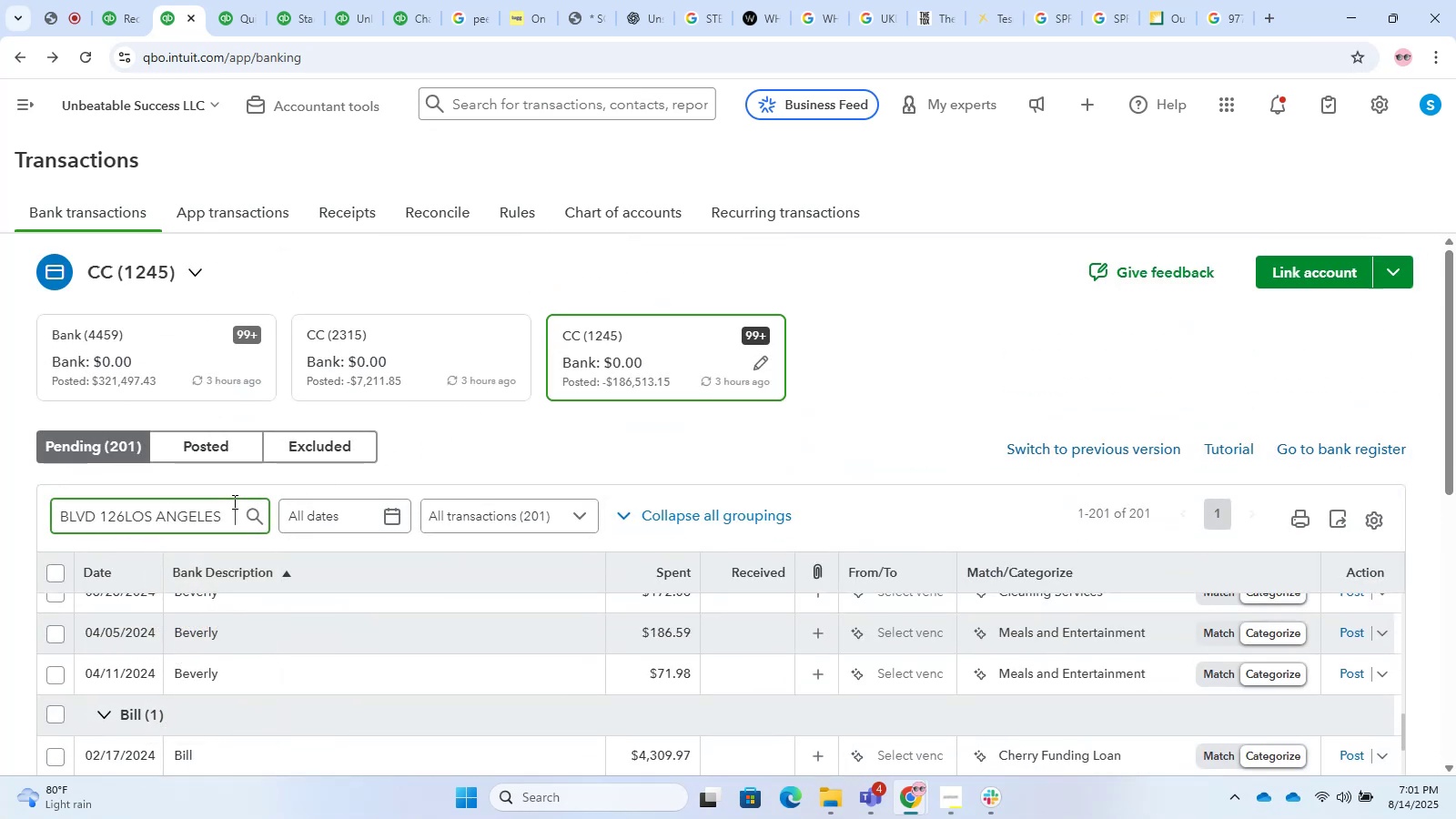 
key(Enter)
 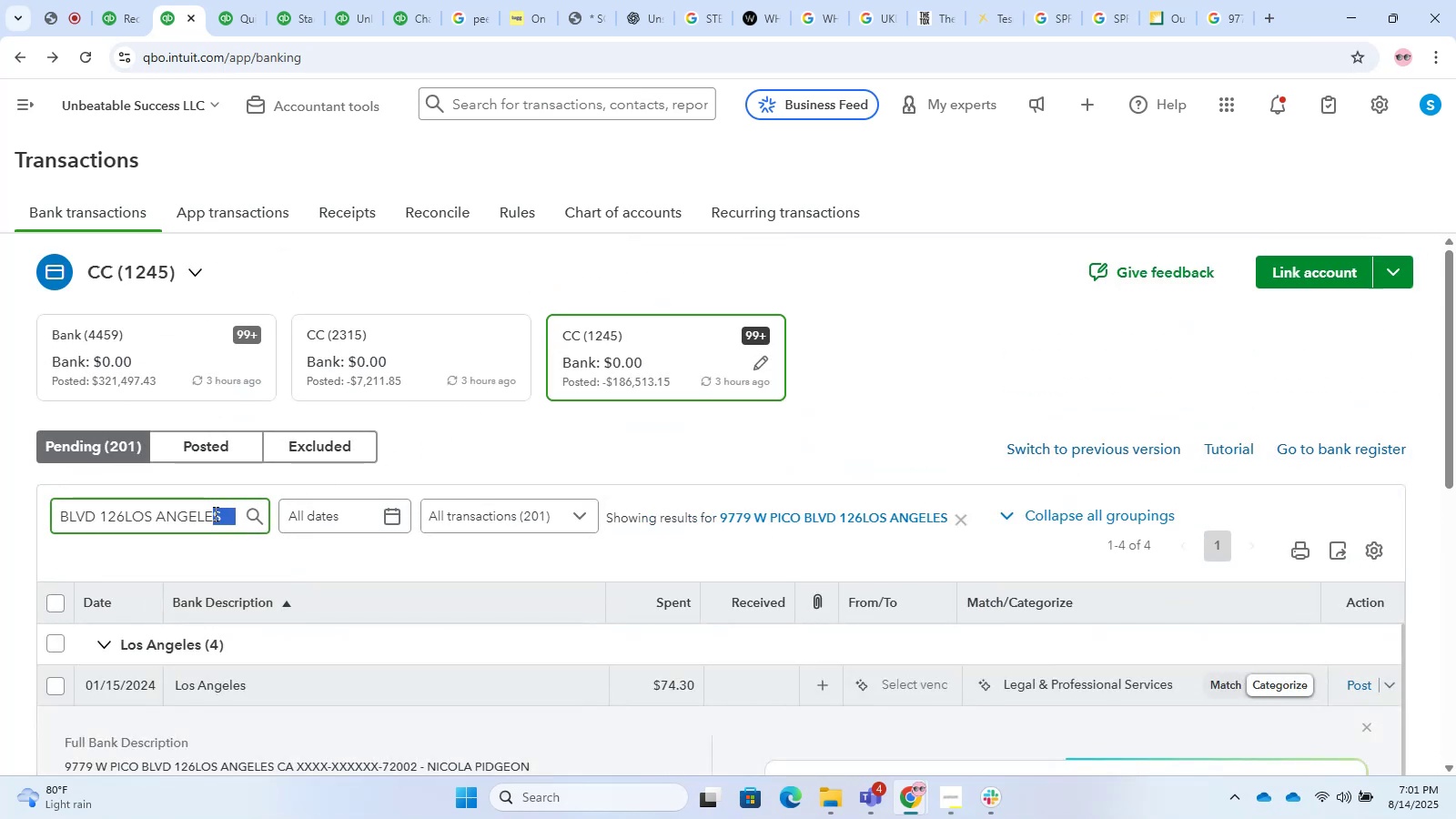 
left_click([226, 518])
 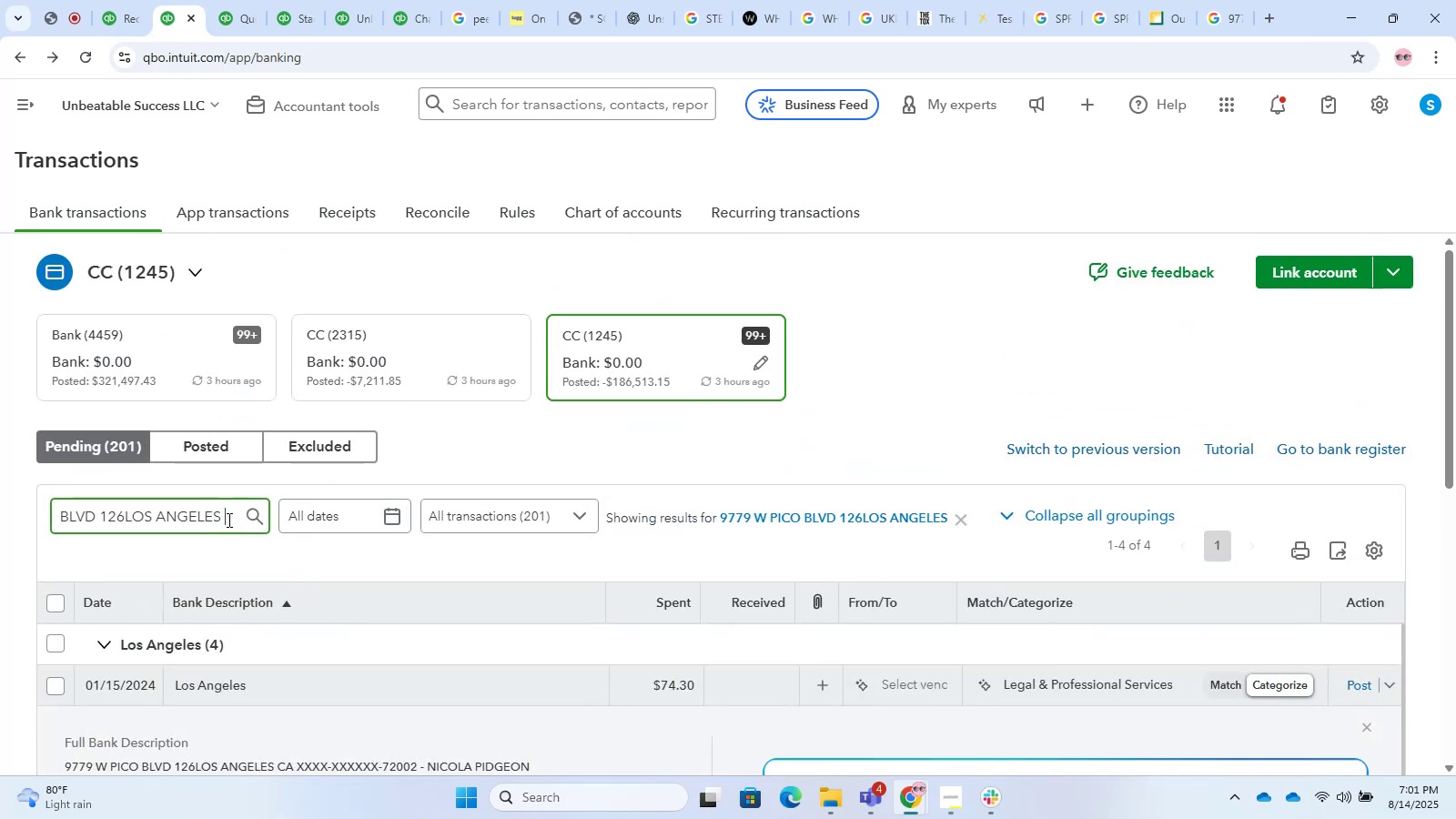 
key(Backspace)
 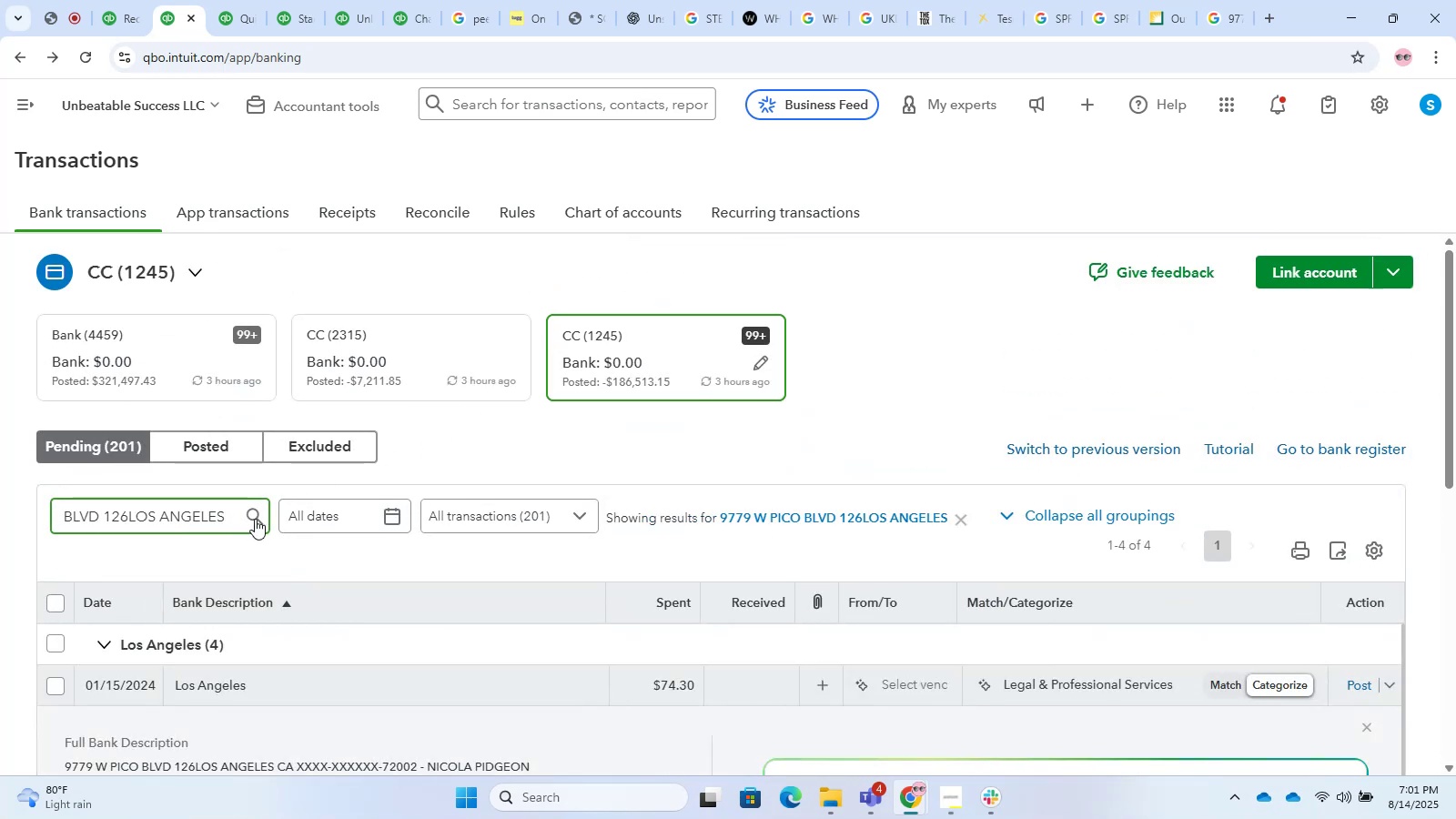 
left_click([256, 519])
 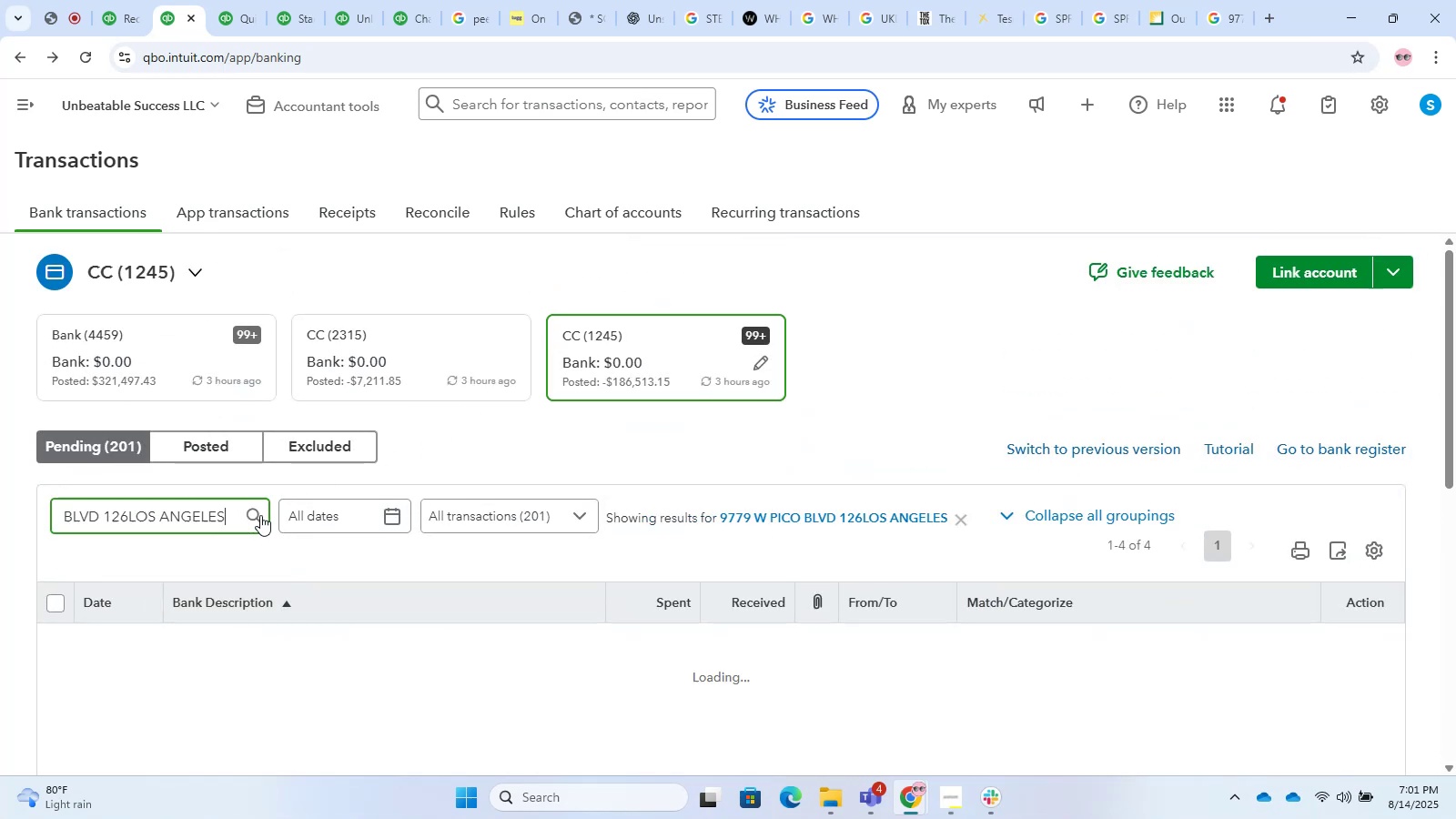 
scroll: coordinate [299, 487], scroll_direction: down, amount: 4.0
 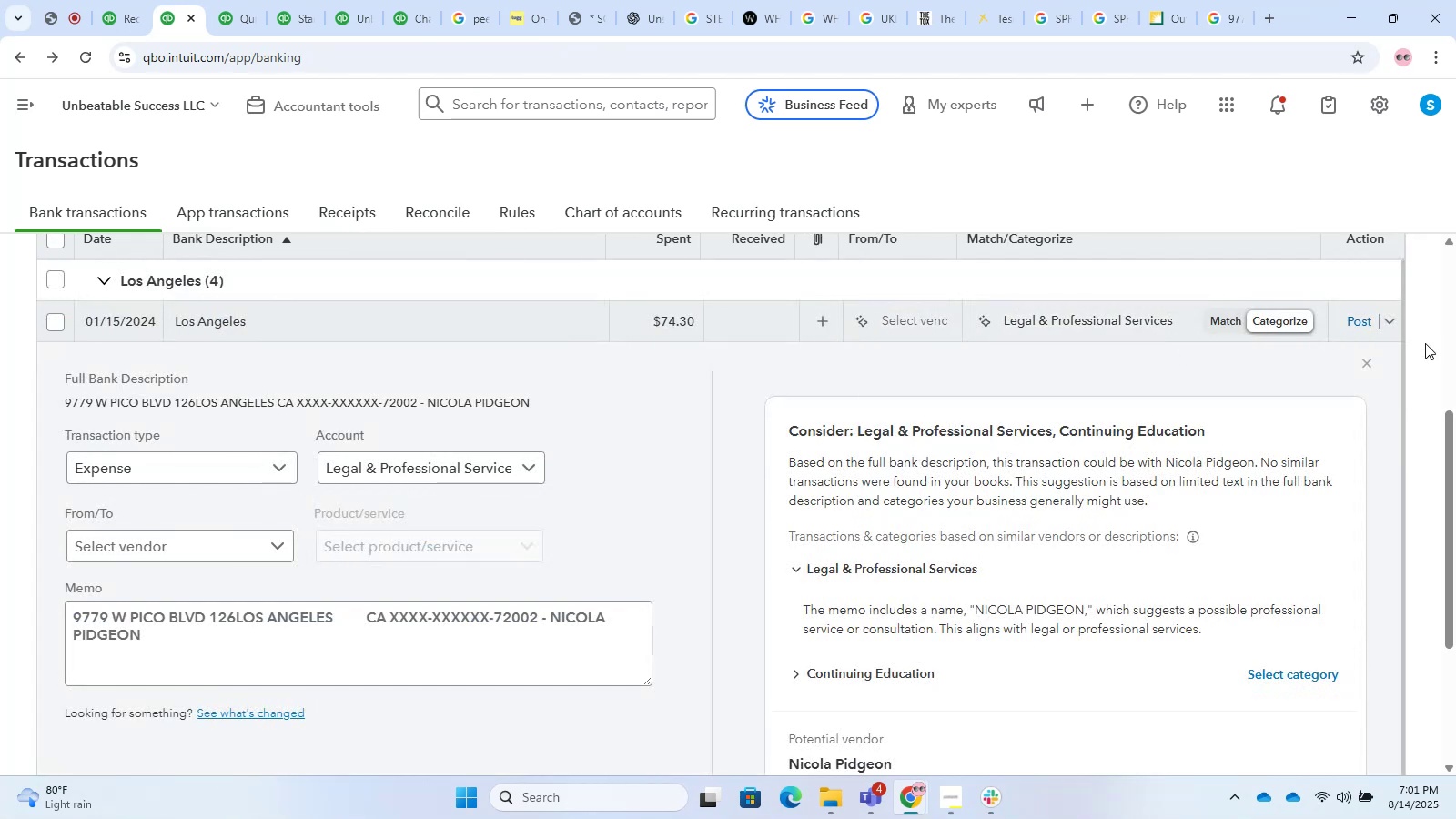 
left_click([1370, 363])
 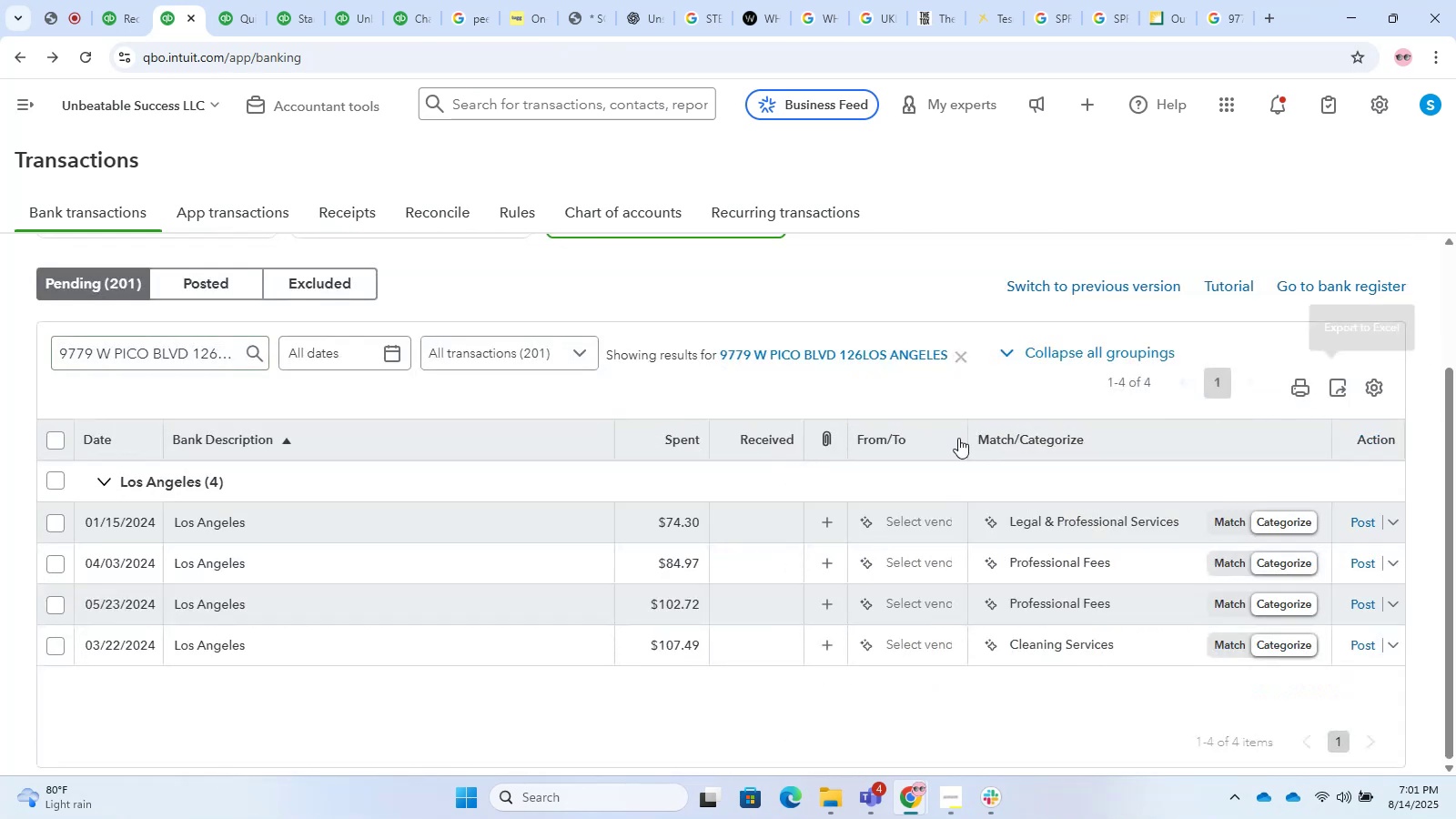 
scroll: coordinate [735, 487], scroll_direction: down, amount: 3.0
 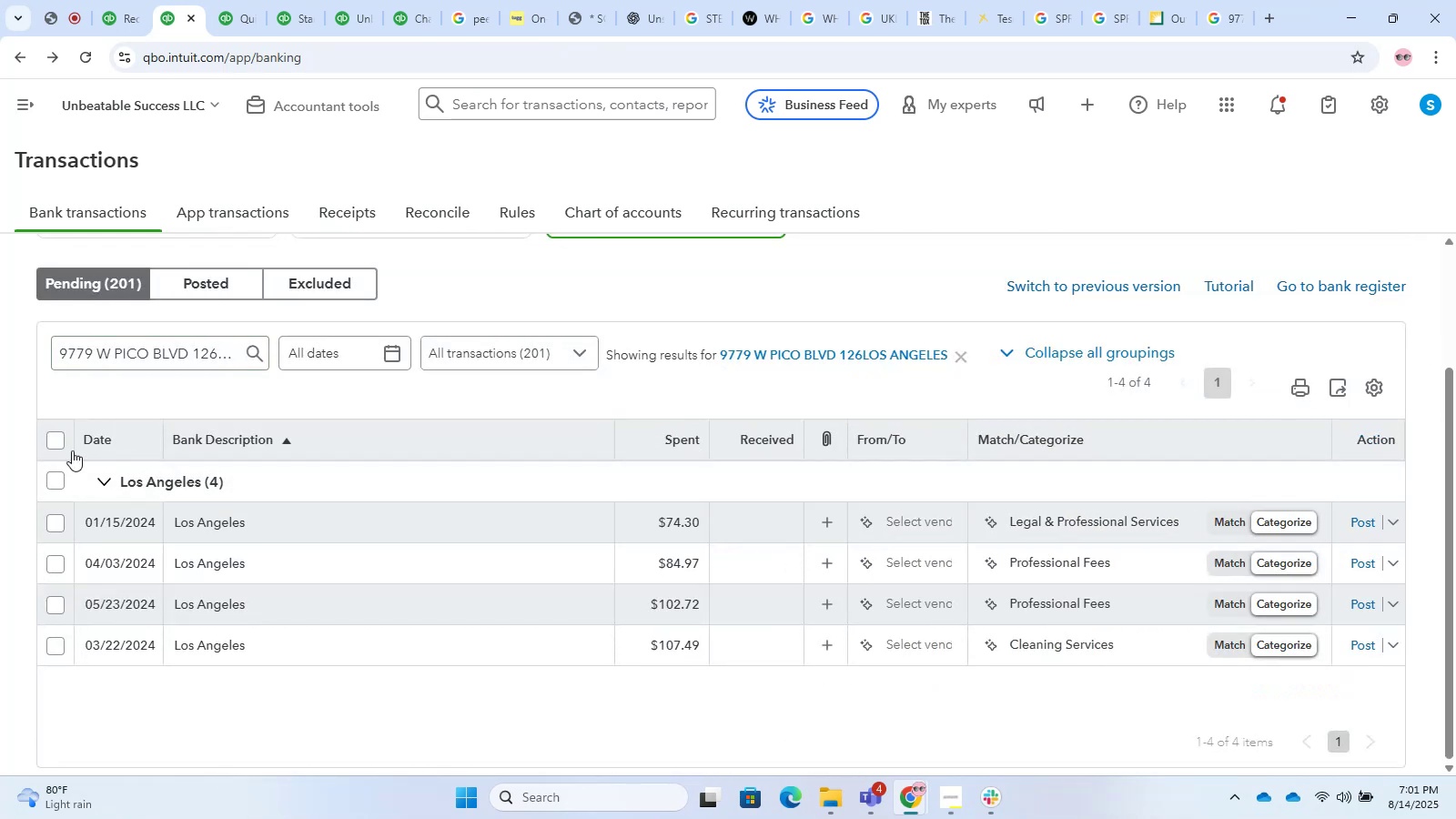 
left_click([51, 441])
 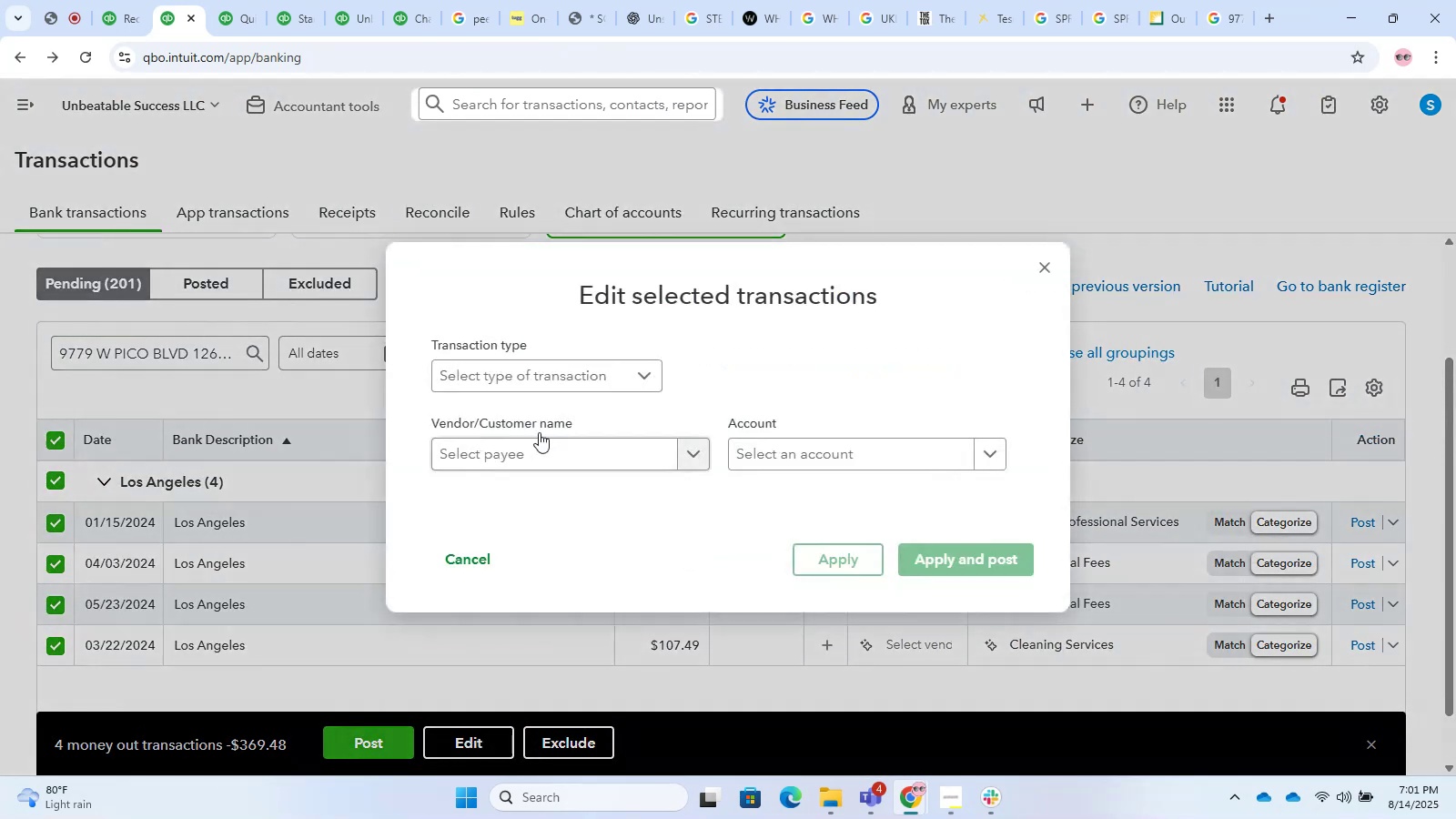 
double_click([544, 403])
 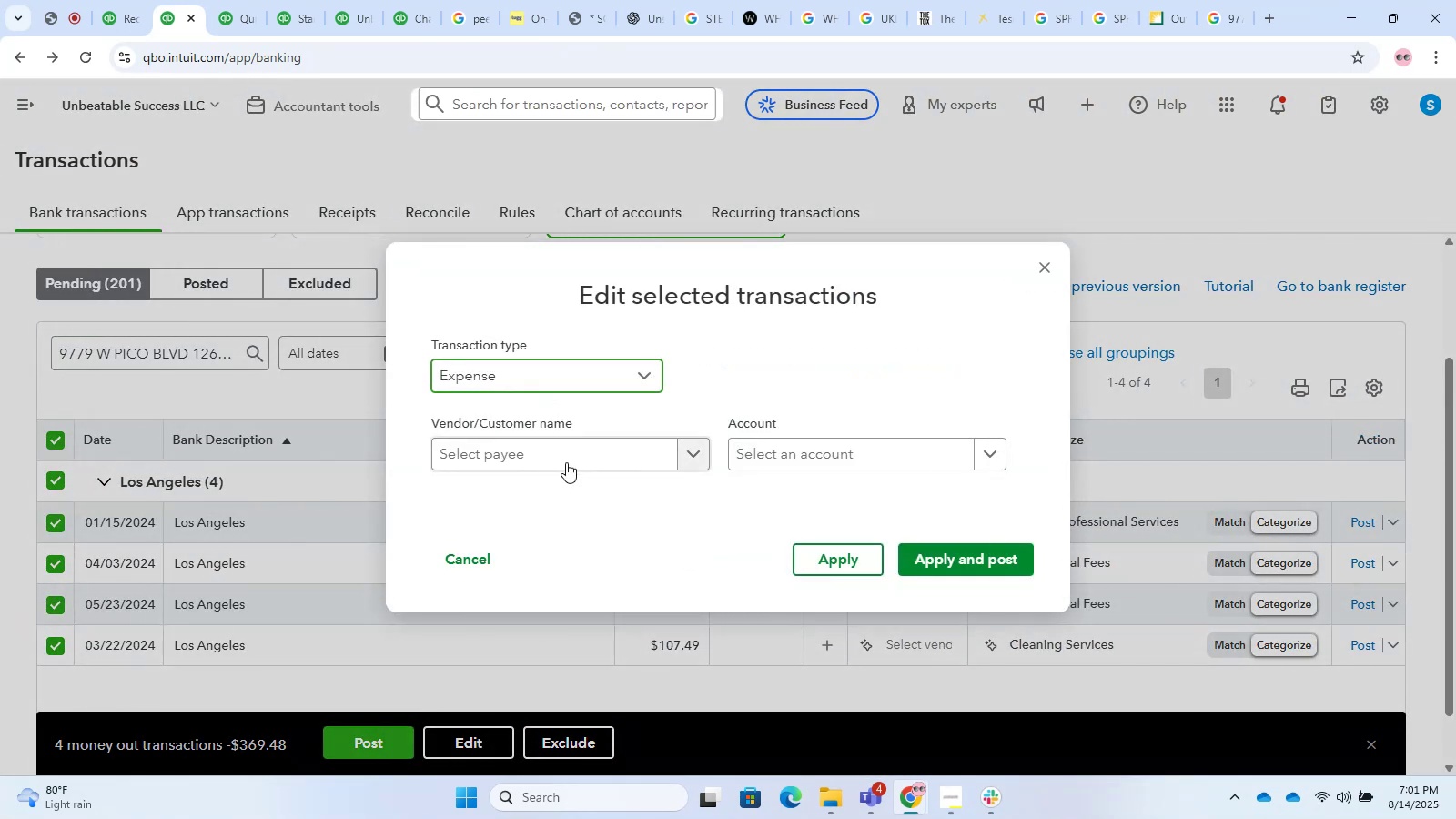 
triple_click([566, 462])
 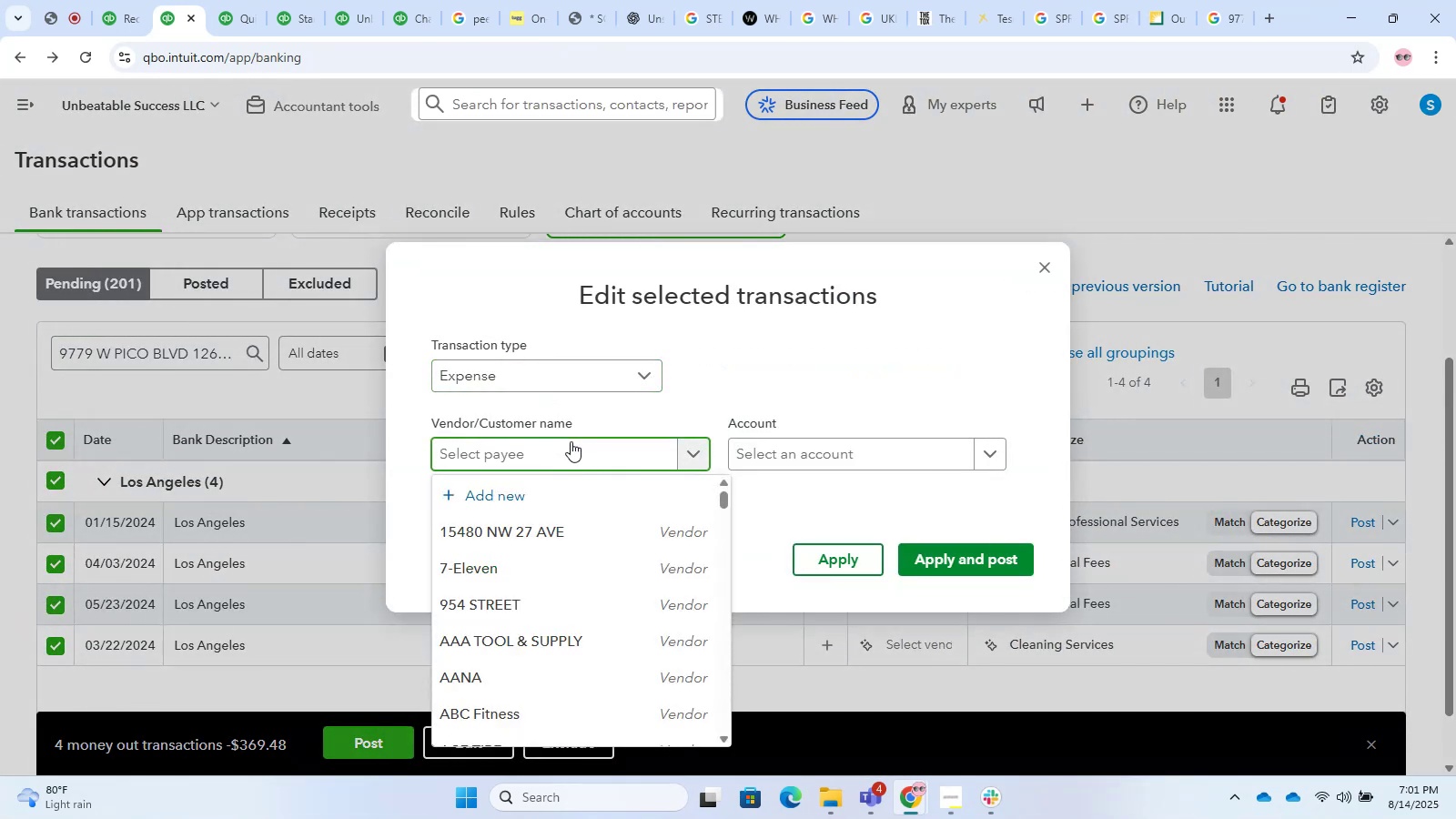 
hold_key(key=ControlLeft, duration=0.75)
 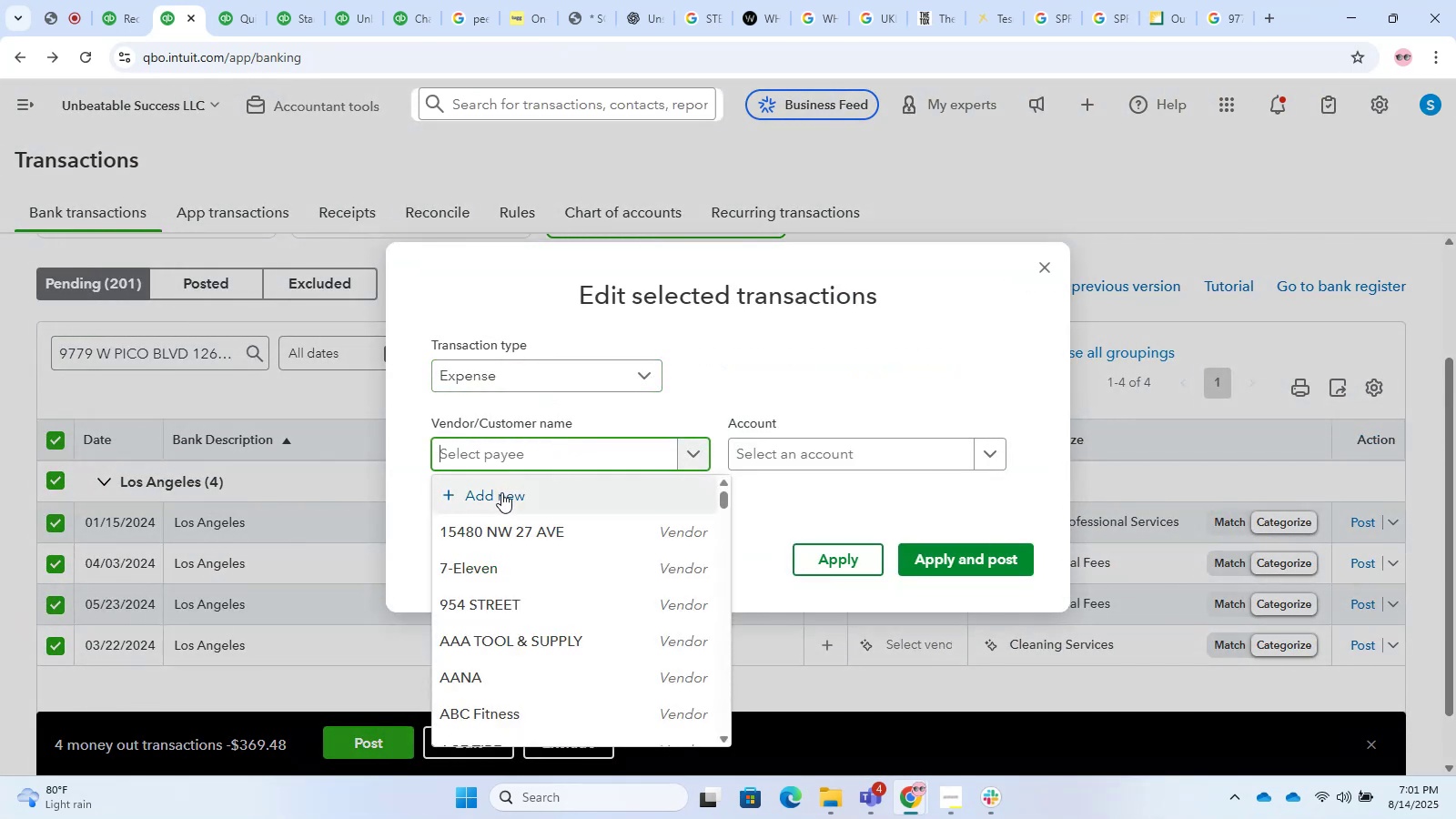 
type(SHell)
key(Backspace)
 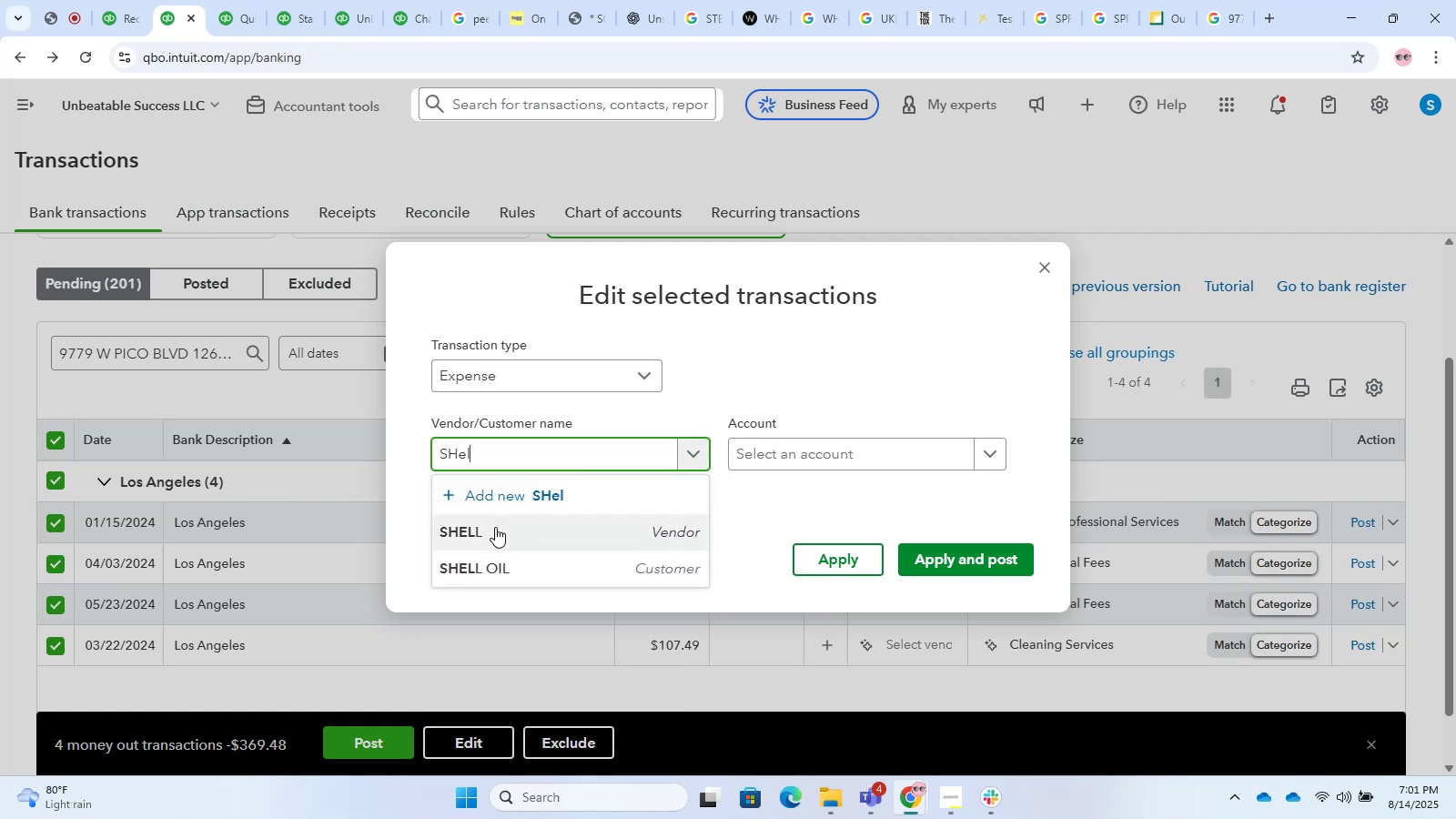 
left_click([495, 527])
 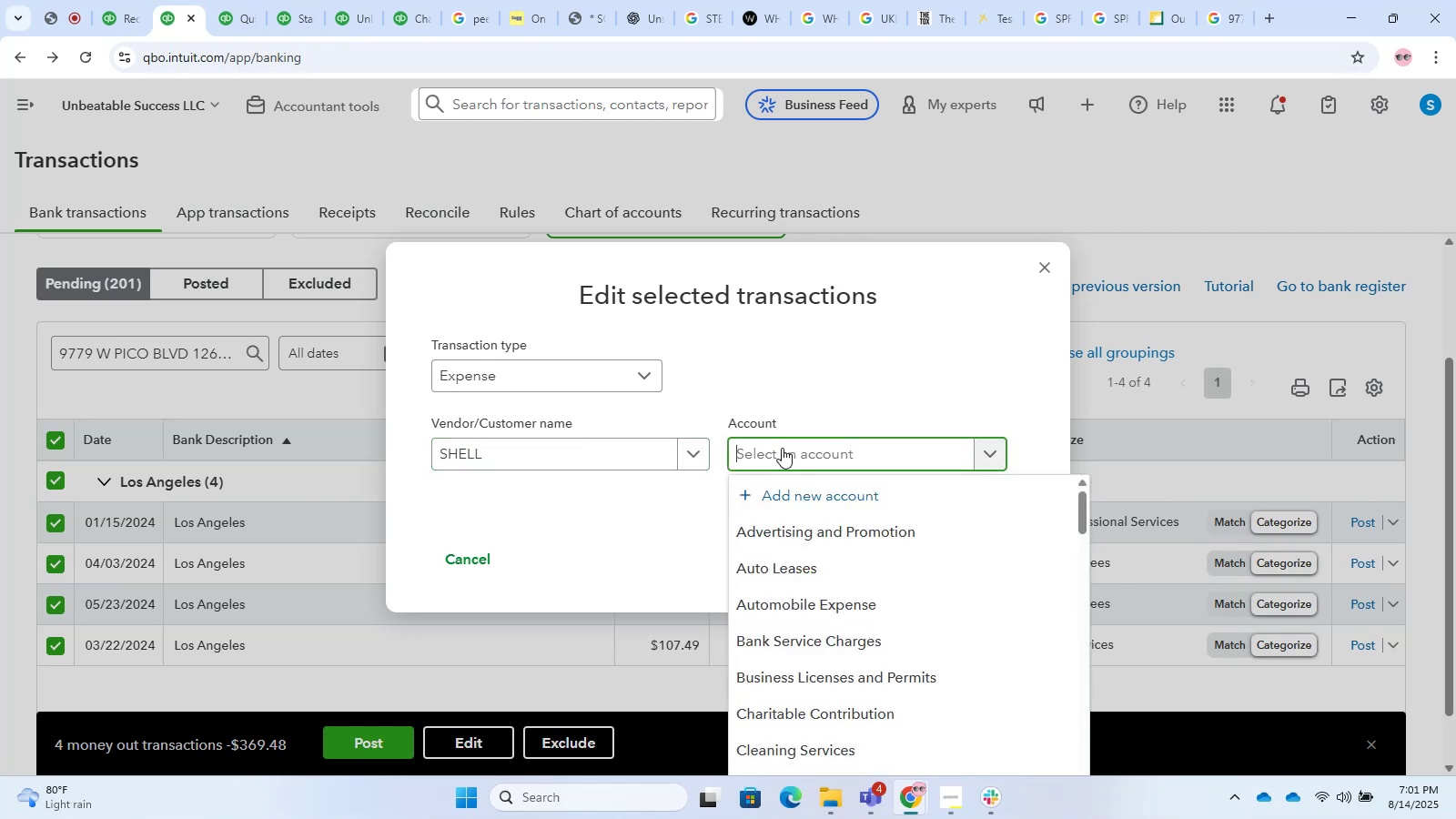 
type(Automobile)
 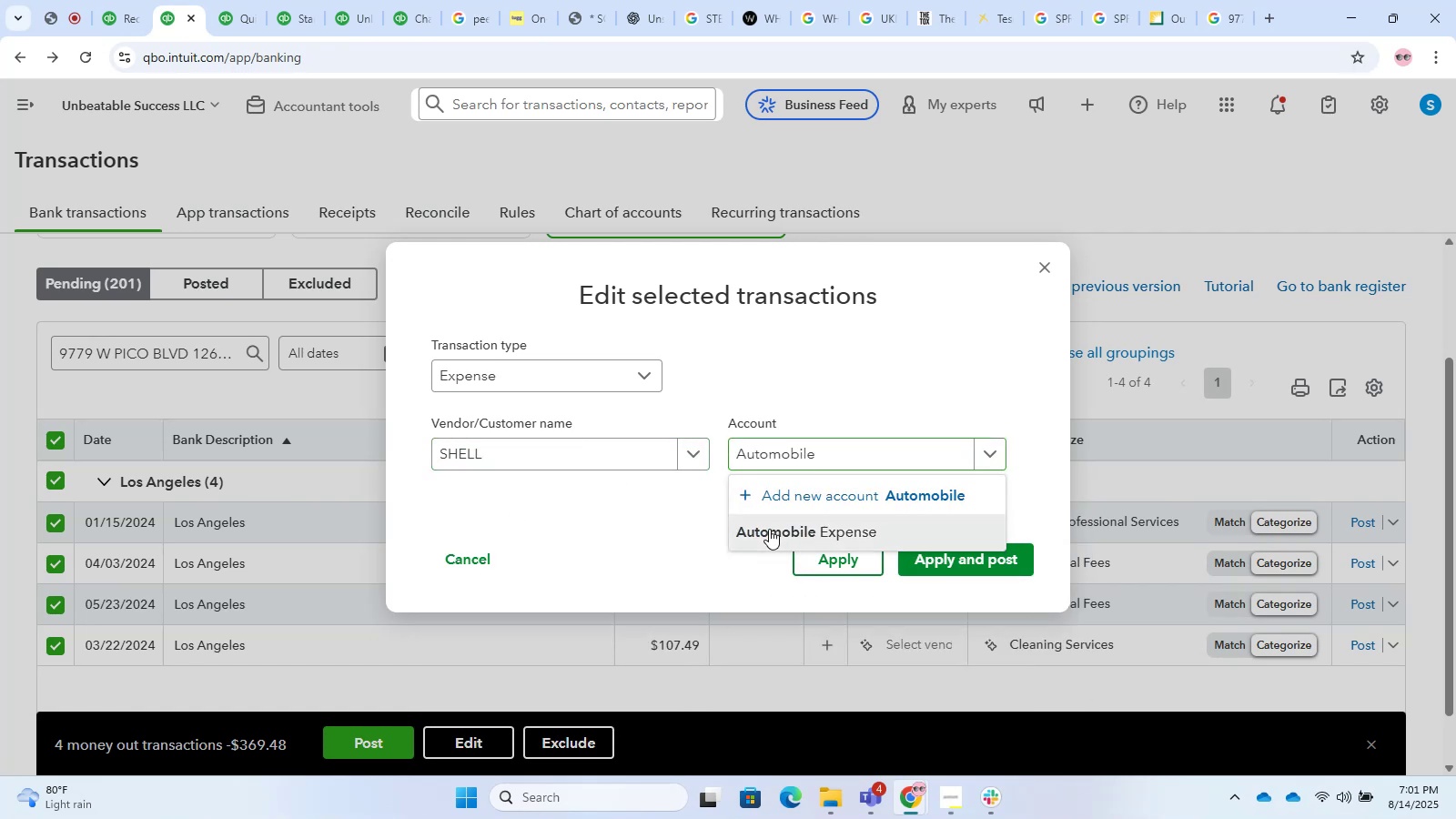 
double_click([929, 556])
 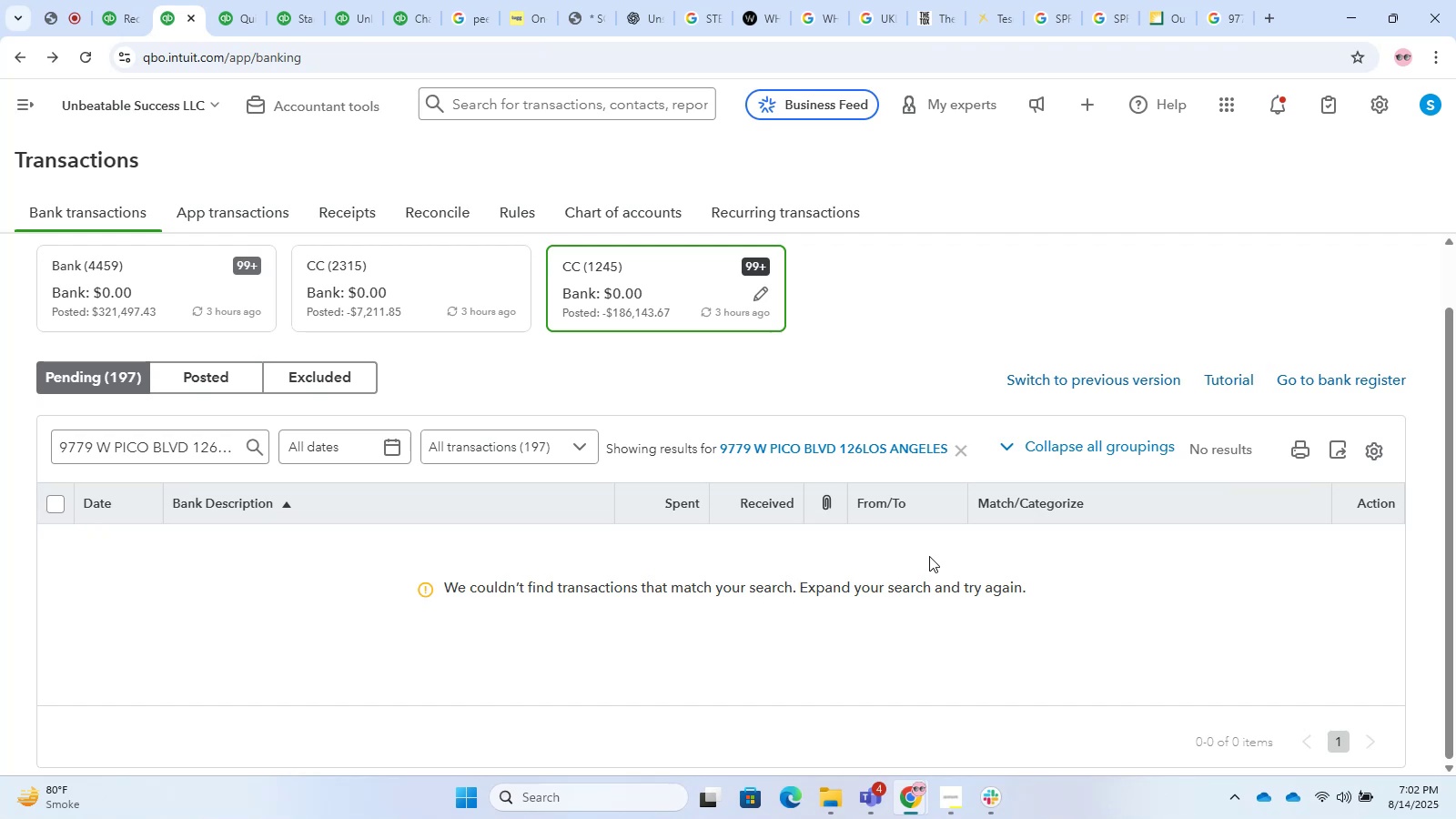 
wait(34.08)
 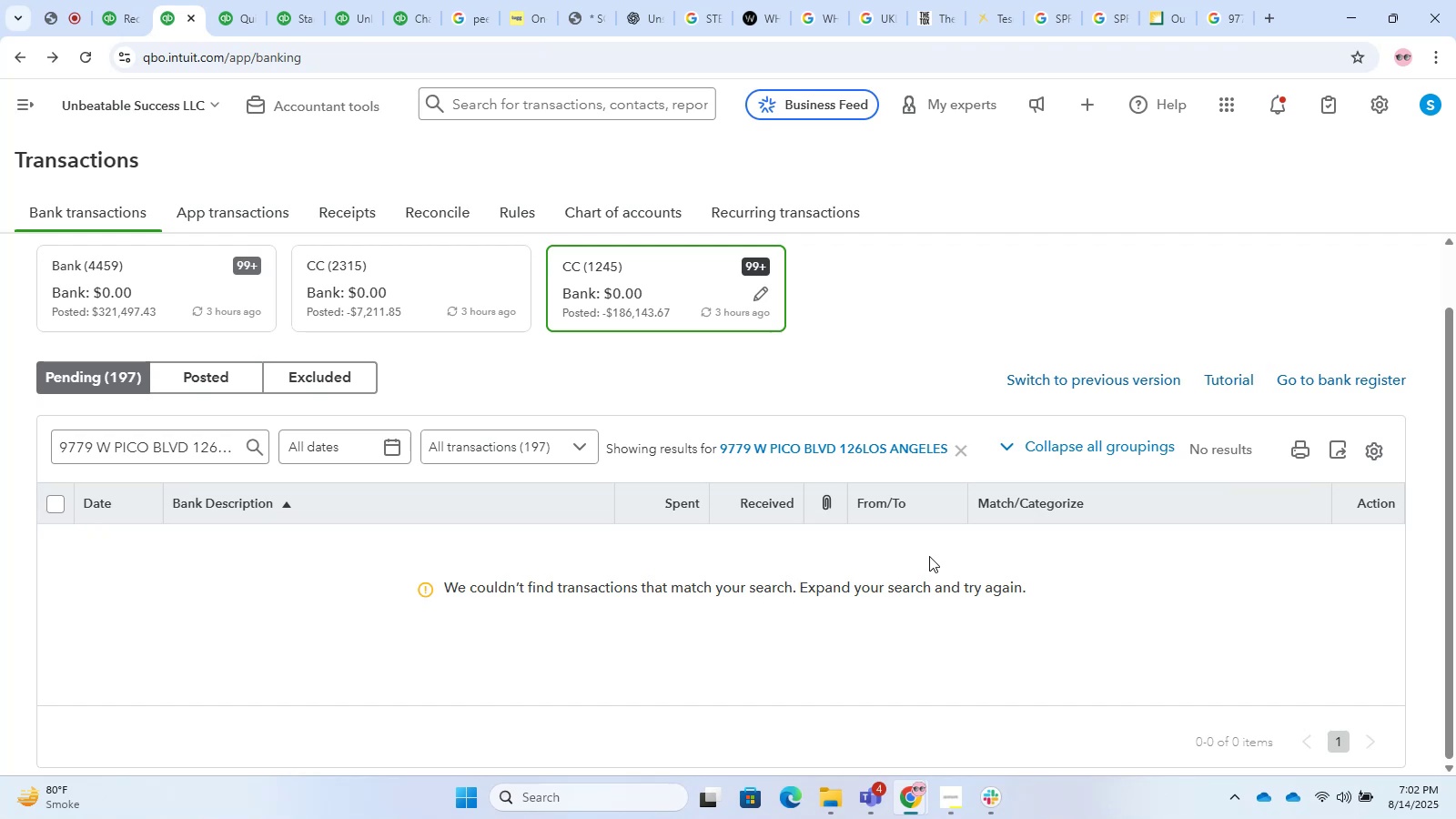 
left_click([962, 451])
 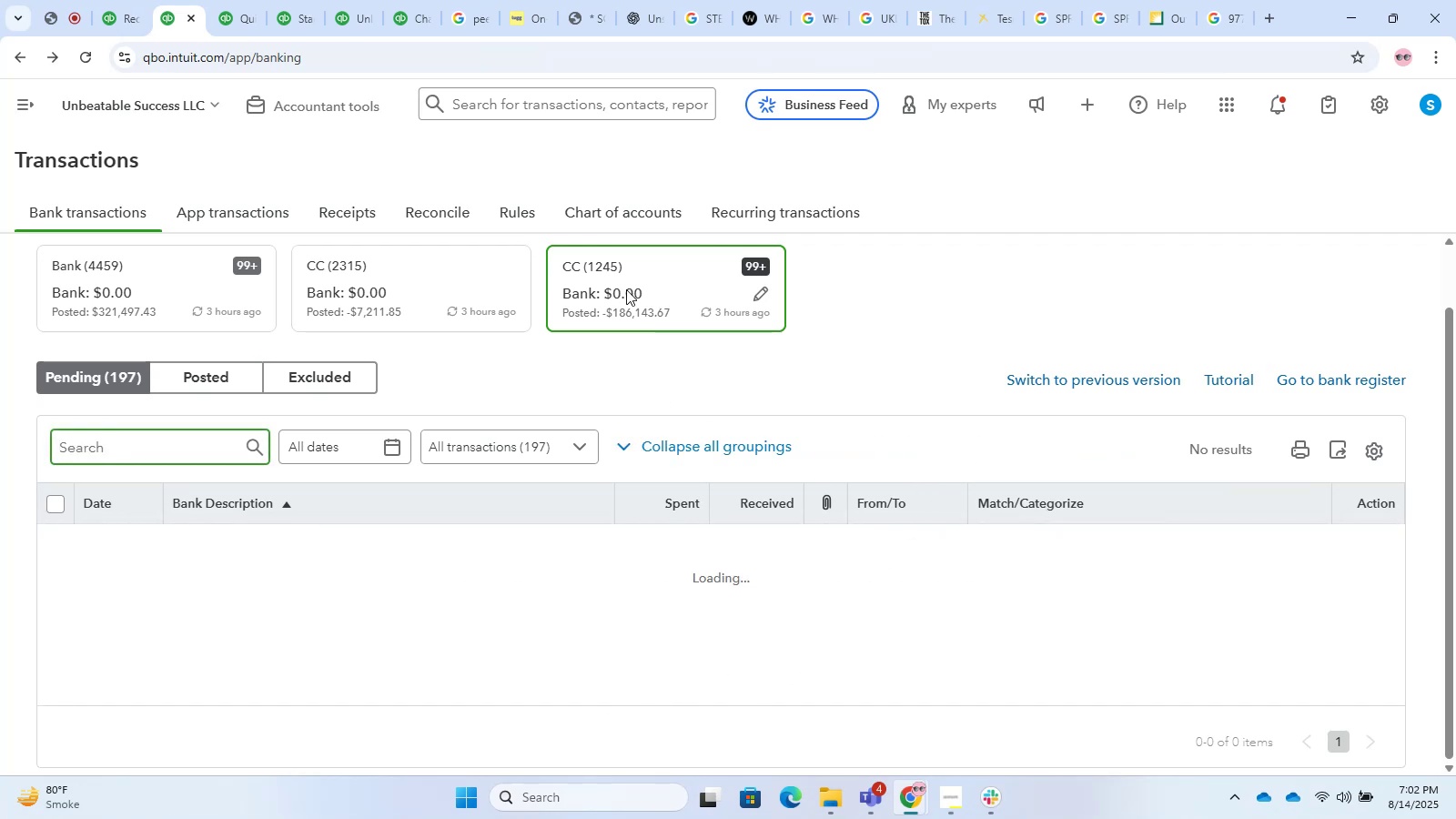 
scroll: coordinate [345, 460], scroll_direction: down, amount: 24.0
 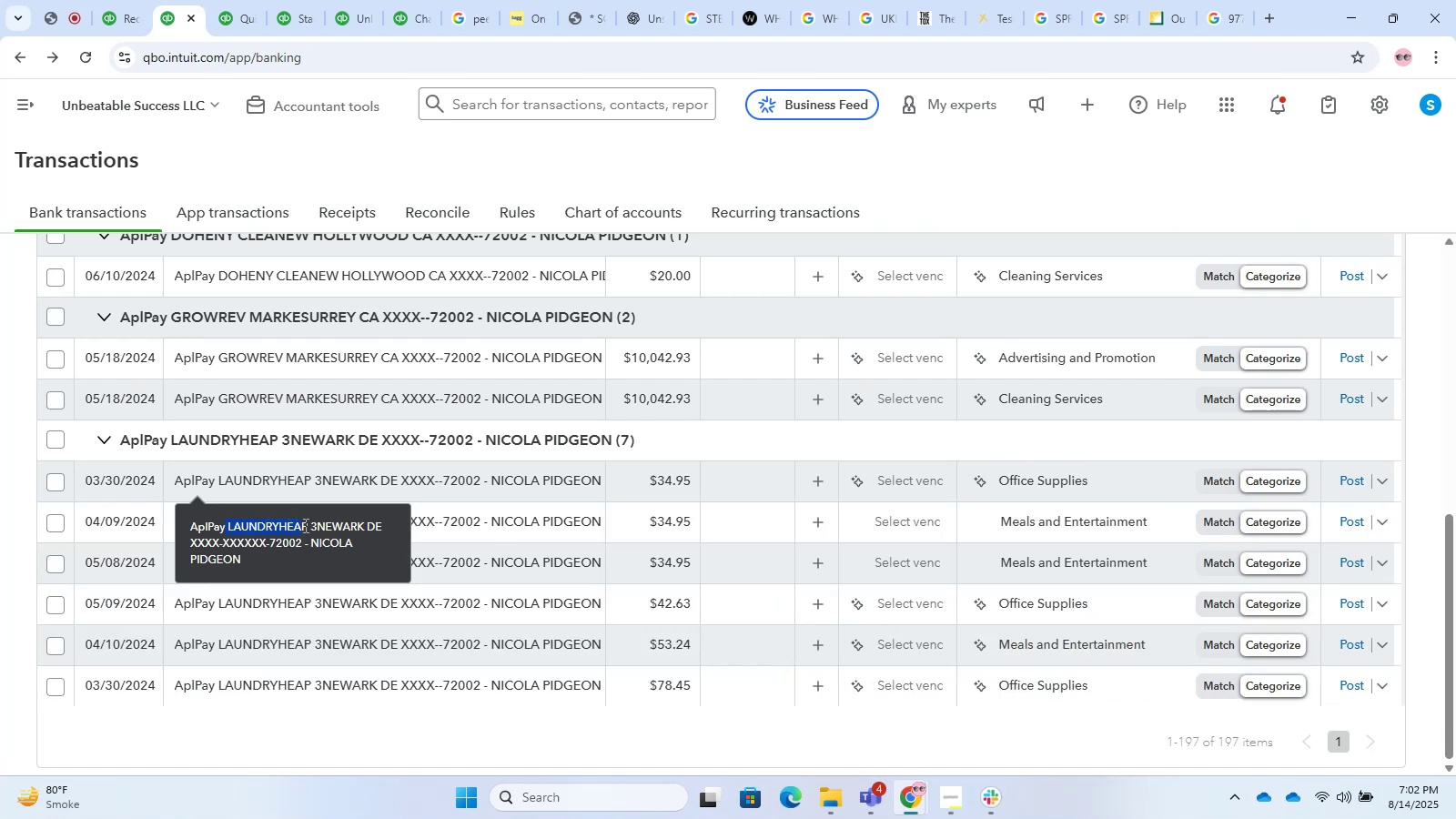 
key(Control+C)
 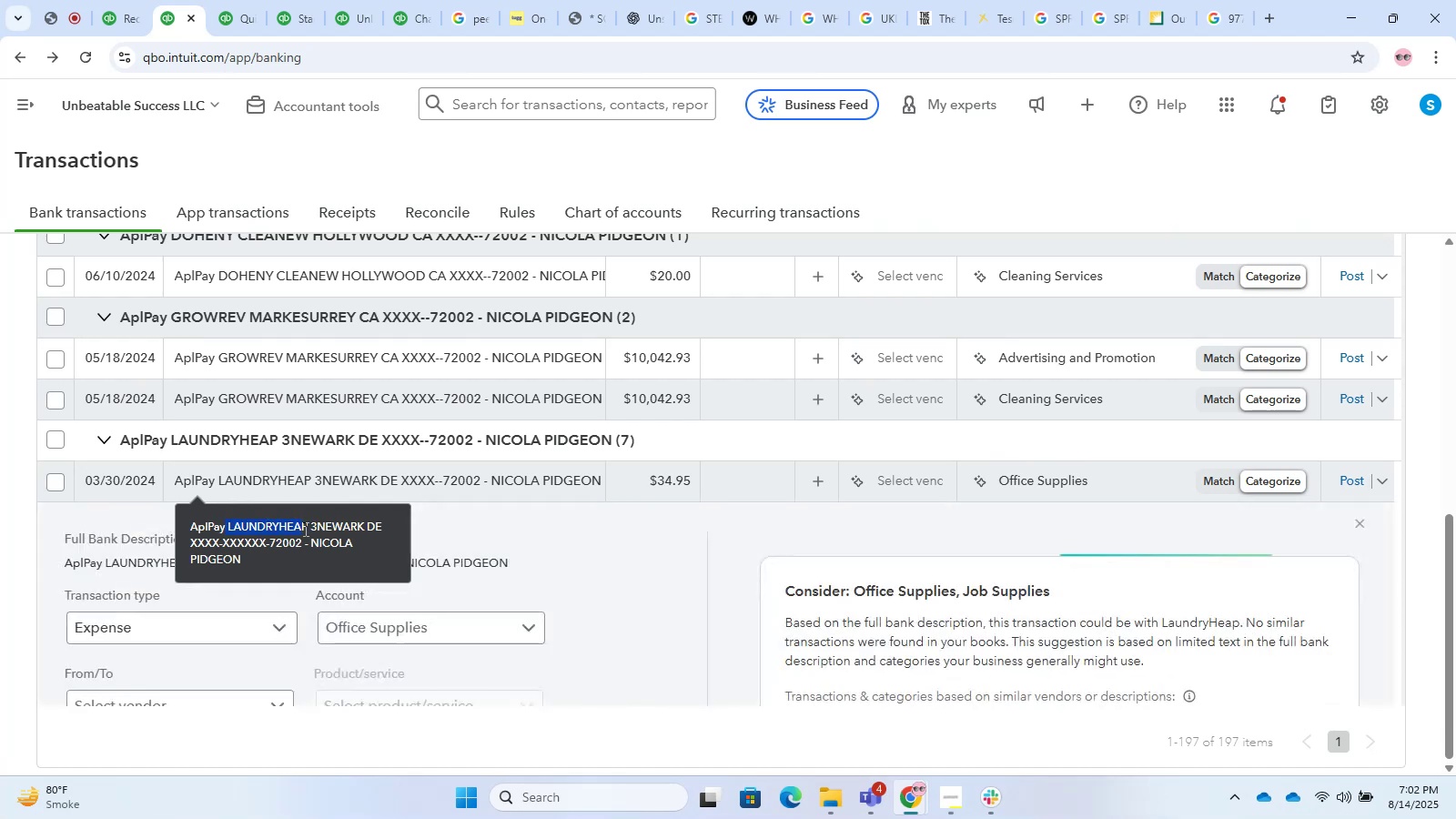 
key(Control+T)
 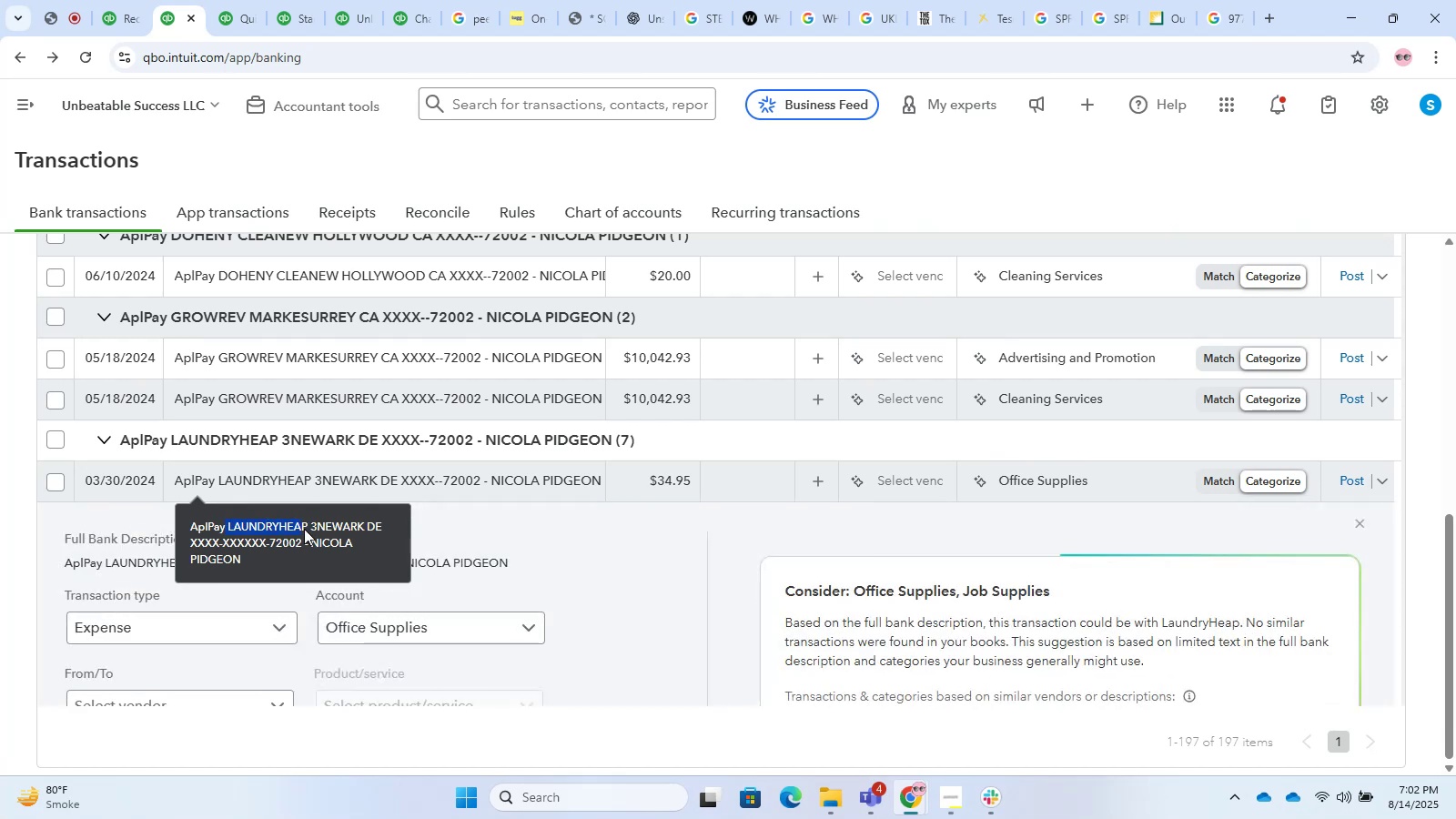 
key(Control+V)
 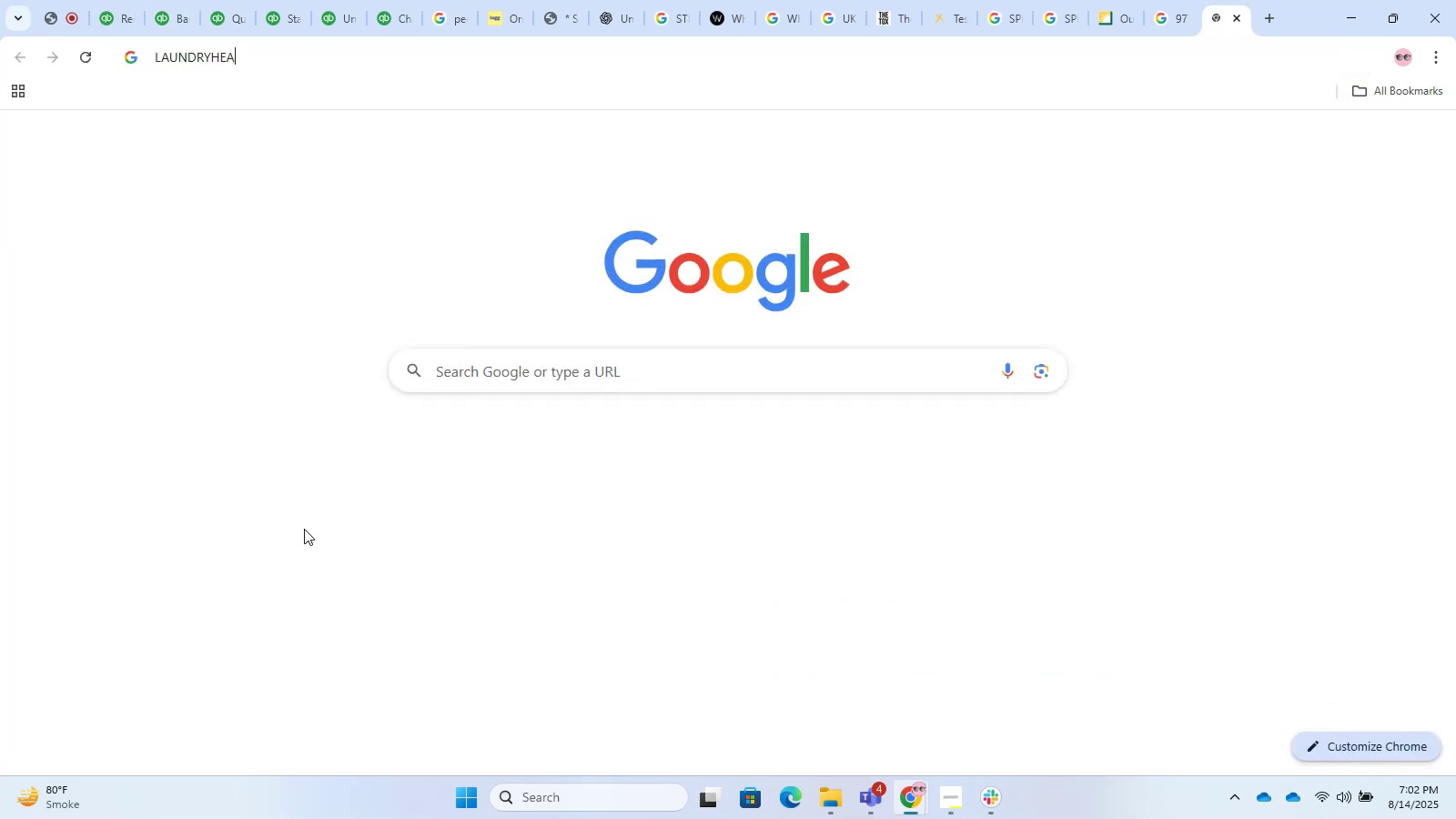 
key(Control+Enter)
 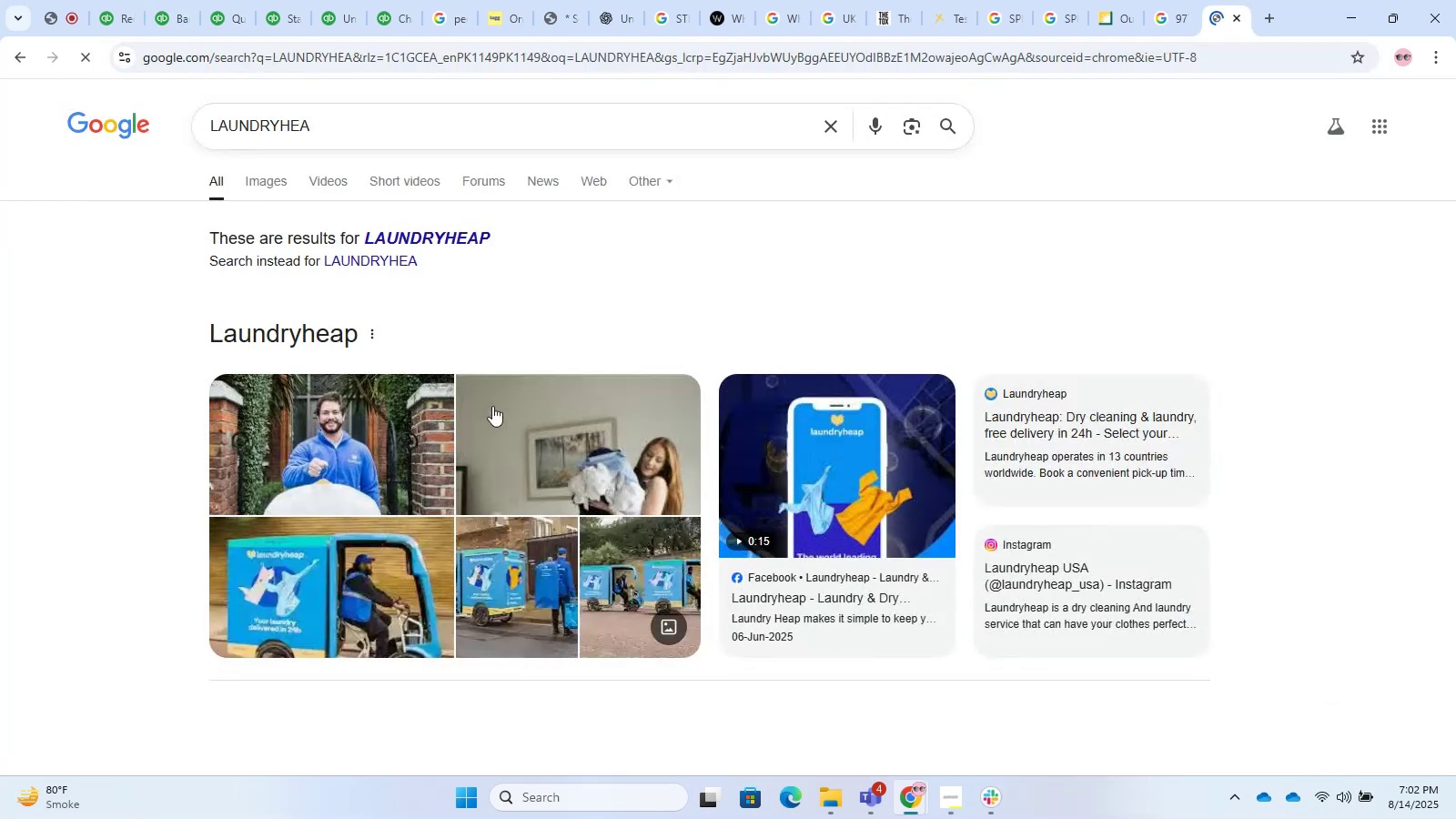 
scroll: coordinate [428, 373], scroll_direction: down, amount: 3.0
 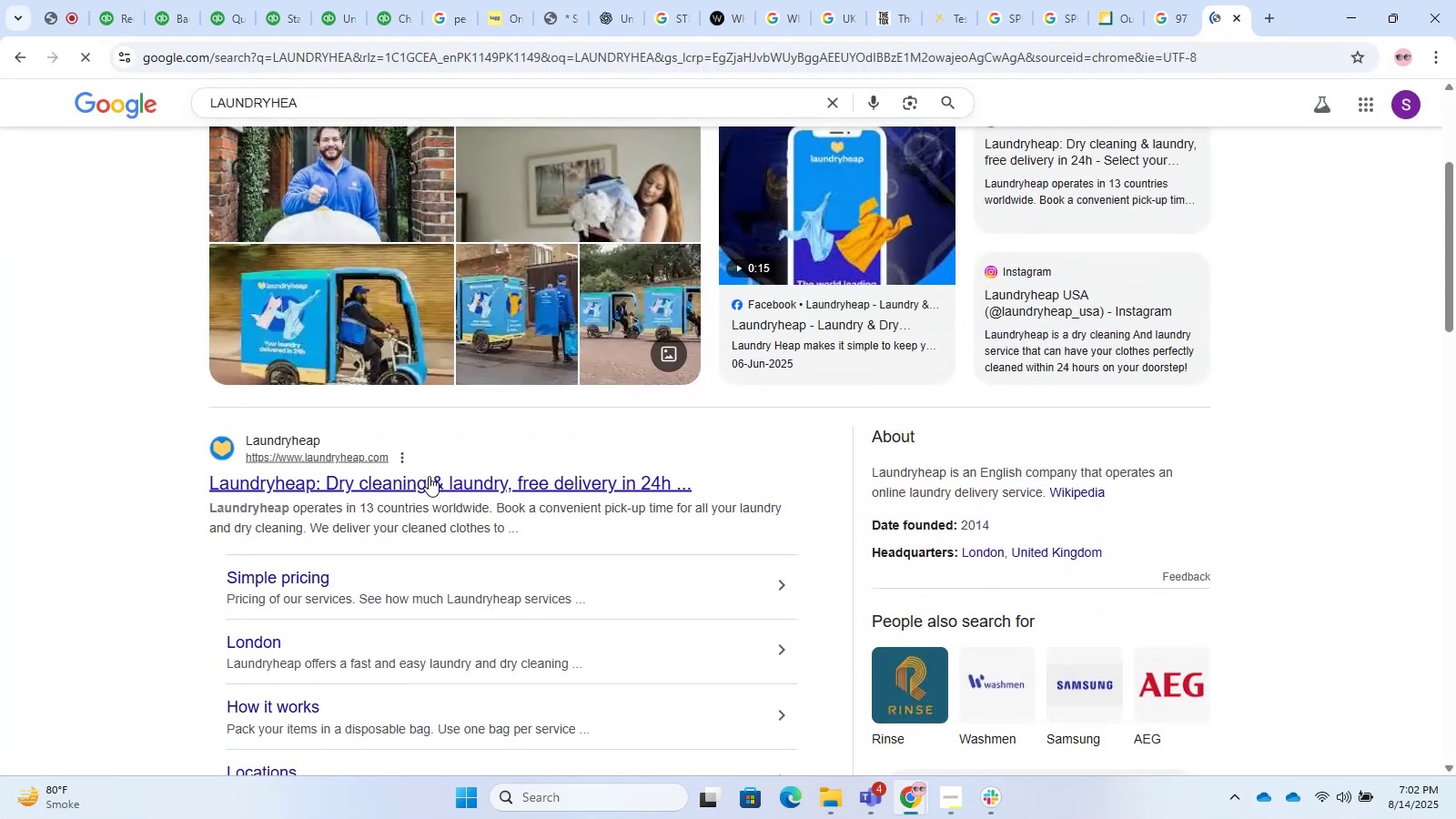 
left_click([237, 0])
 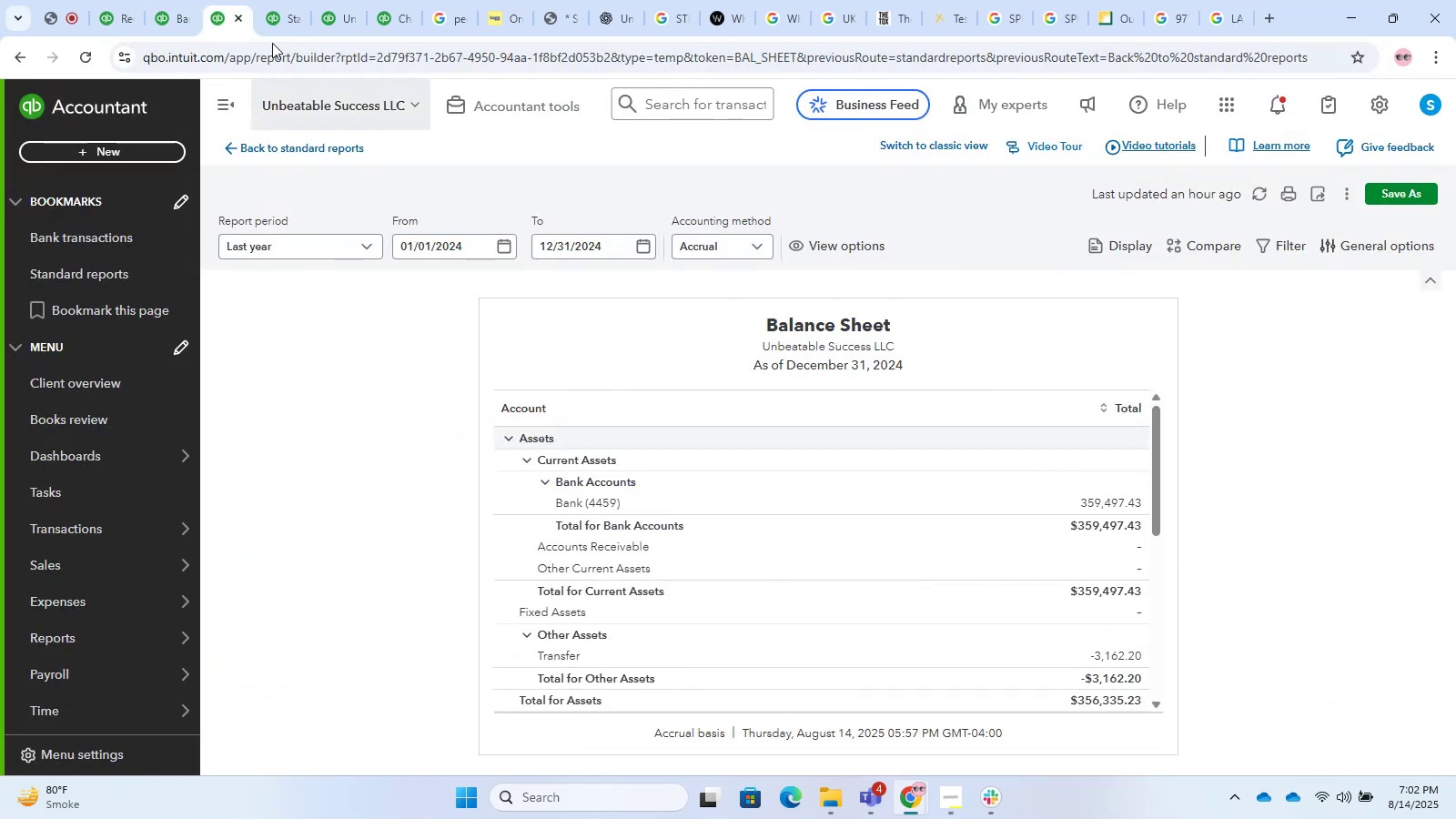 
left_click([274, 0])
 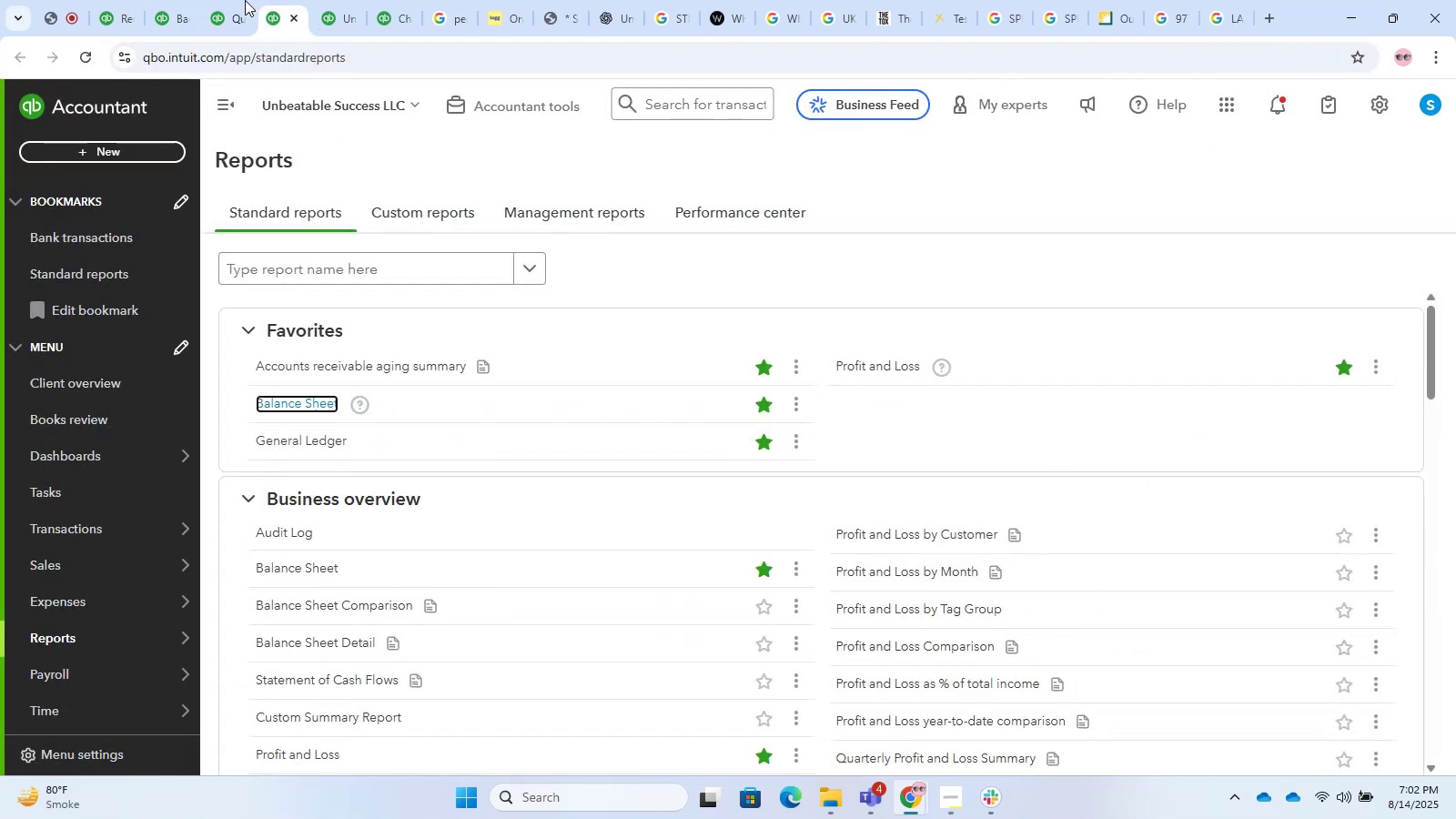 
left_click([229, 0])
 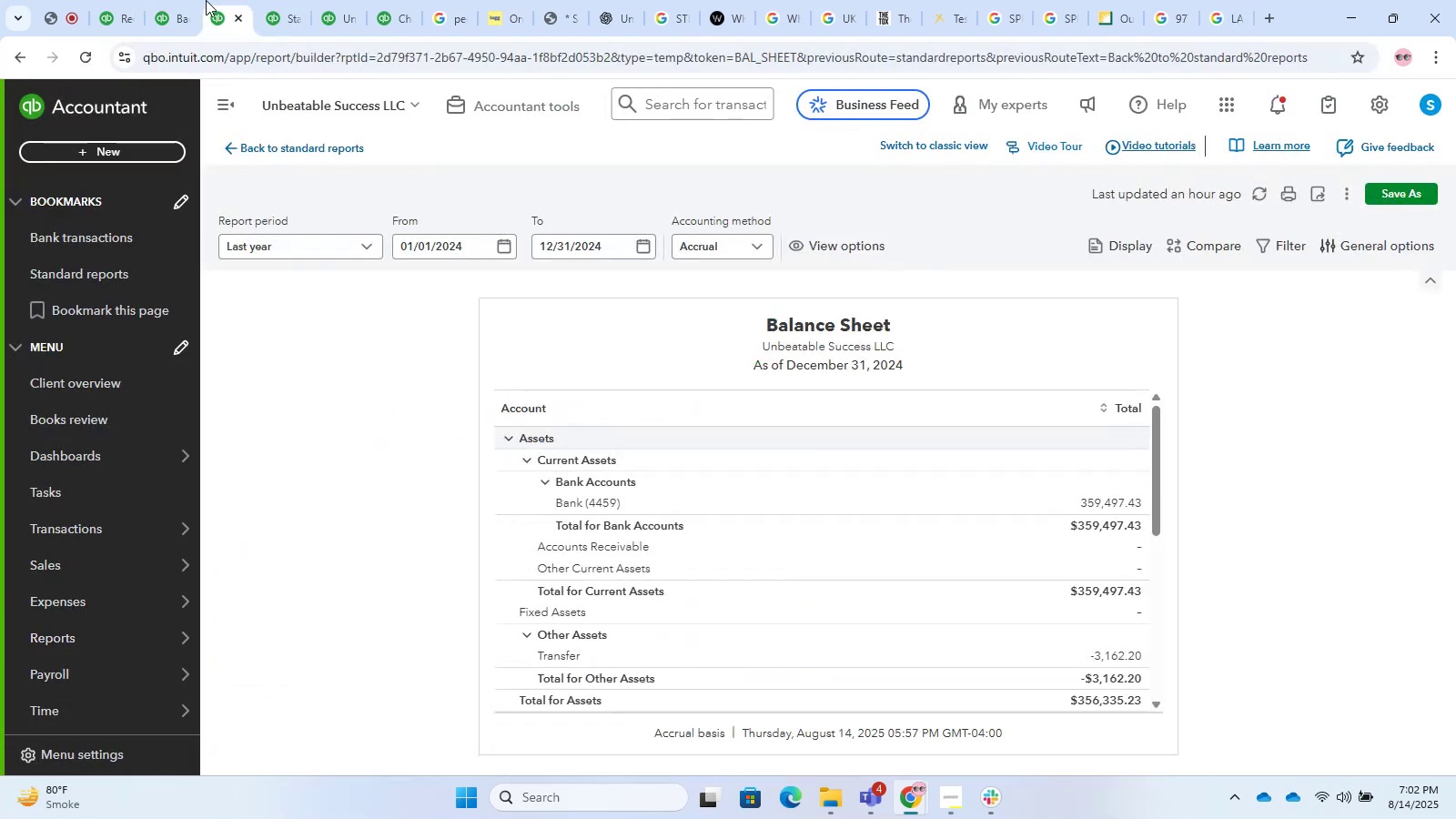 
left_click([197, 0])
 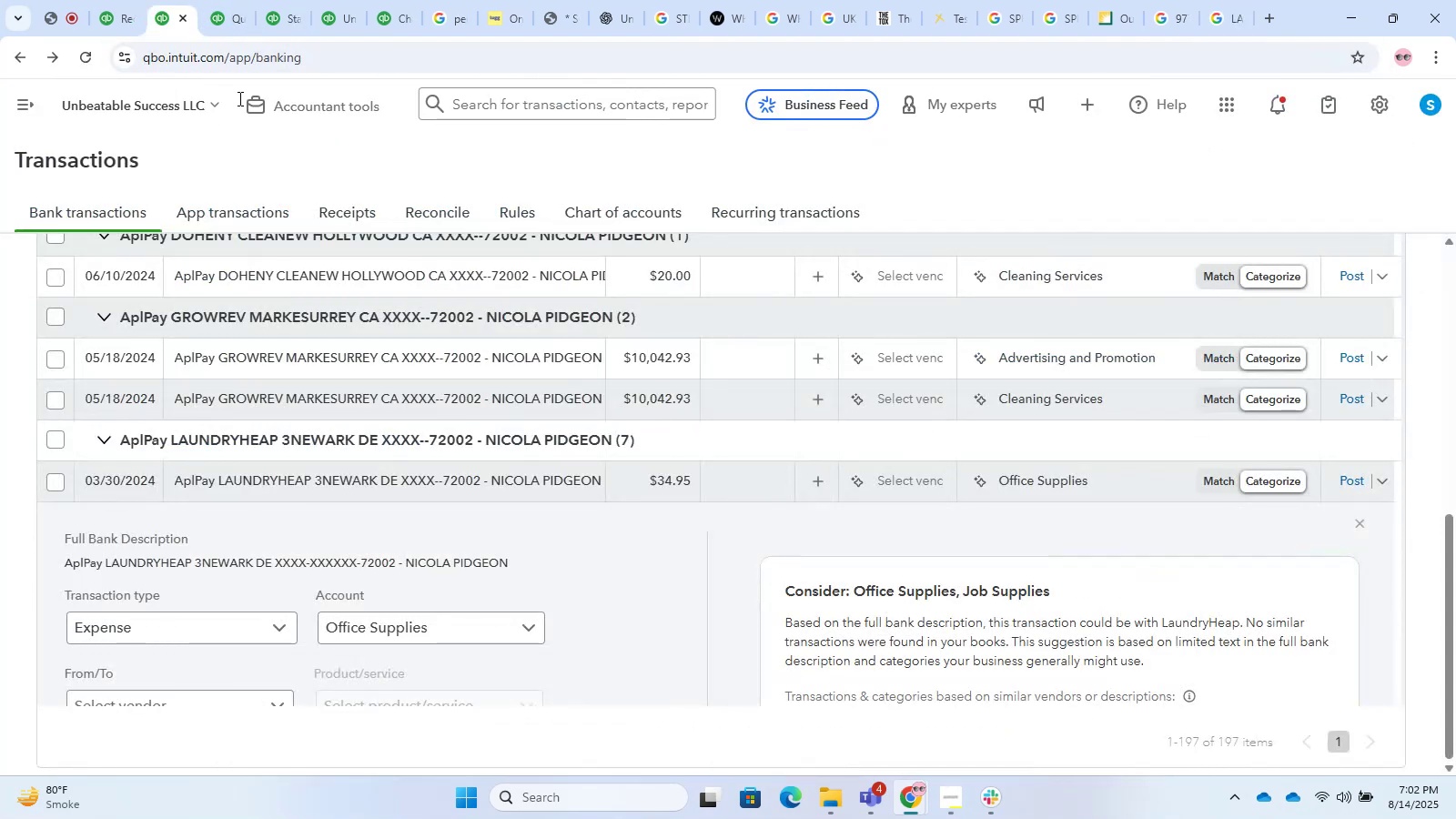 
scroll: coordinate [1239, 462], scroll_direction: up, amount: 10.0
 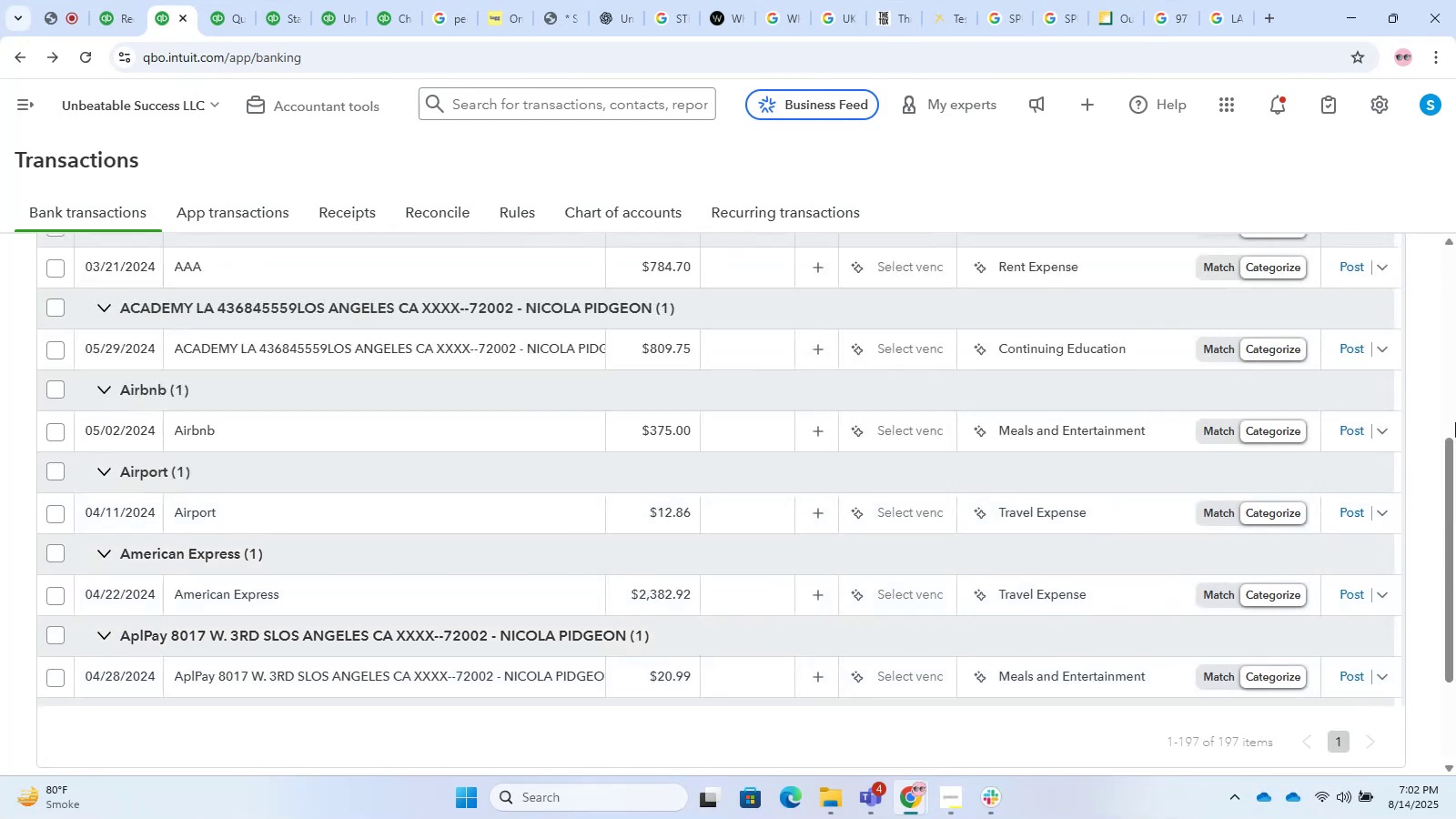 
double_click([1455, 288])
 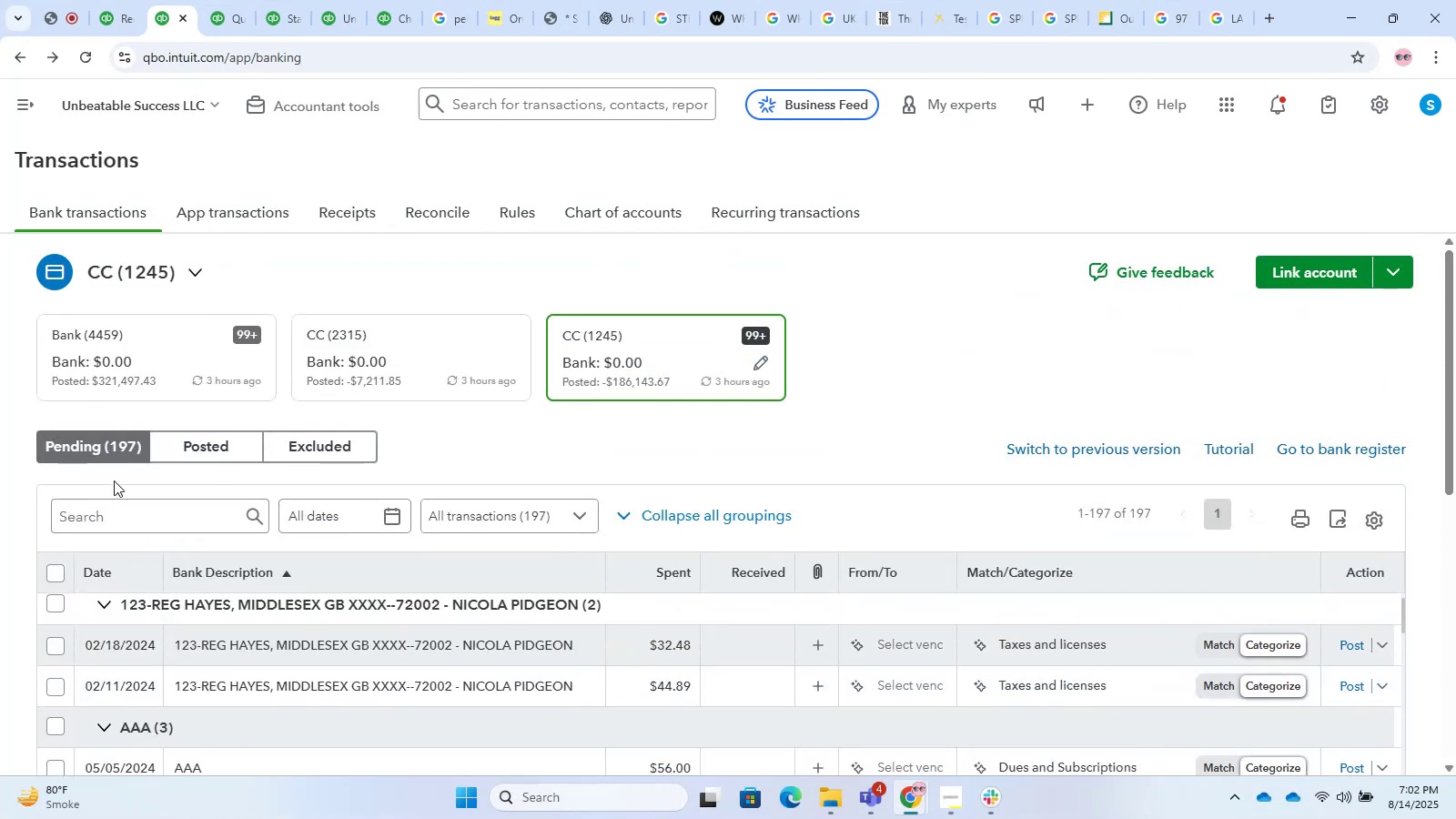 
left_click([126, 503])
 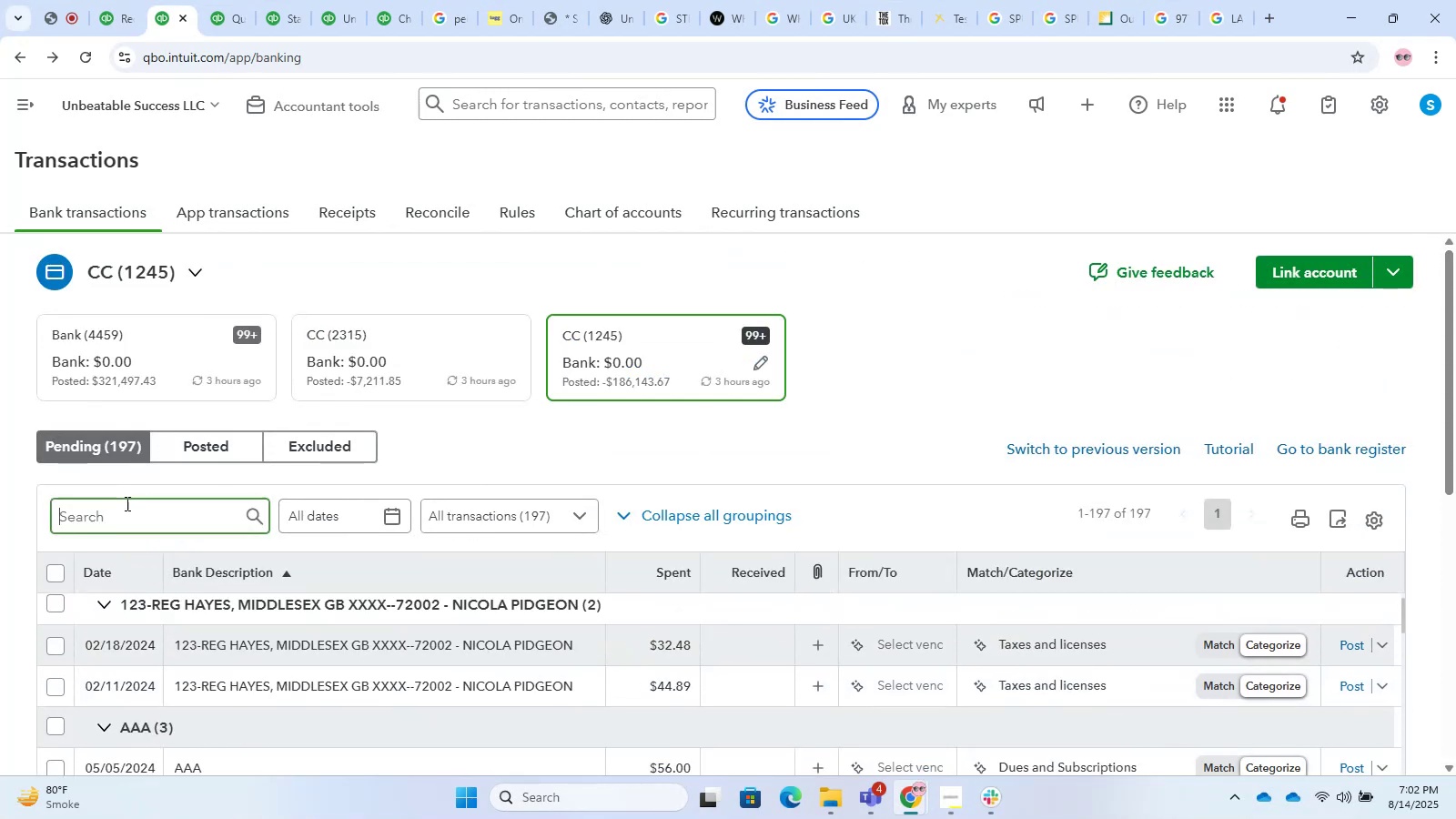 
key(Control+ControlLeft)
 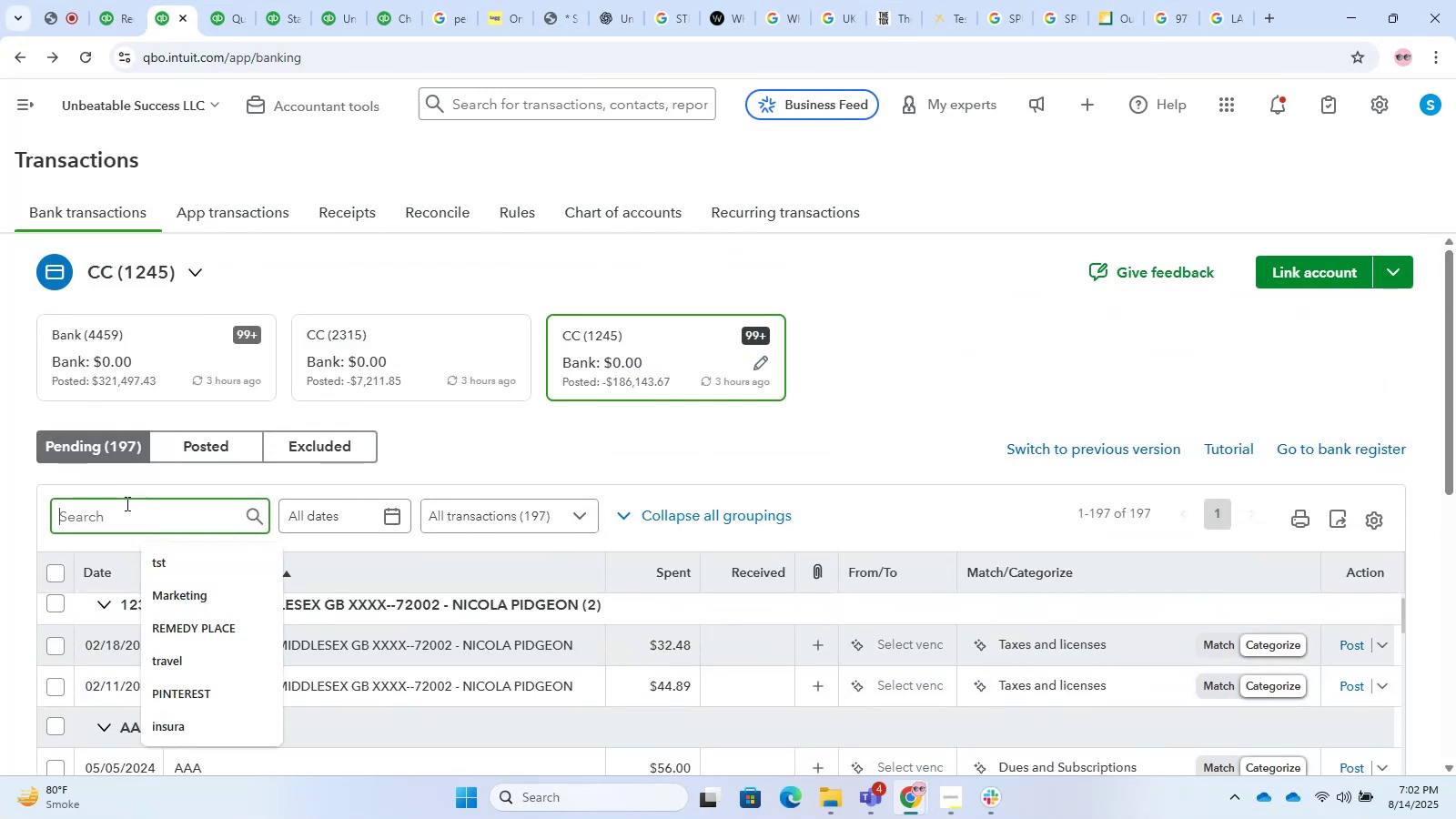 
key(Control+V)
 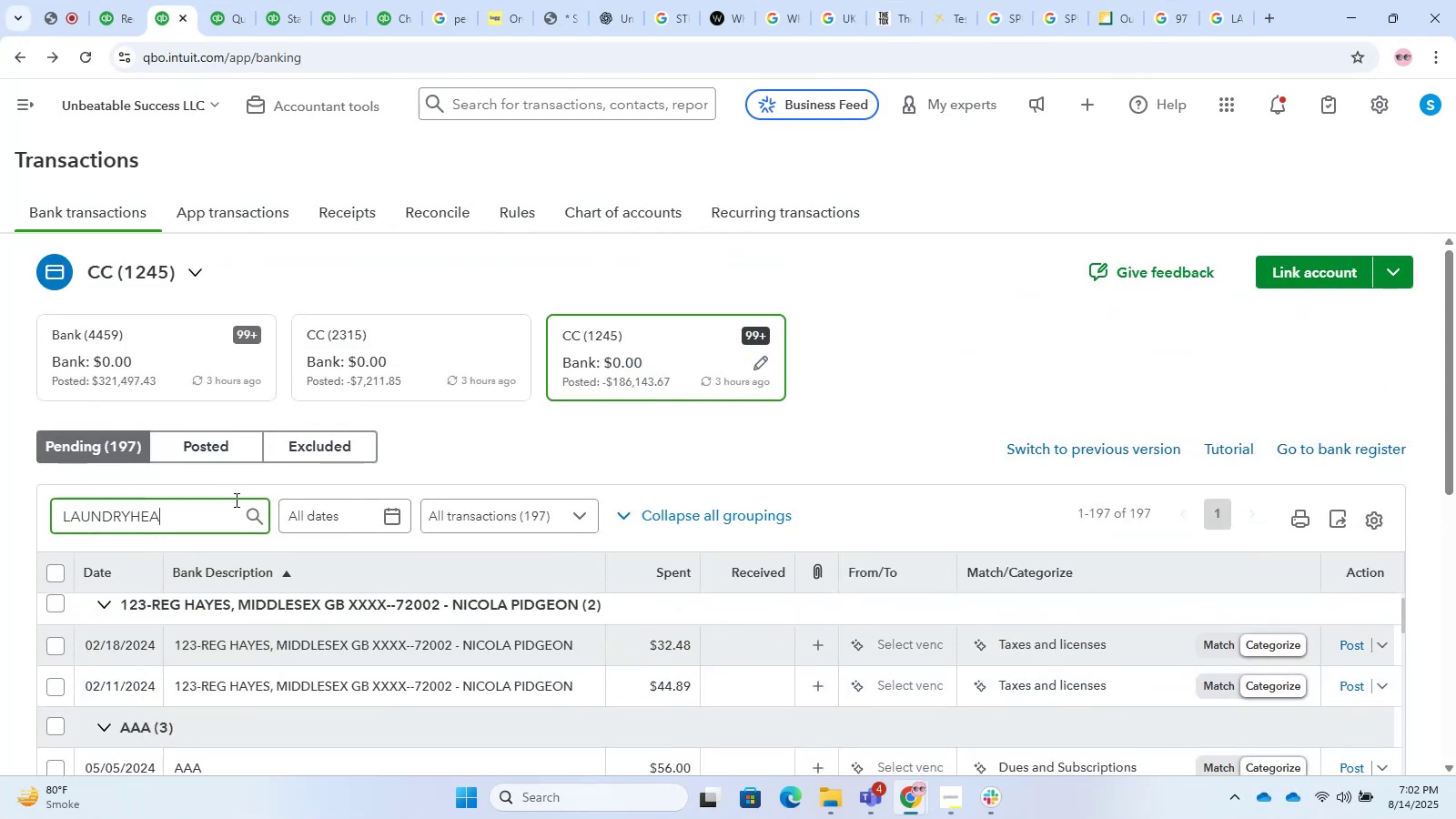 
left_click([259, 507])
 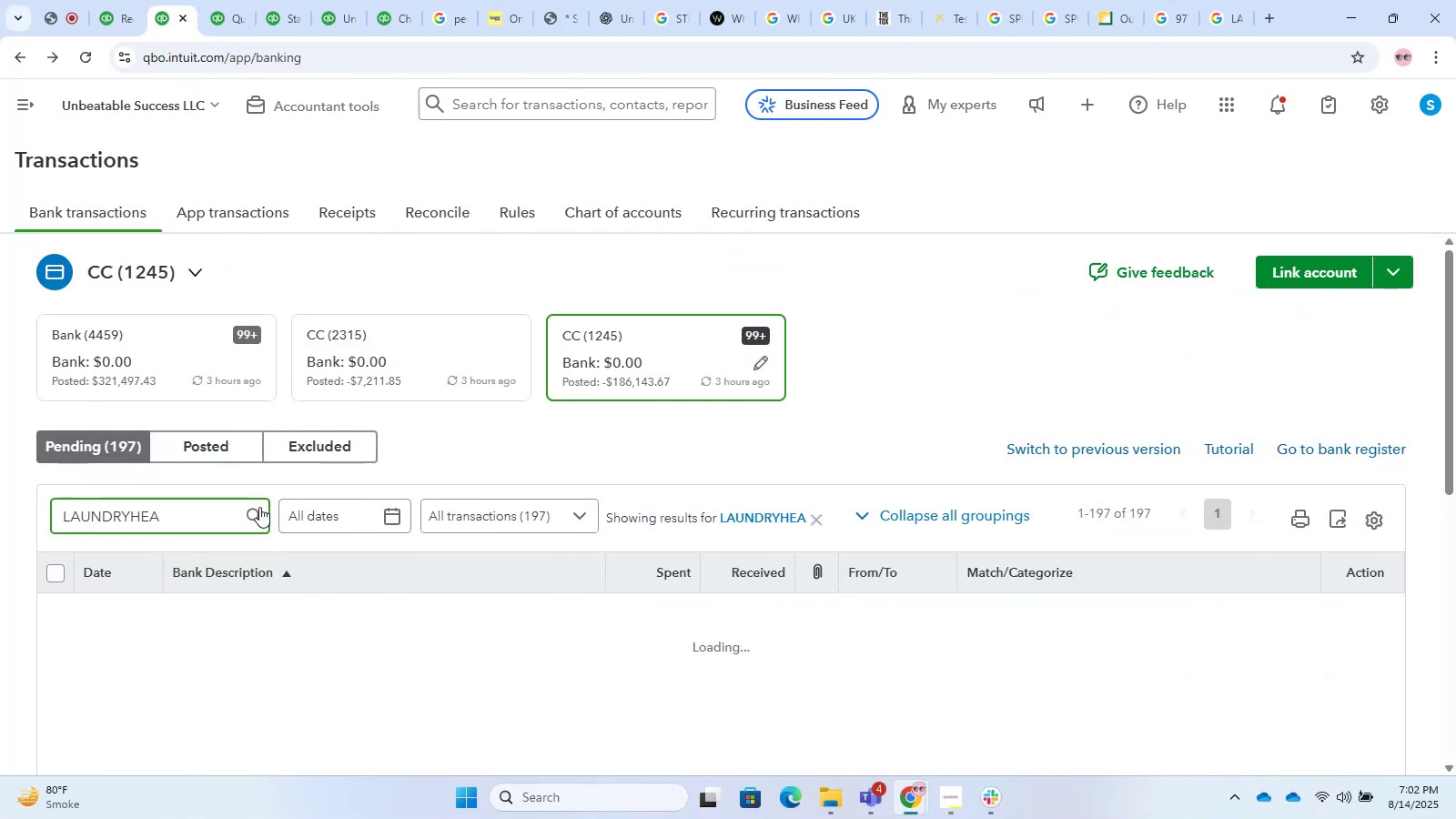 
scroll: coordinate [312, 318], scroll_direction: down, amount: 2.0
 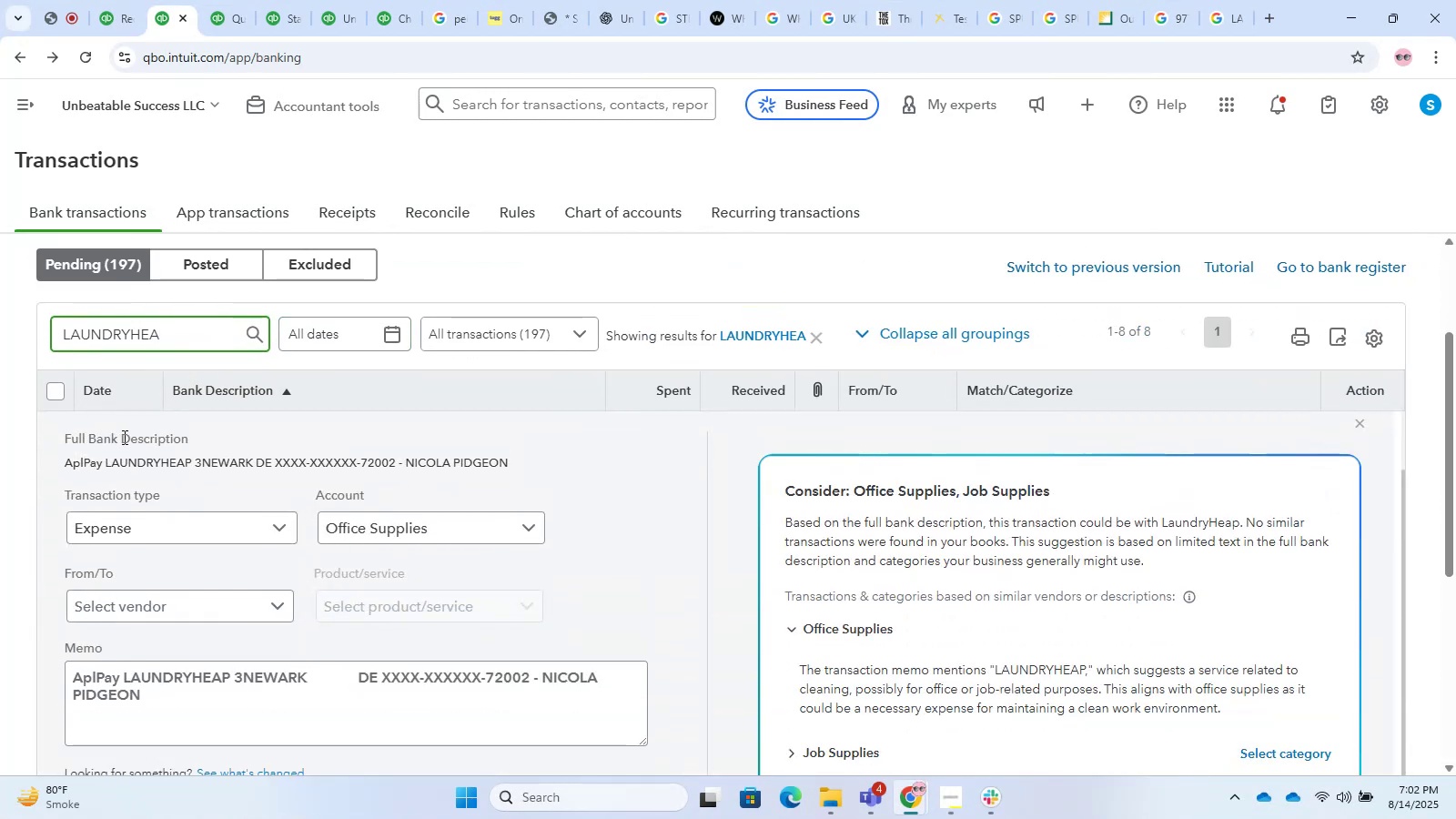 
left_click([55, 389])
 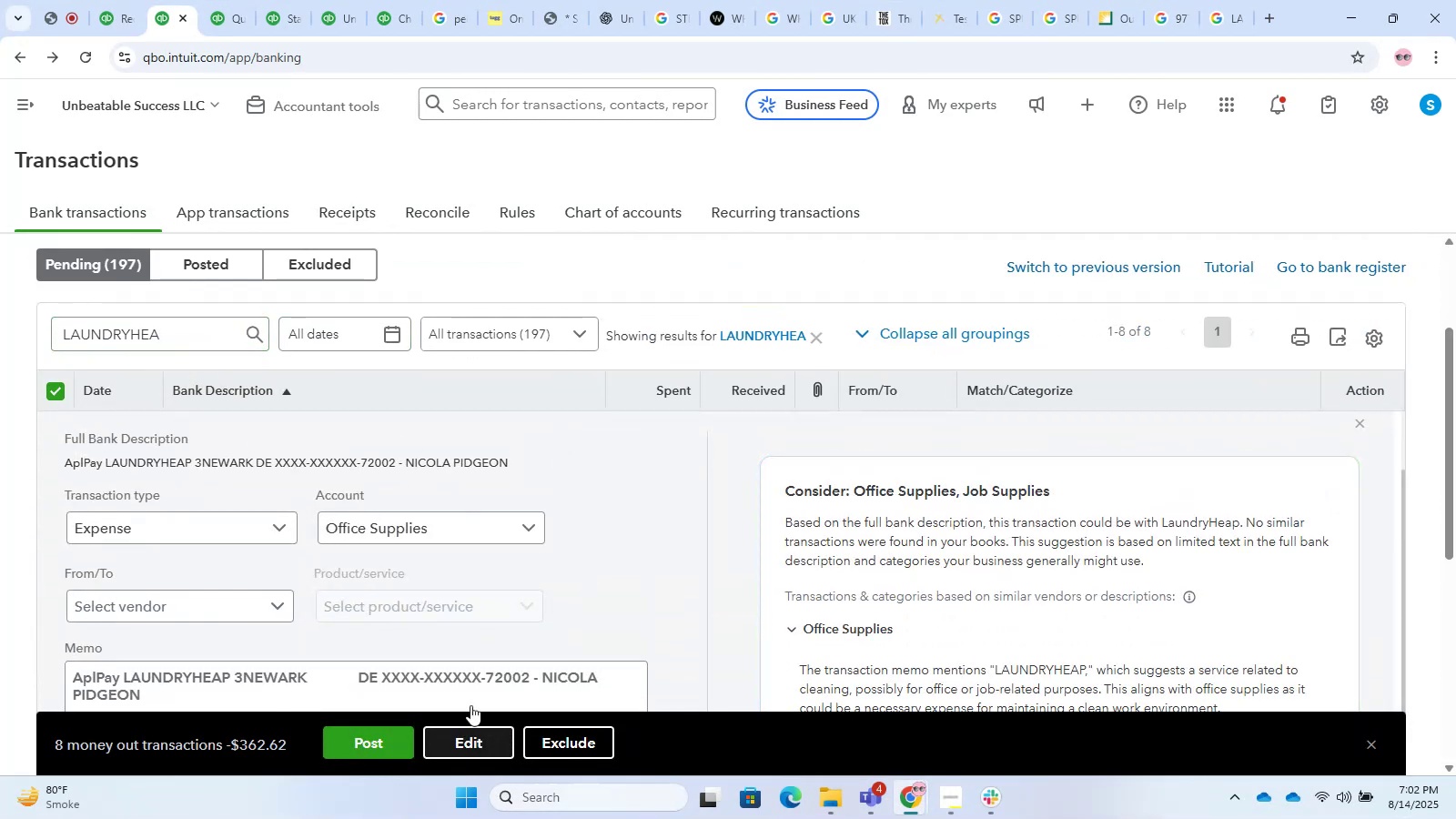 
left_click([518, 379])
 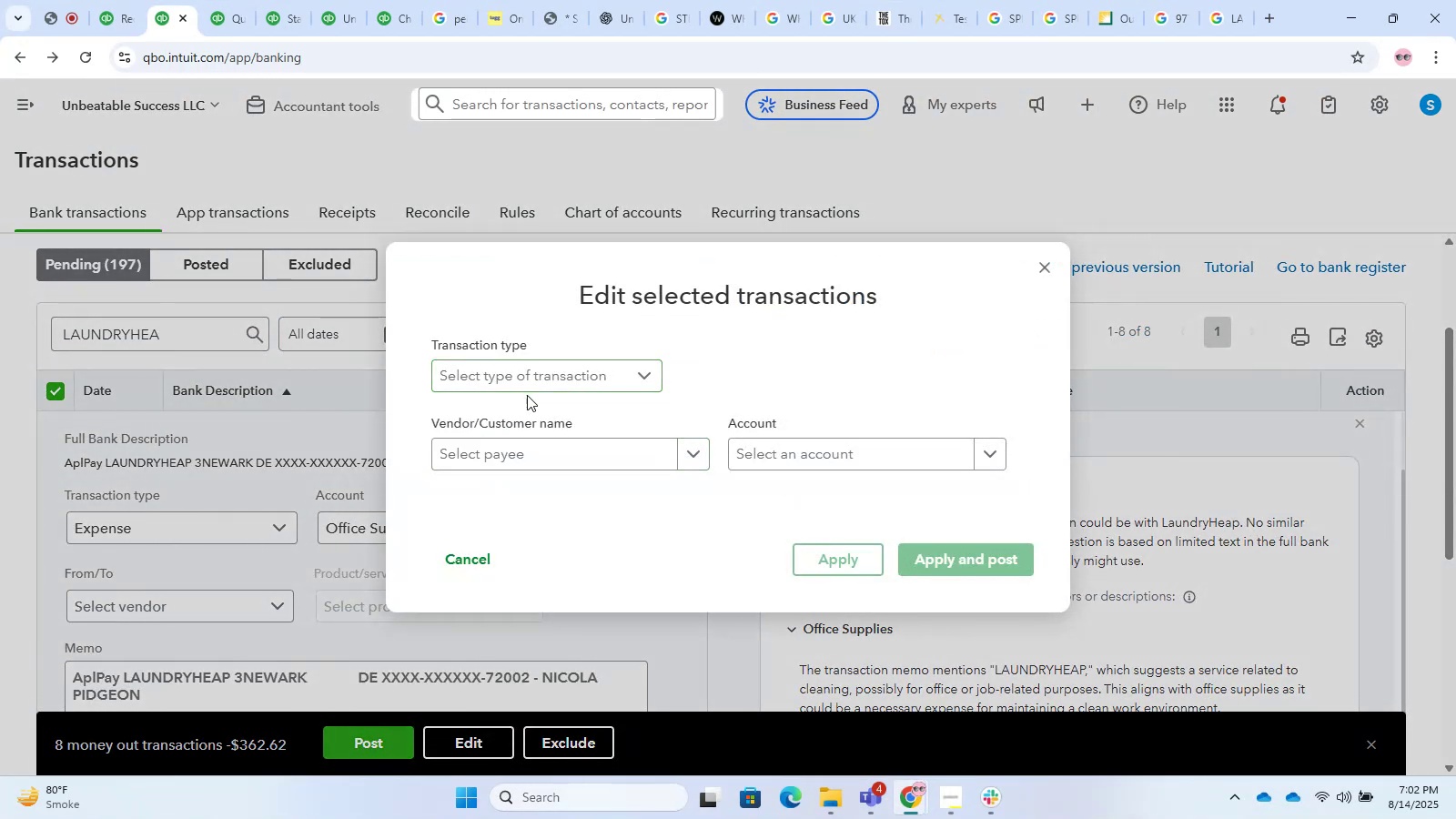 
triple_click([526, 387])
 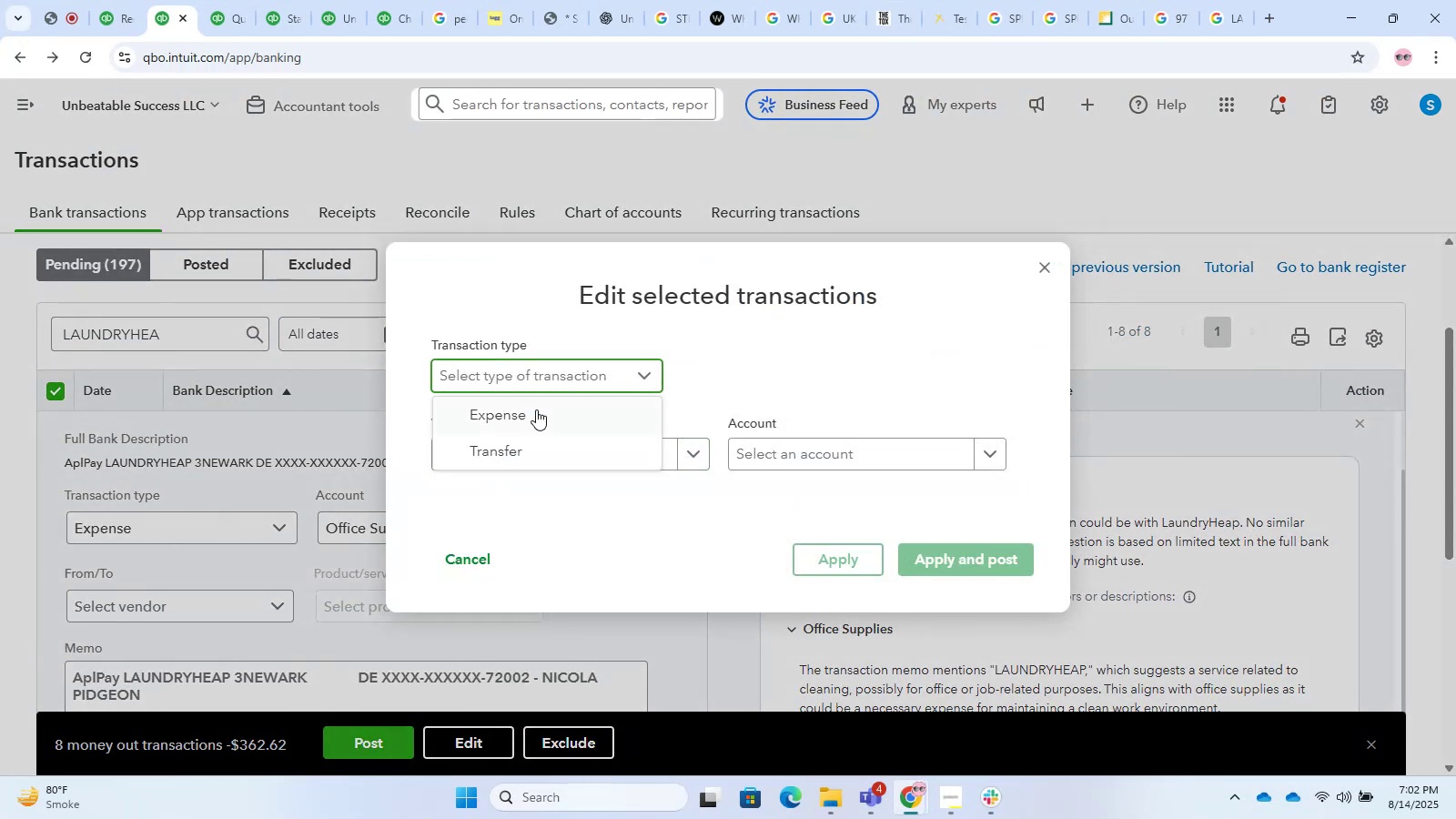 
triple_click([537, 410])
 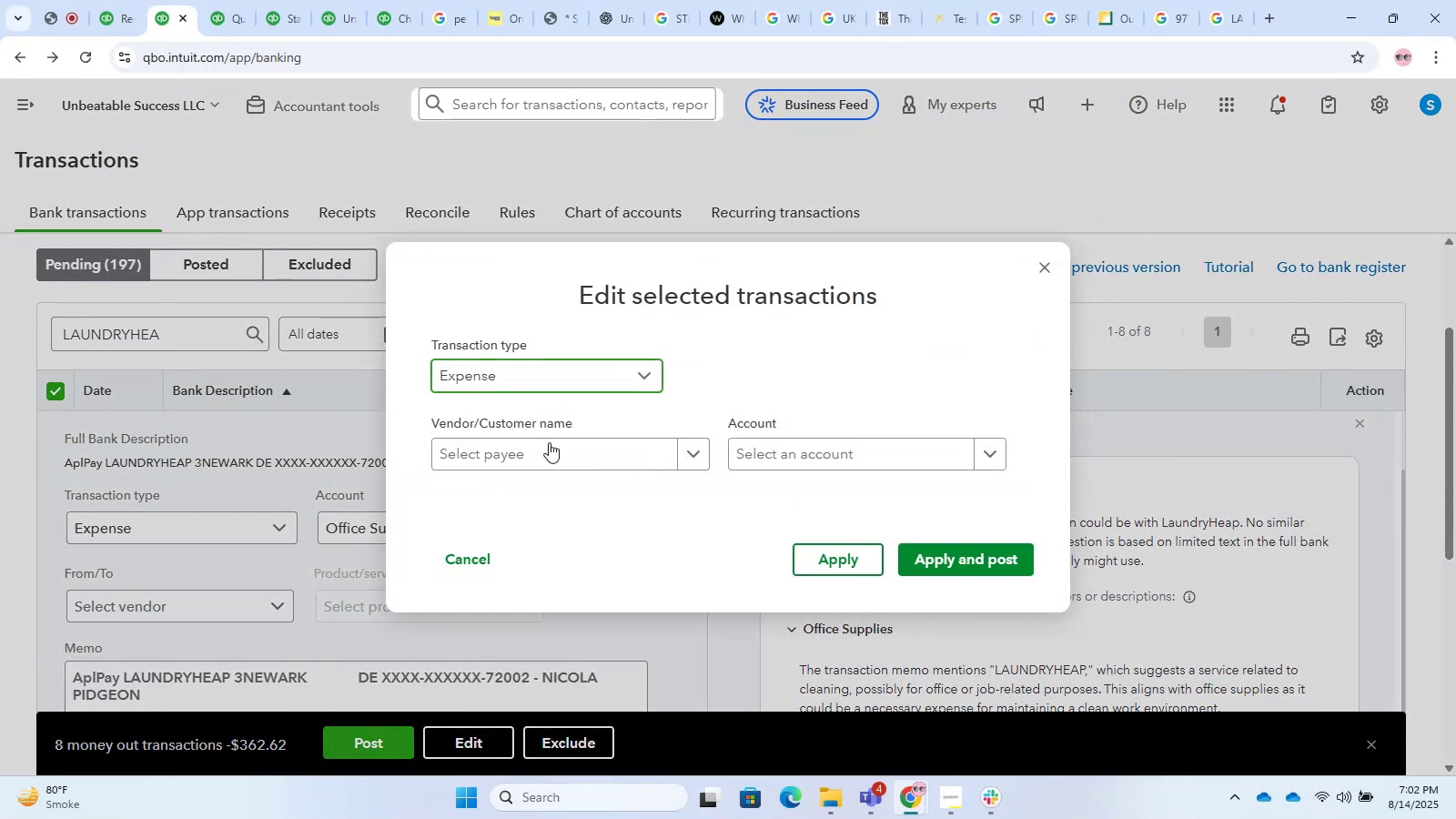 
triple_click([551, 443])
 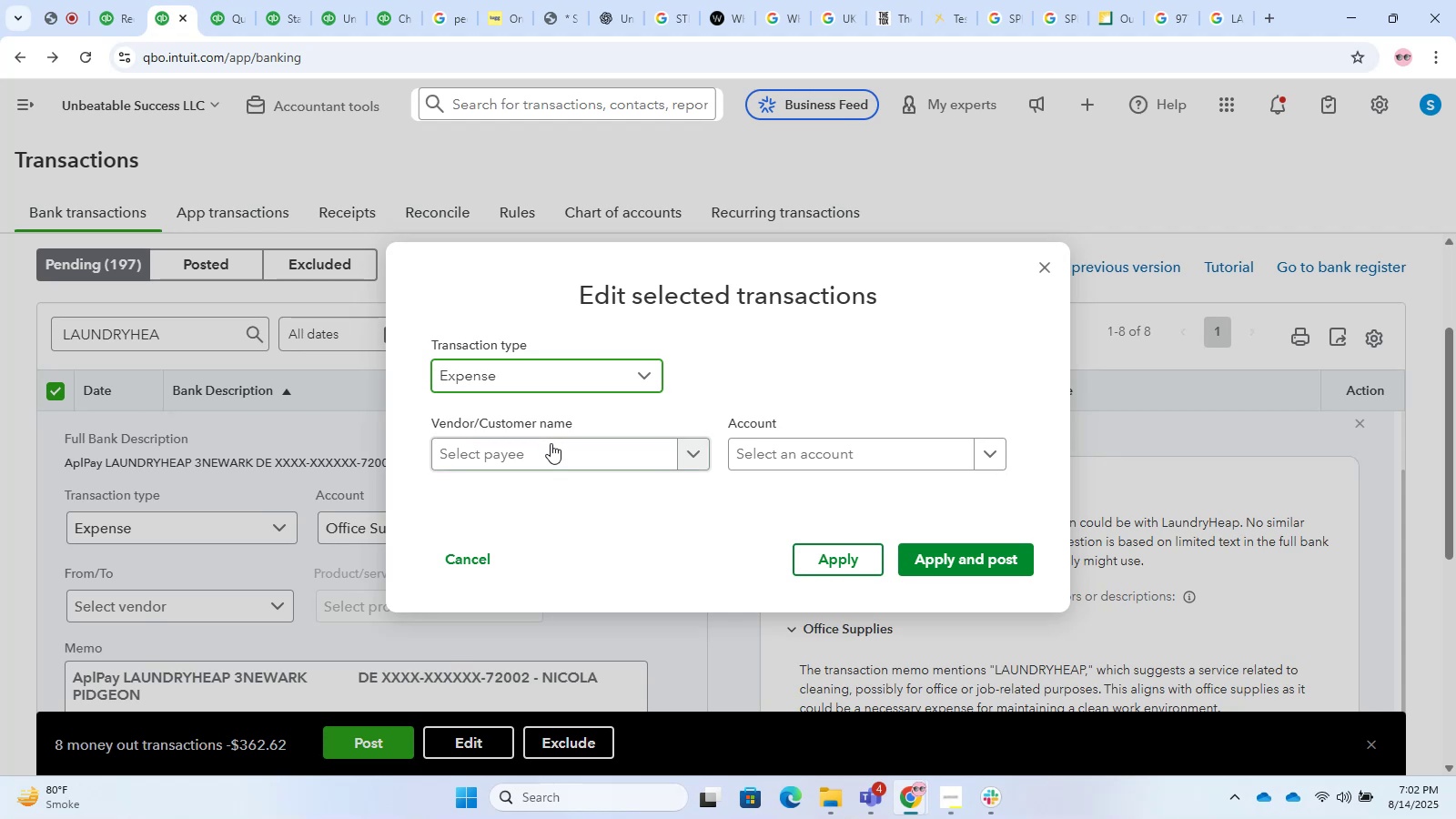 
key(Control+V)
 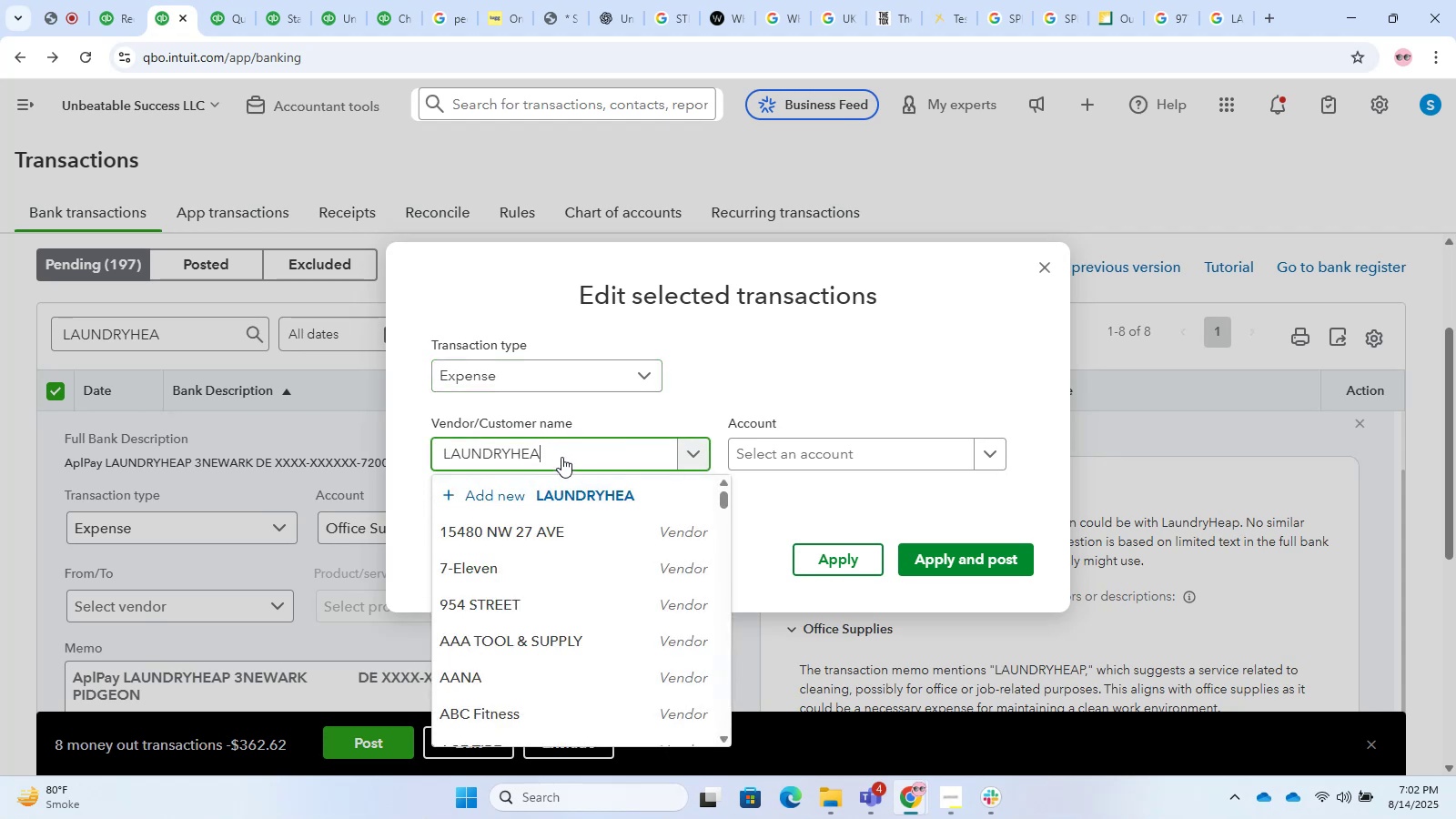 
hold_key(key=ShiftLeft, duration=1.5)
 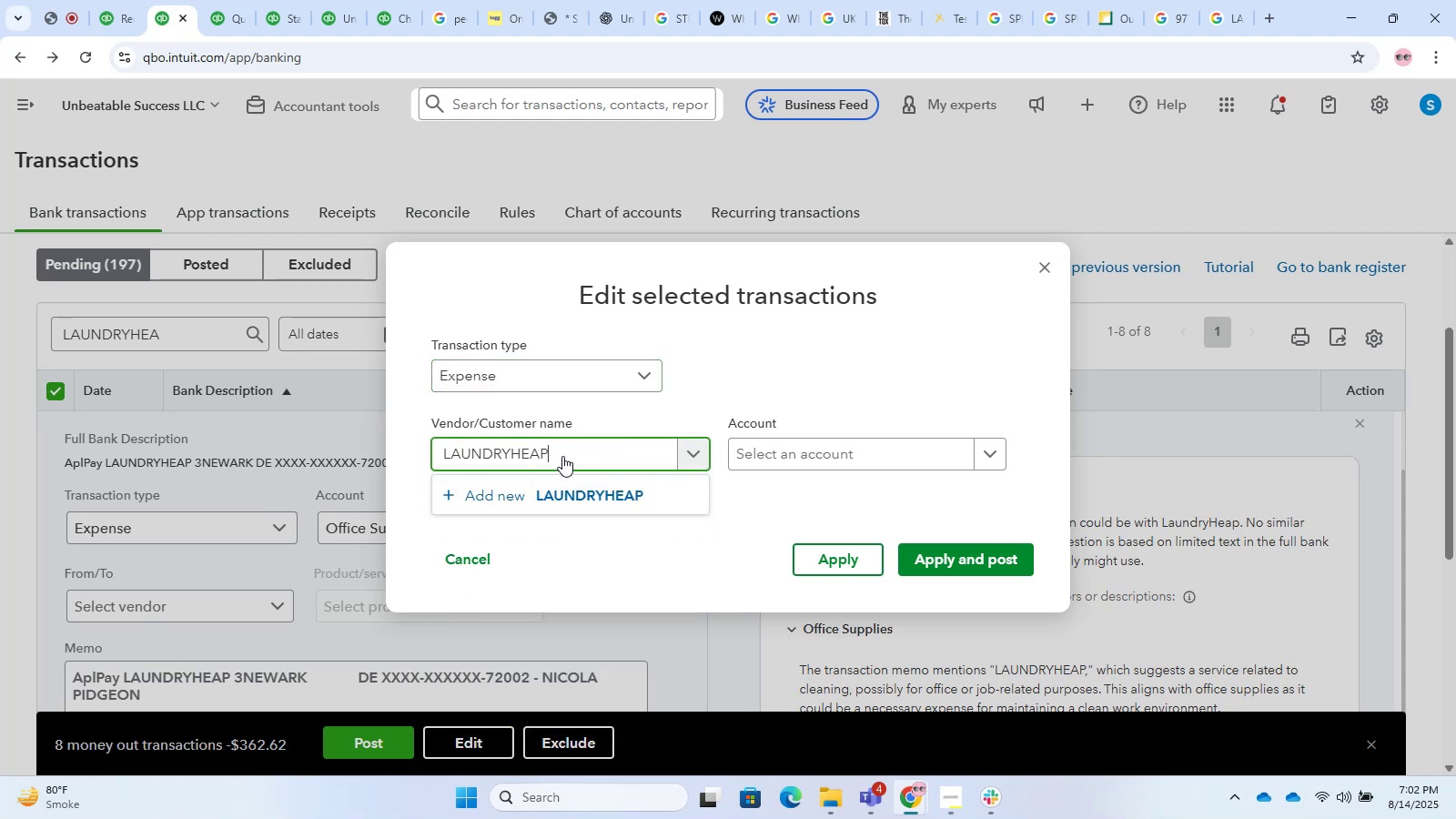 
key(Shift+P)
 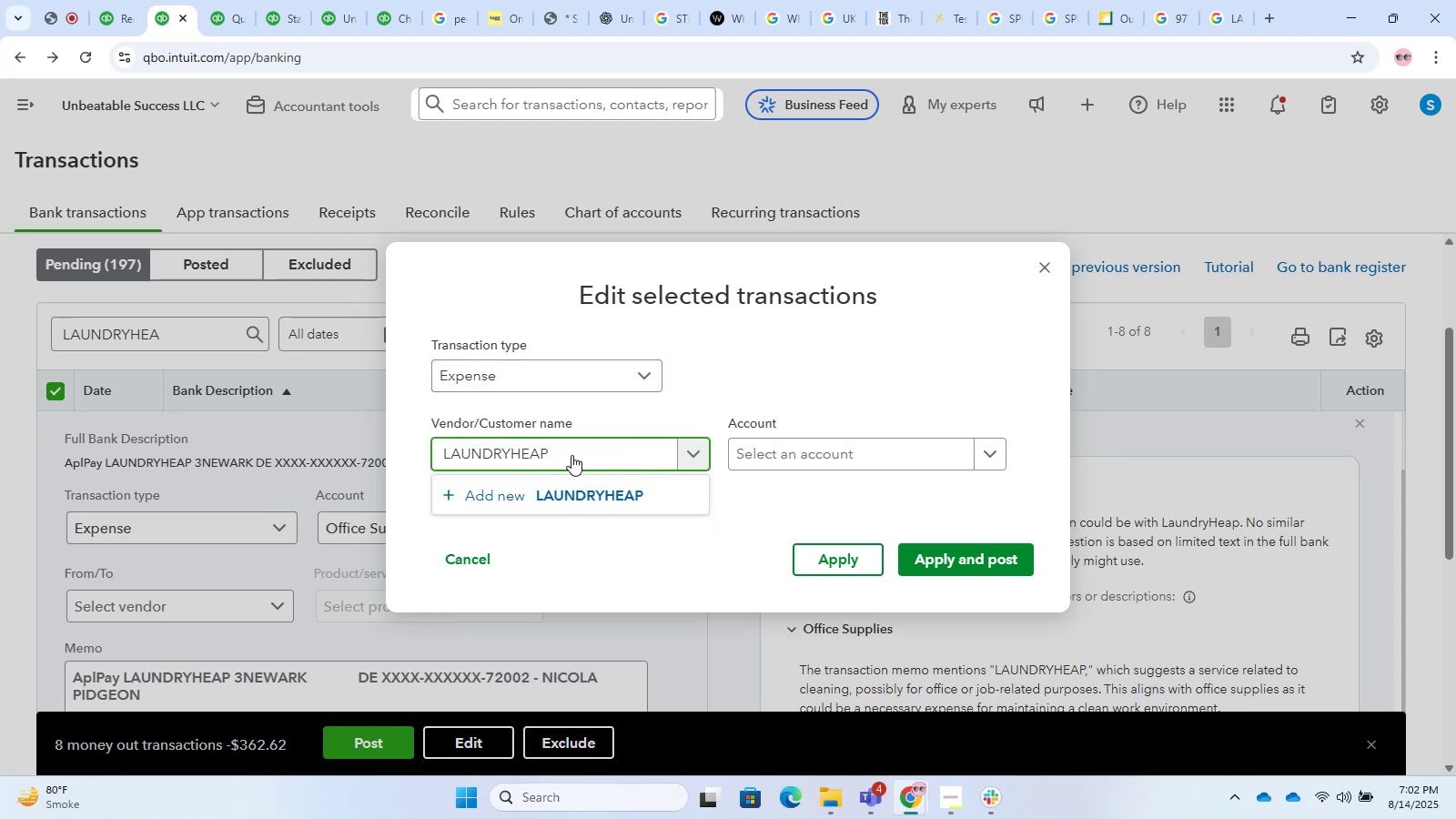 
left_click([581, 485])
 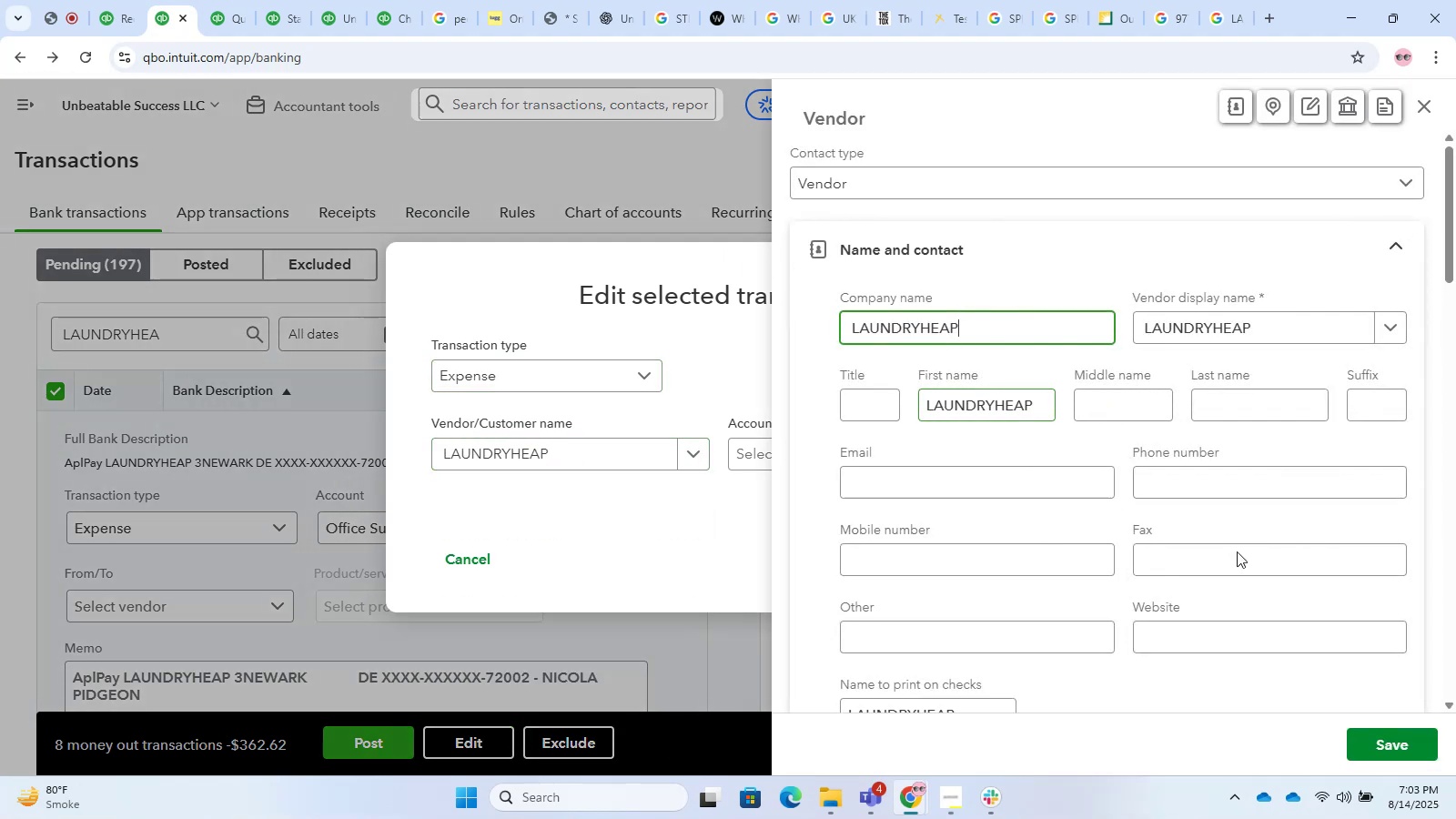 
left_click([1372, 751])
 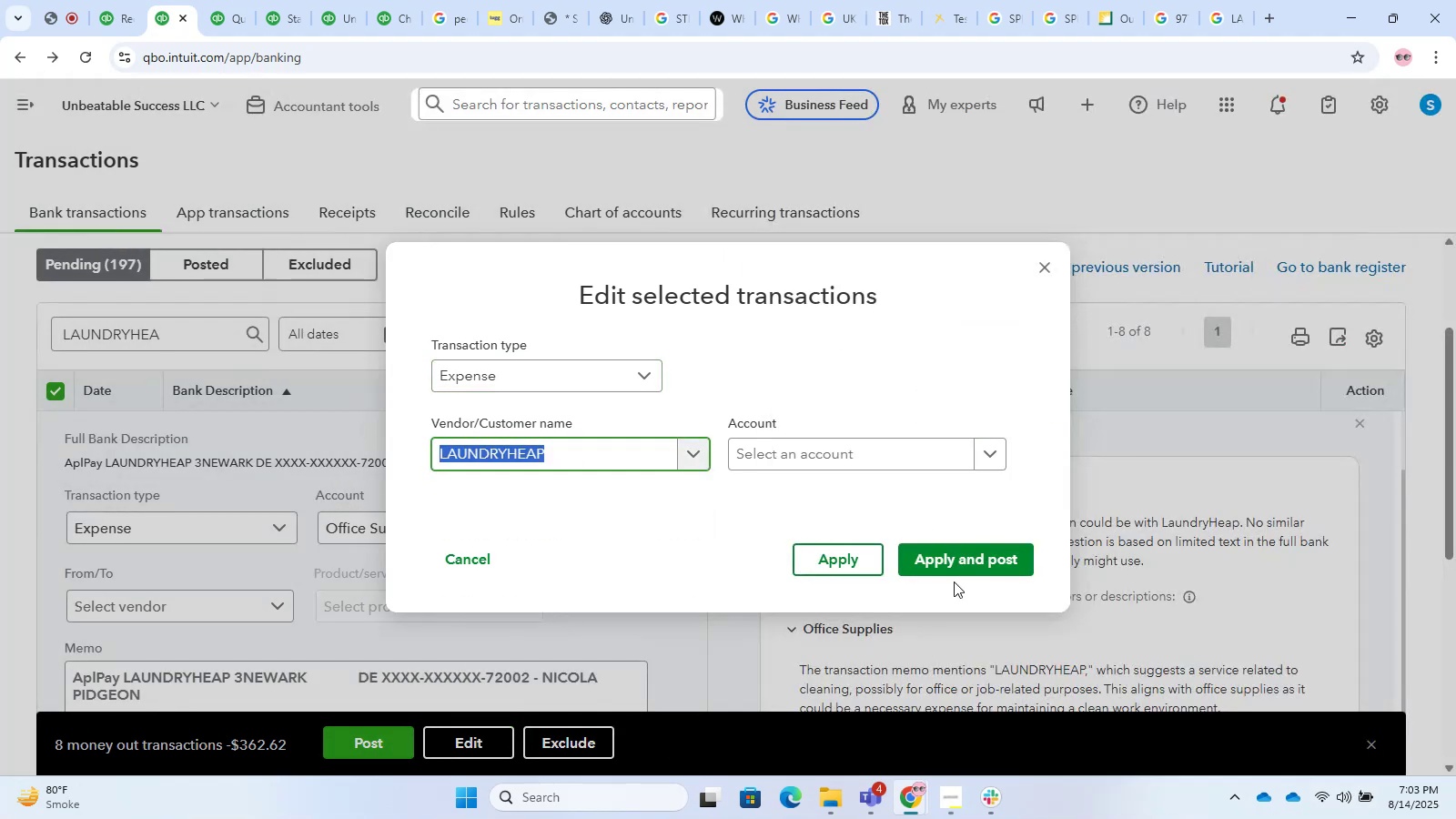 
left_click([784, 461])
 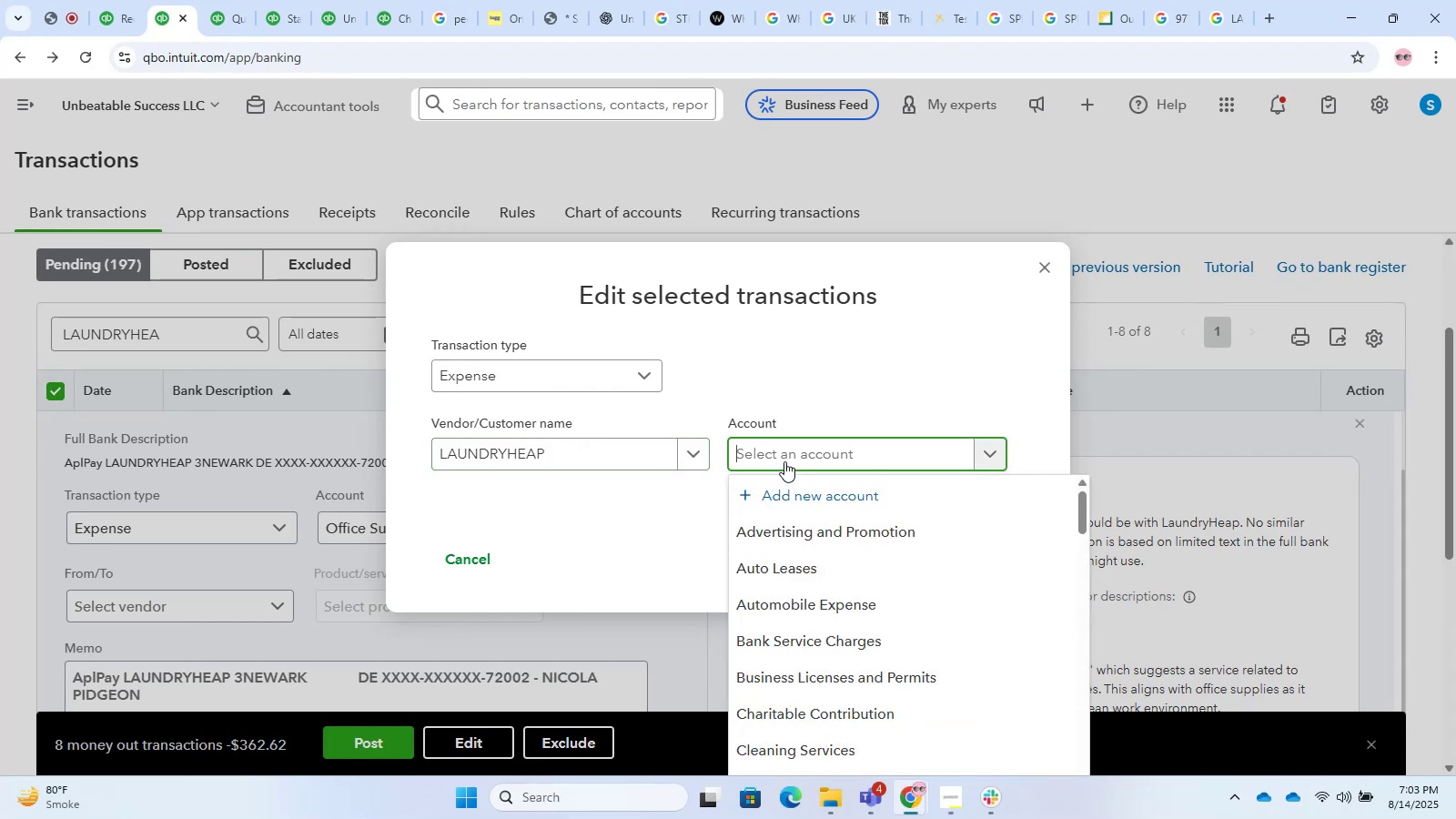 
wait(5.78)
 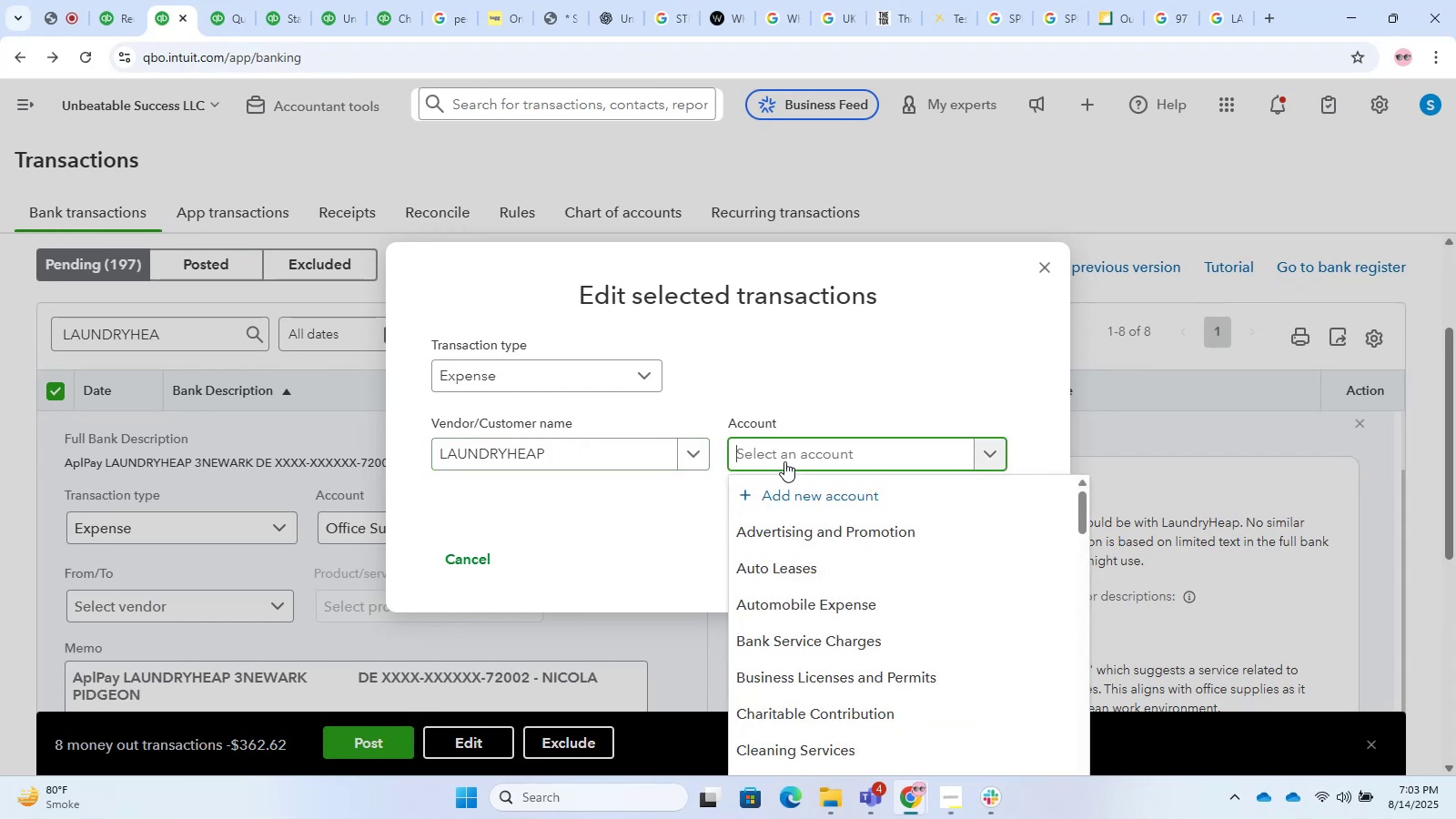 
type(Office)
 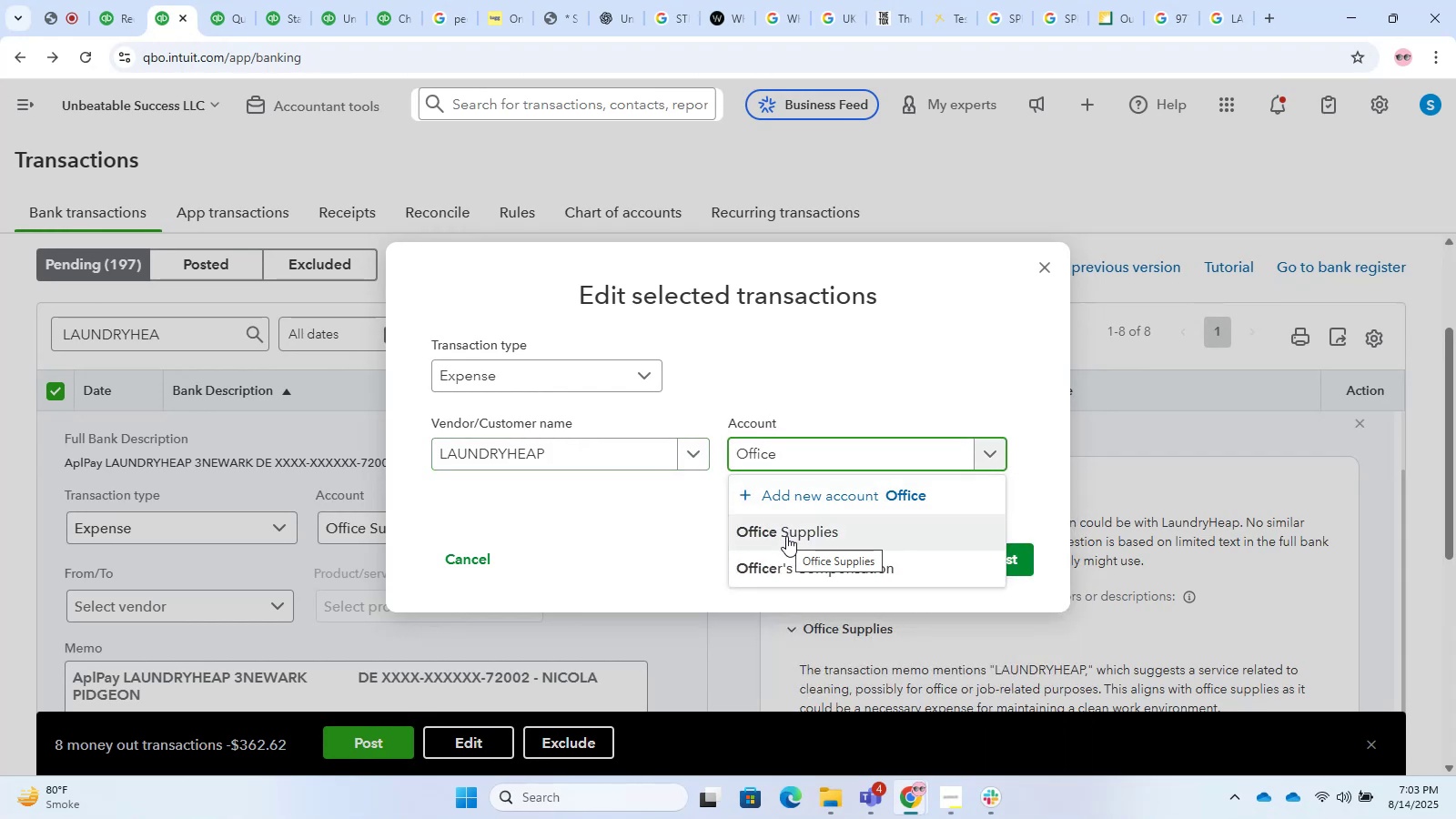 
left_click([786, 536])
 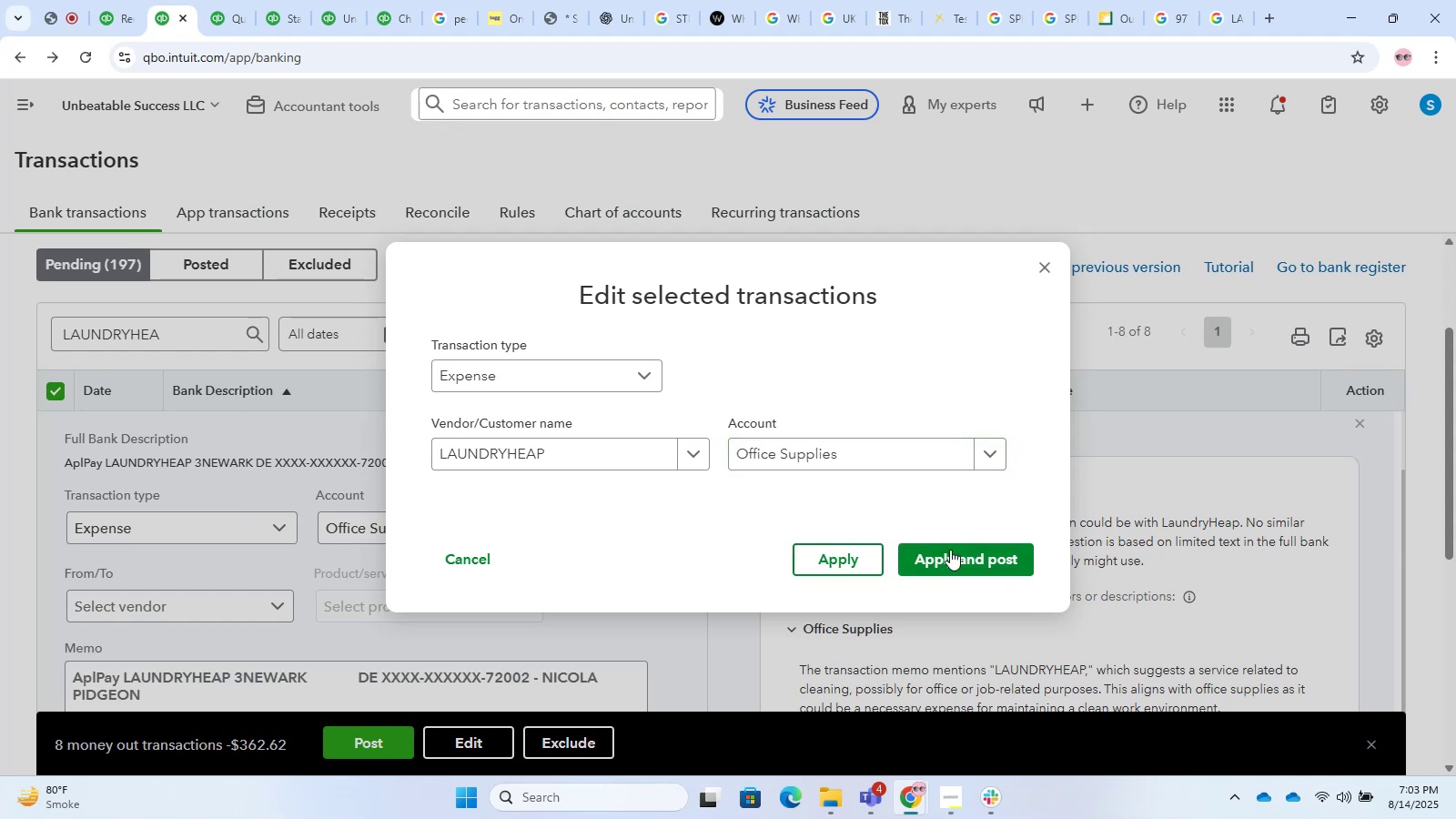 
left_click([961, 553])
 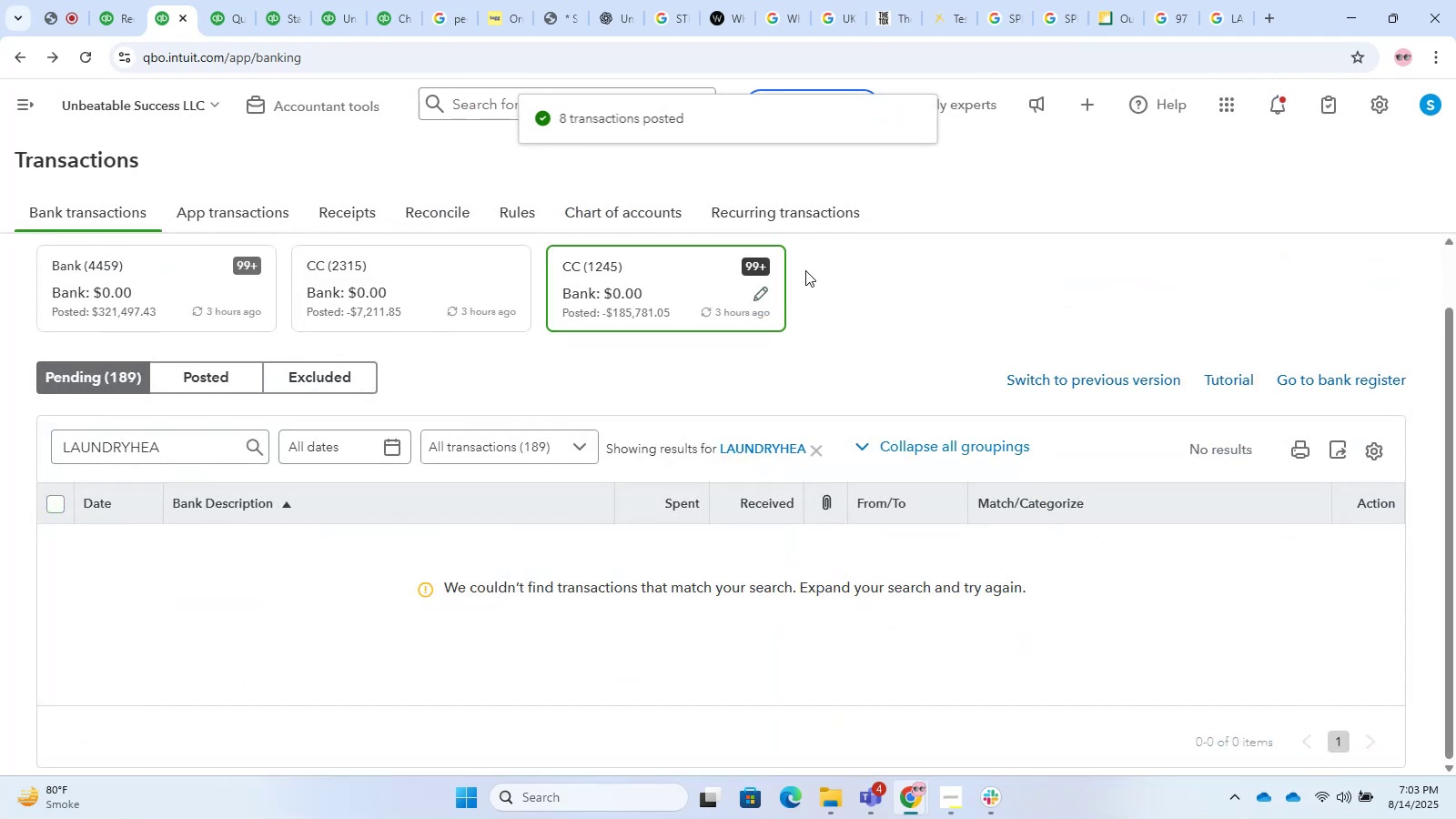 
left_click([817, 449])
 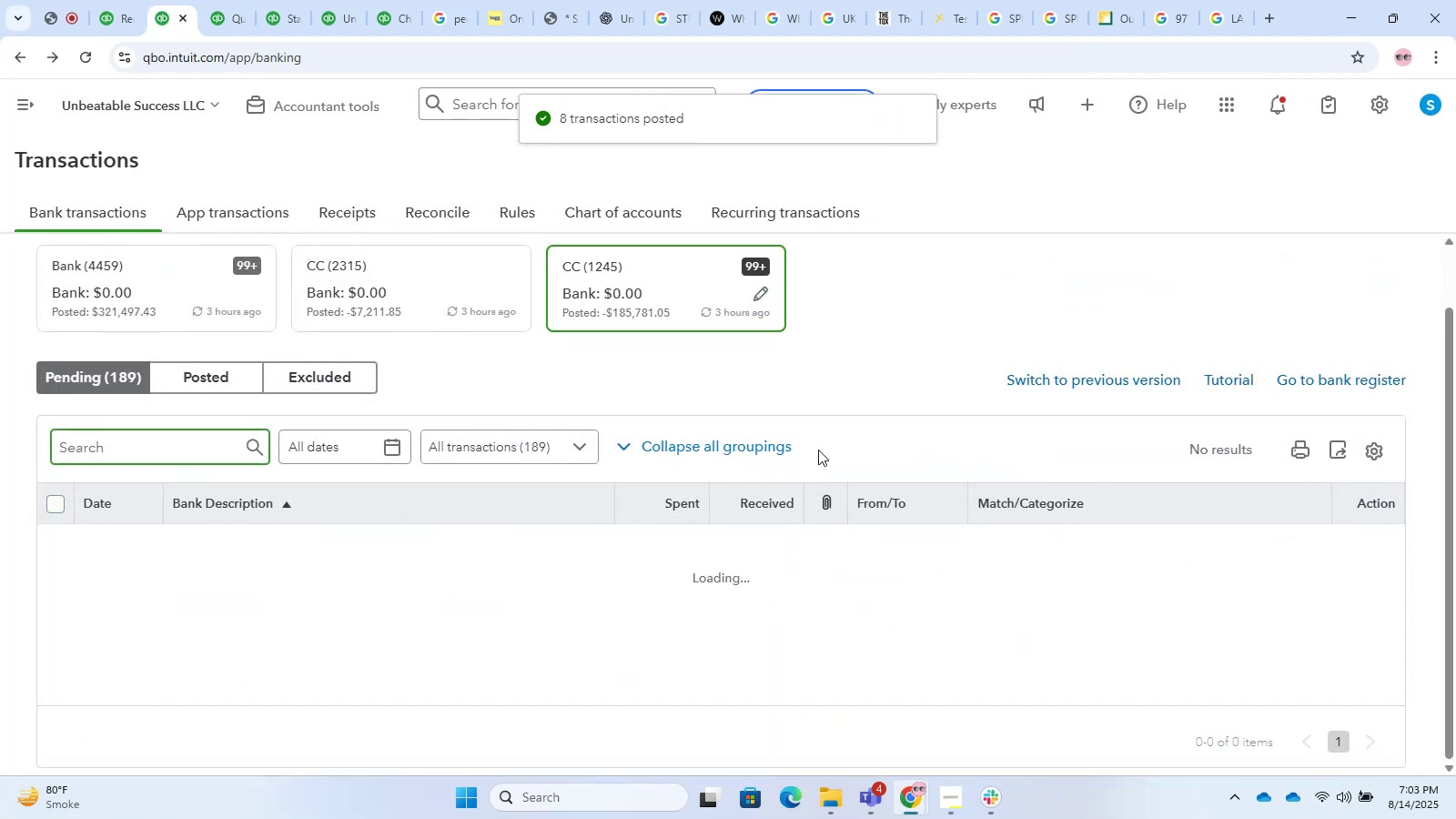 
scroll: coordinate [619, 461], scroll_direction: down, amount: 9.0
 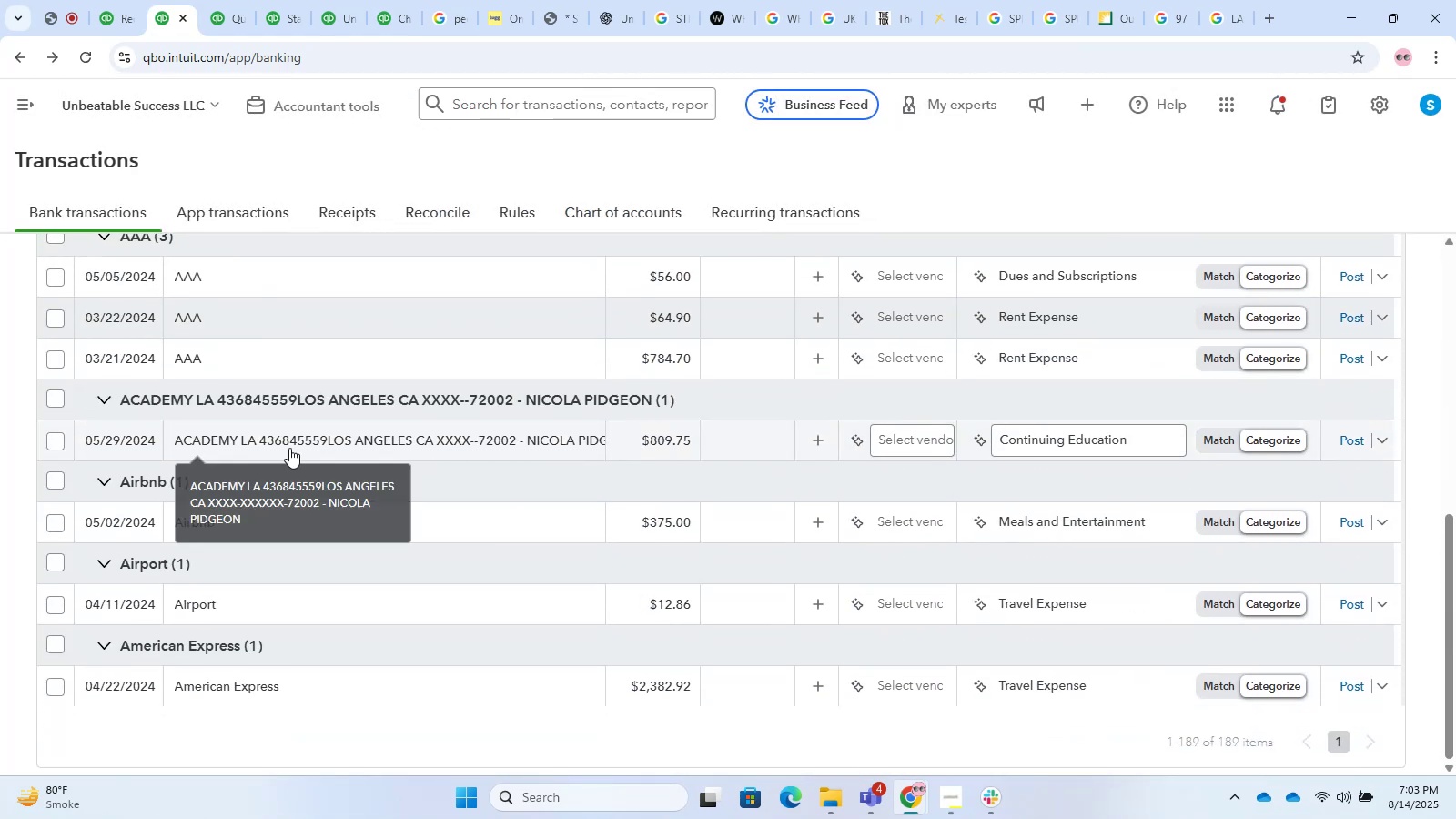 
scroll: coordinate [254, 481], scroll_direction: up, amount: 2.0
 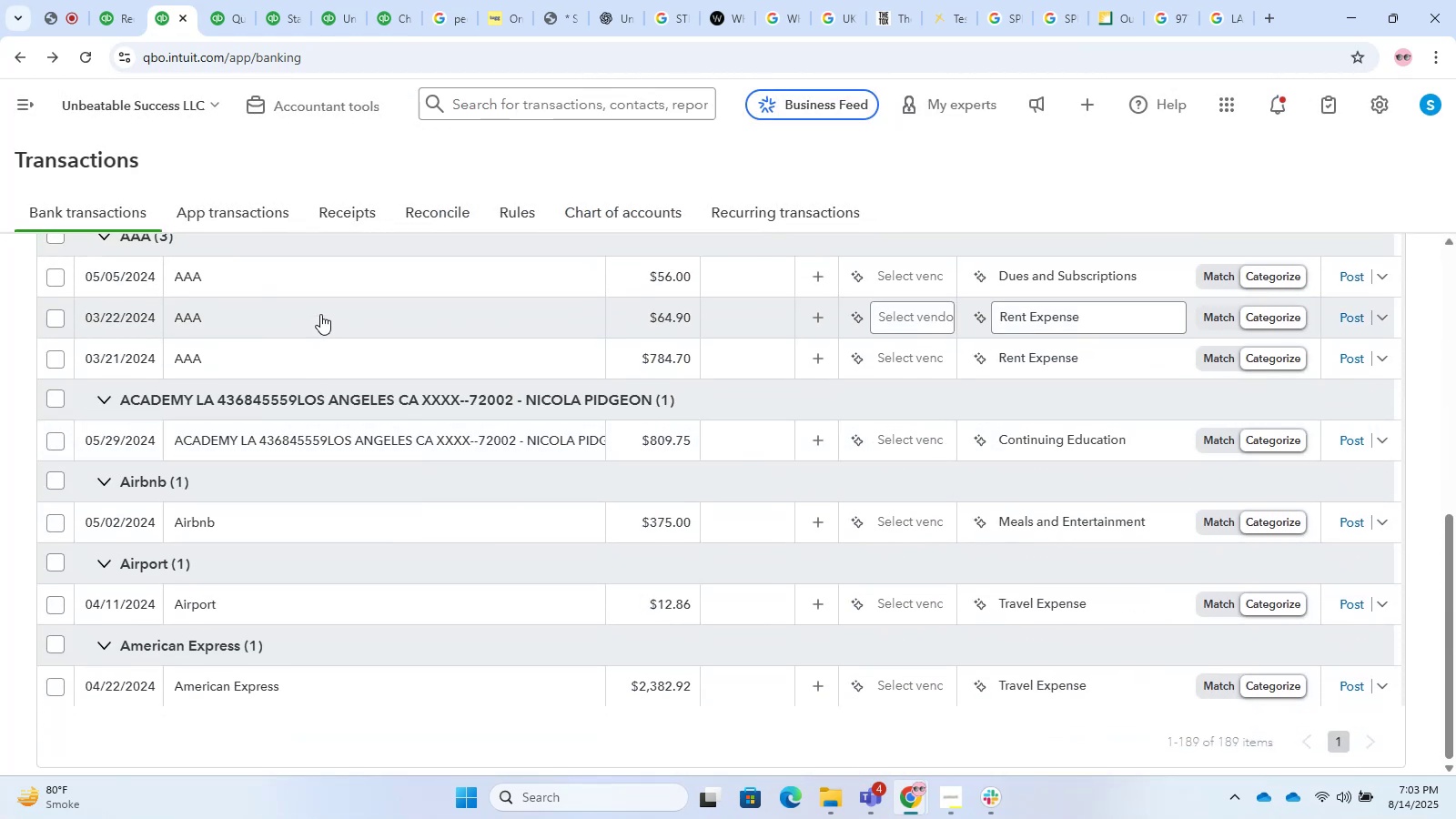 
left_click([306, 255])
 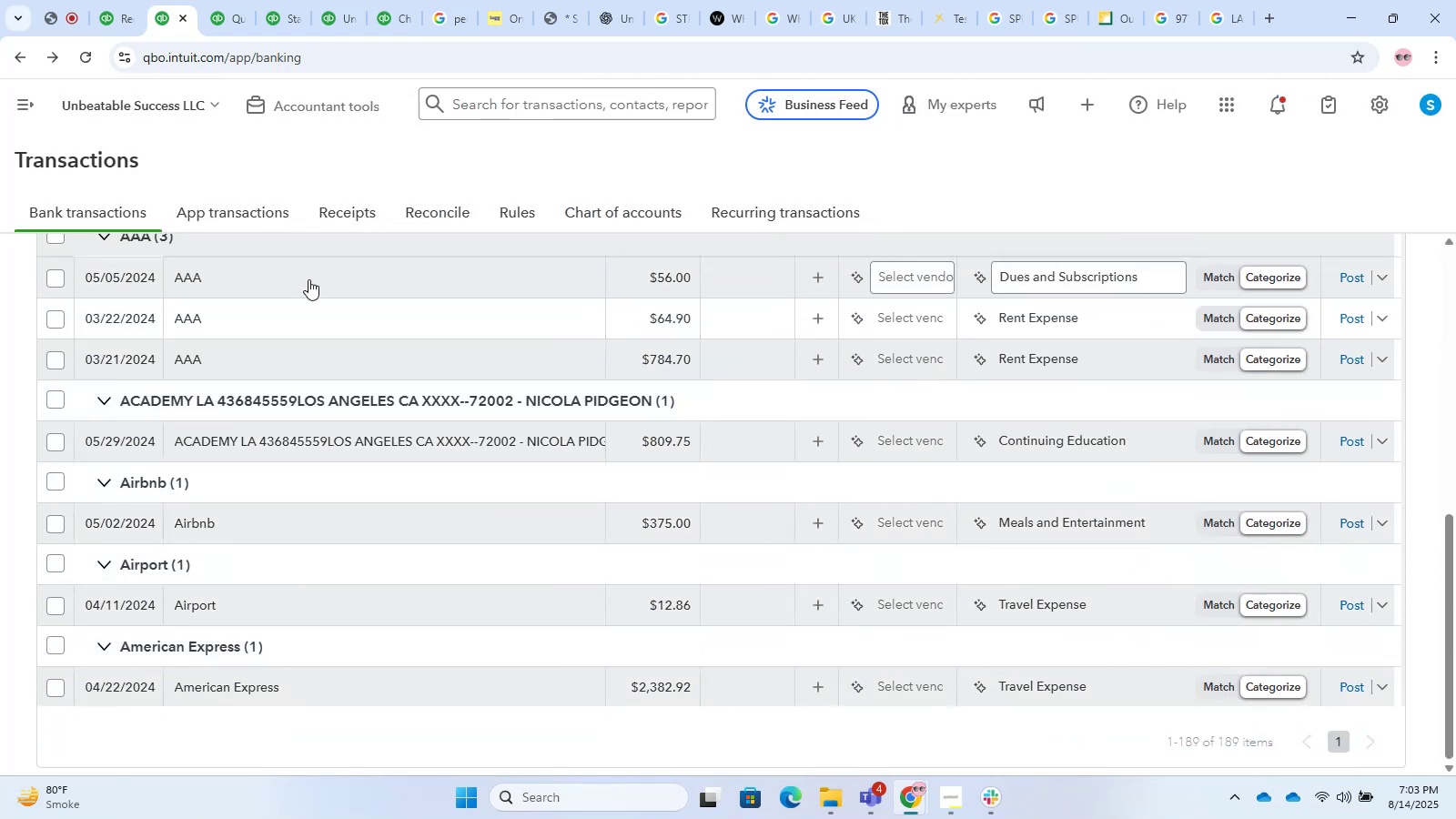 
left_click([308, 279])
 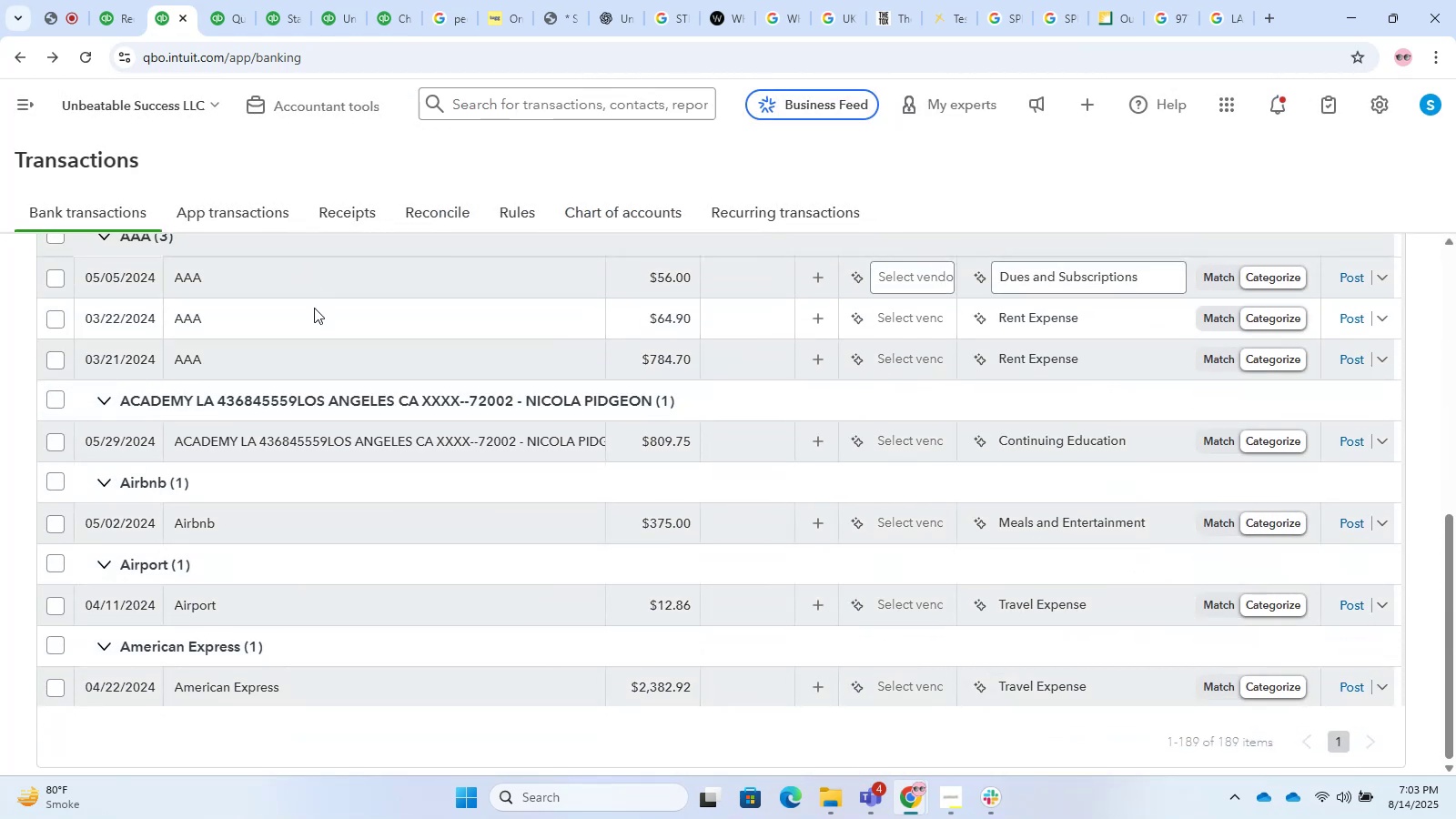 
scroll: coordinate [329, 357], scroll_direction: down, amount: 1.0
 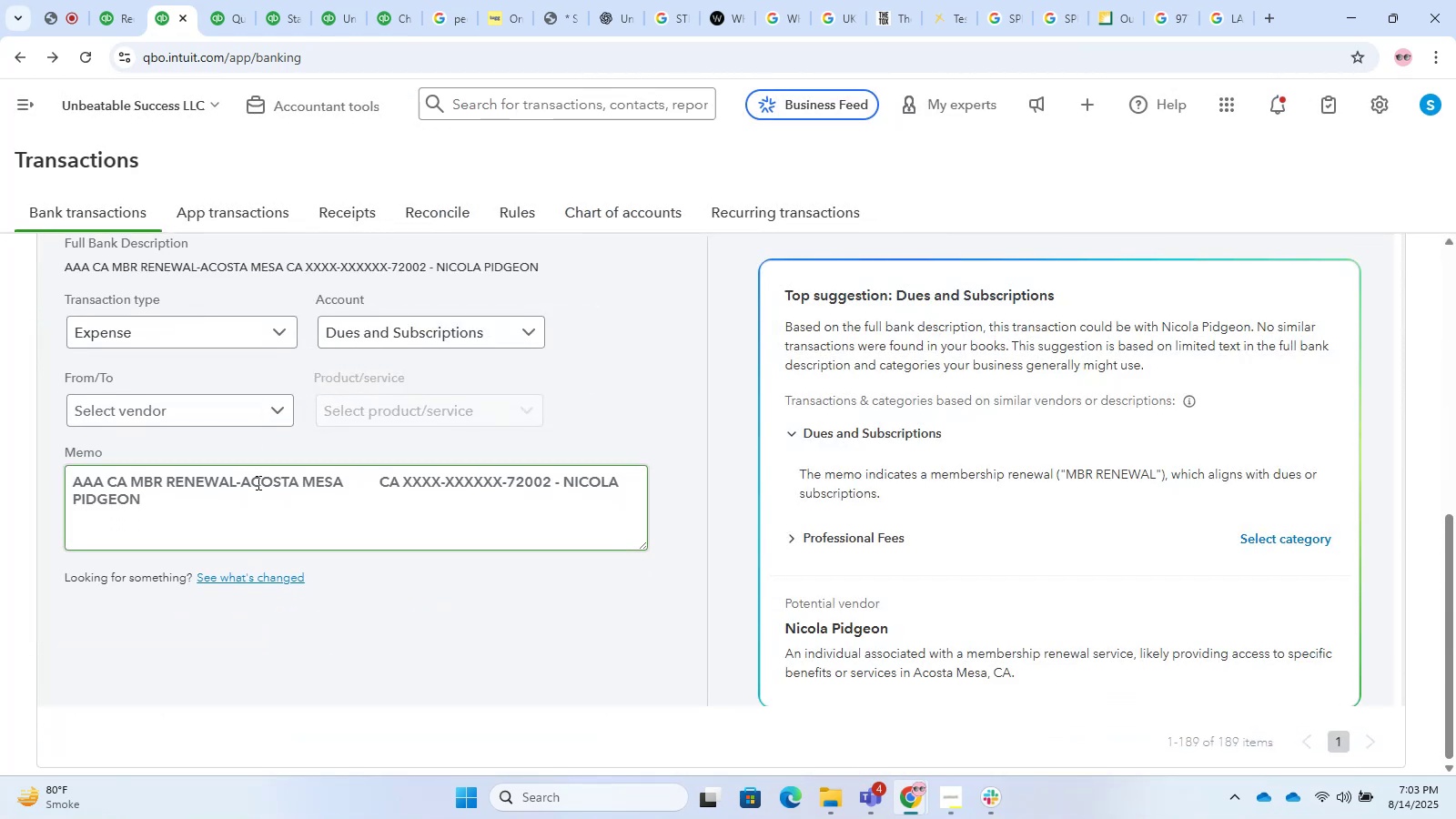 
scroll: coordinate [282, 480], scroll_direction: up, amount: 1.0
 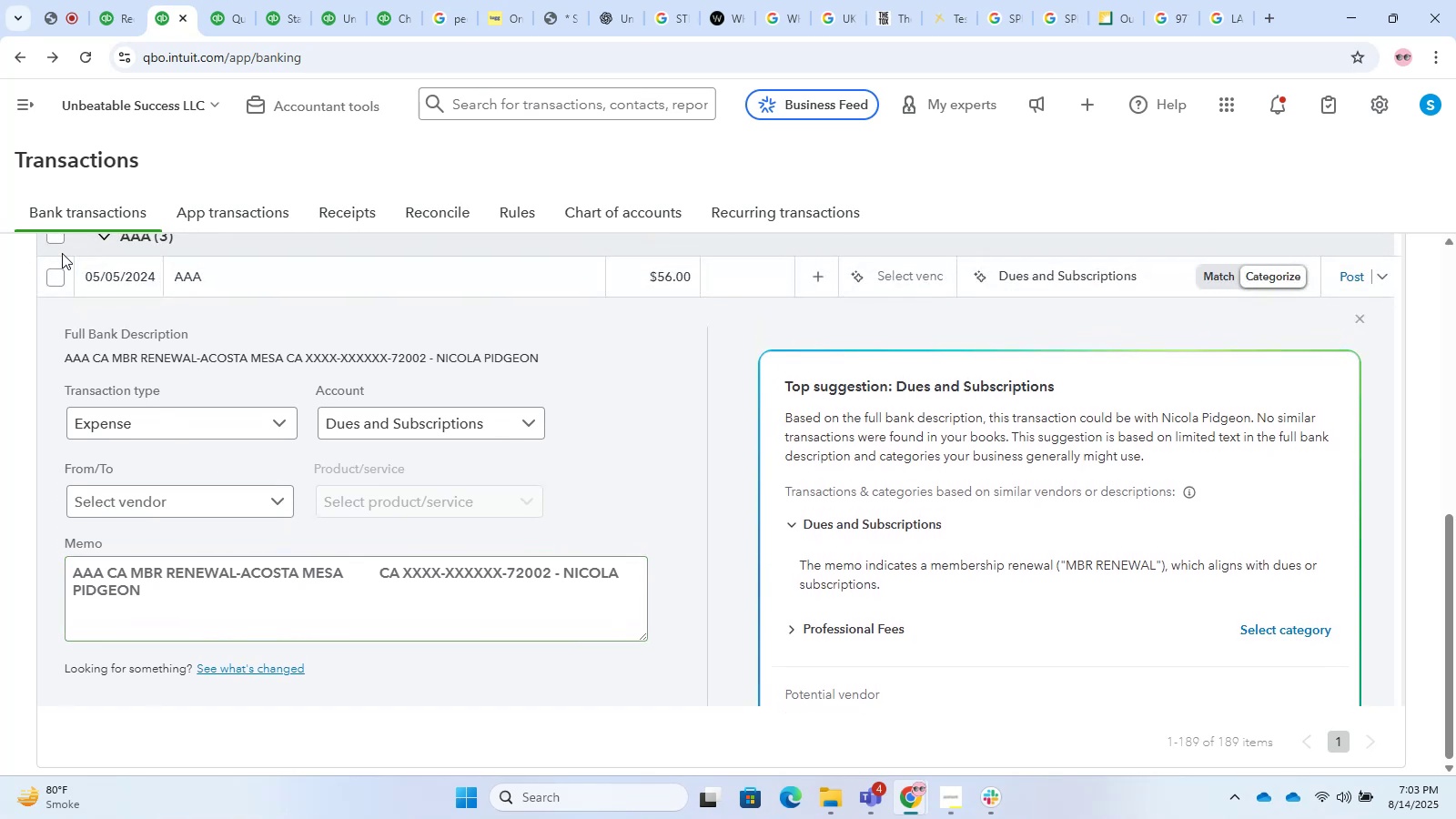 
left_click([57, 244])
 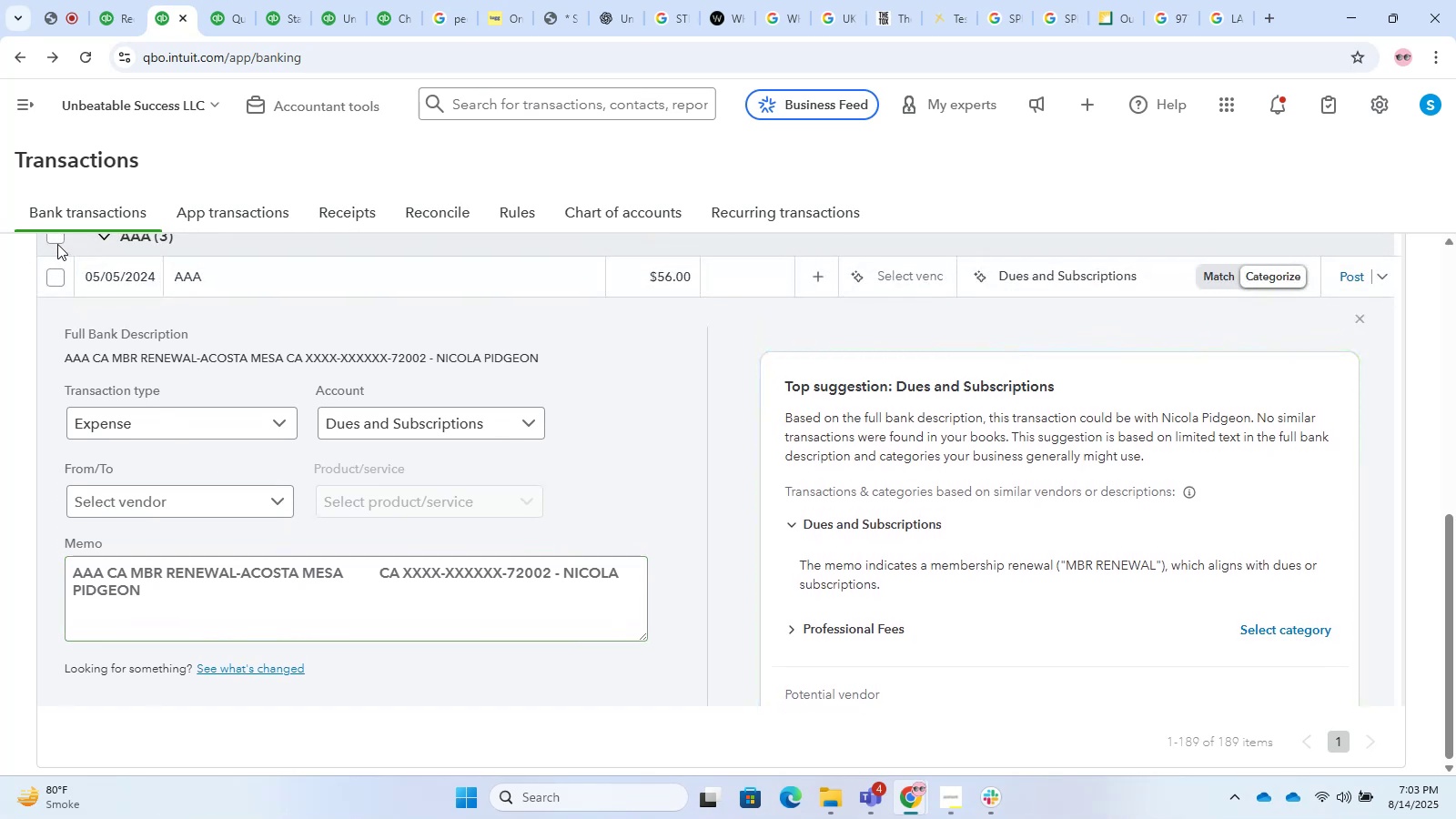 
left_click([56, 242])
 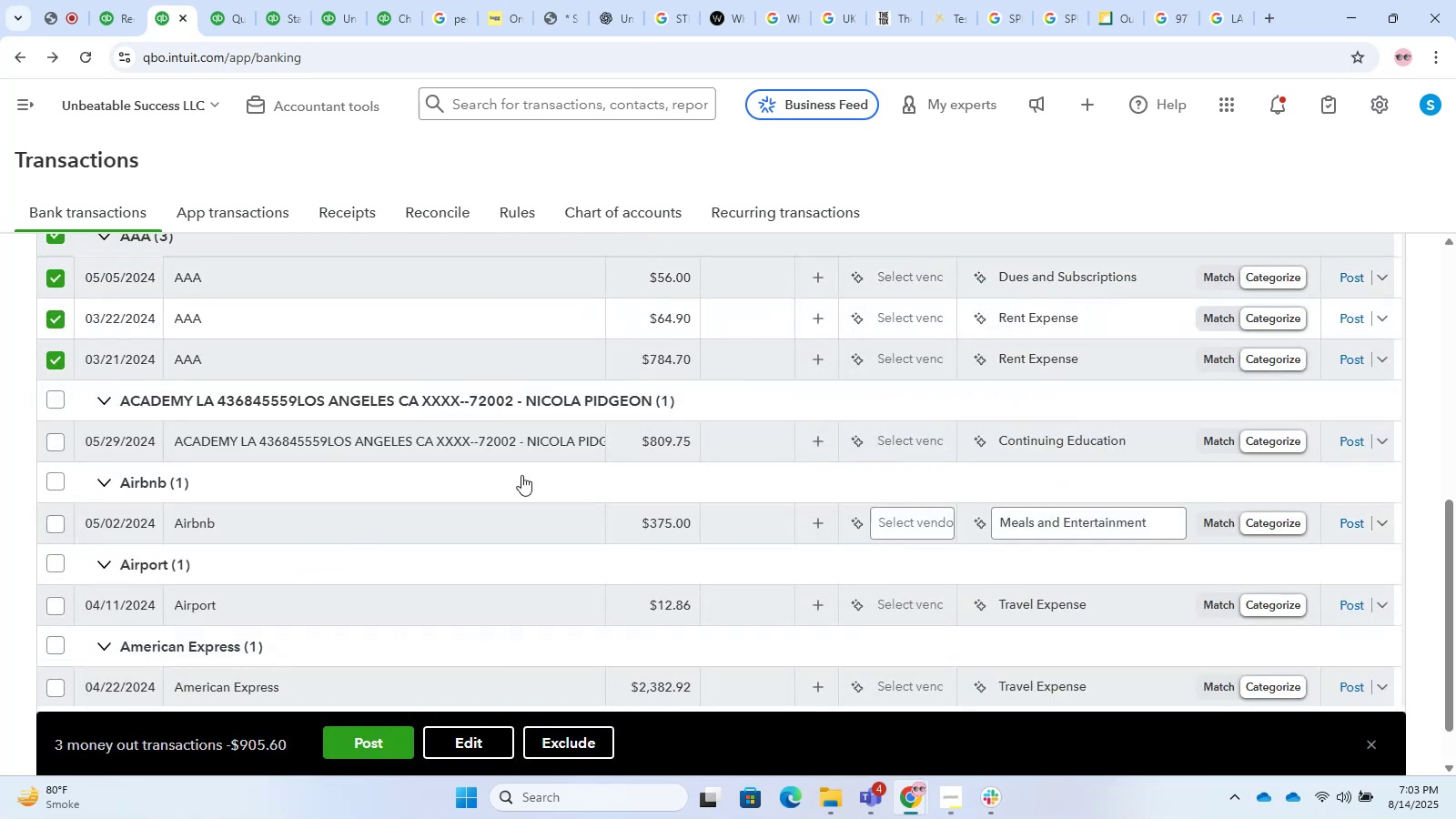 
left_click([508, 358])
 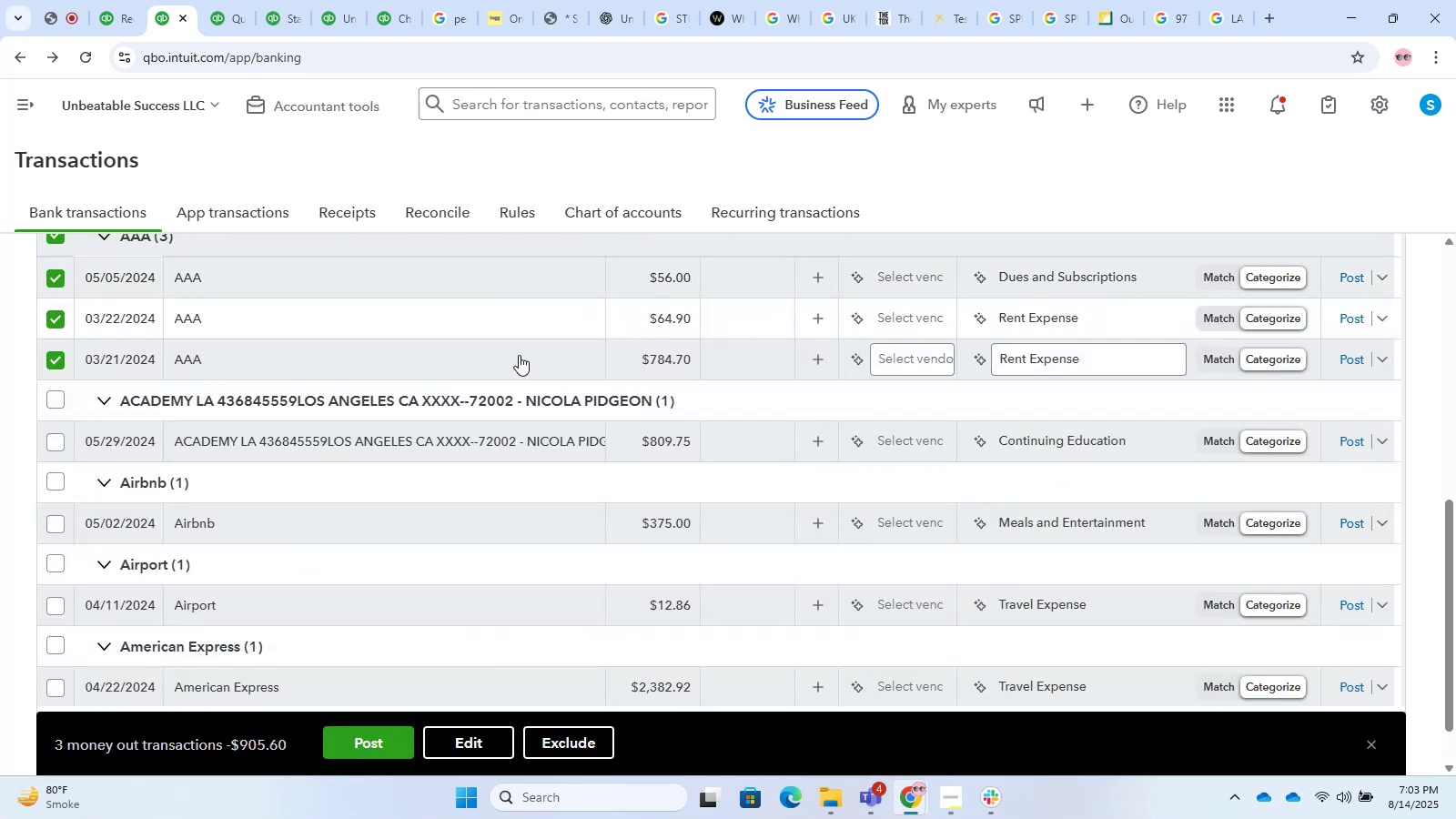 
scroll: coordinate [536, 331], scroll_direction: down, amount: 2.0
 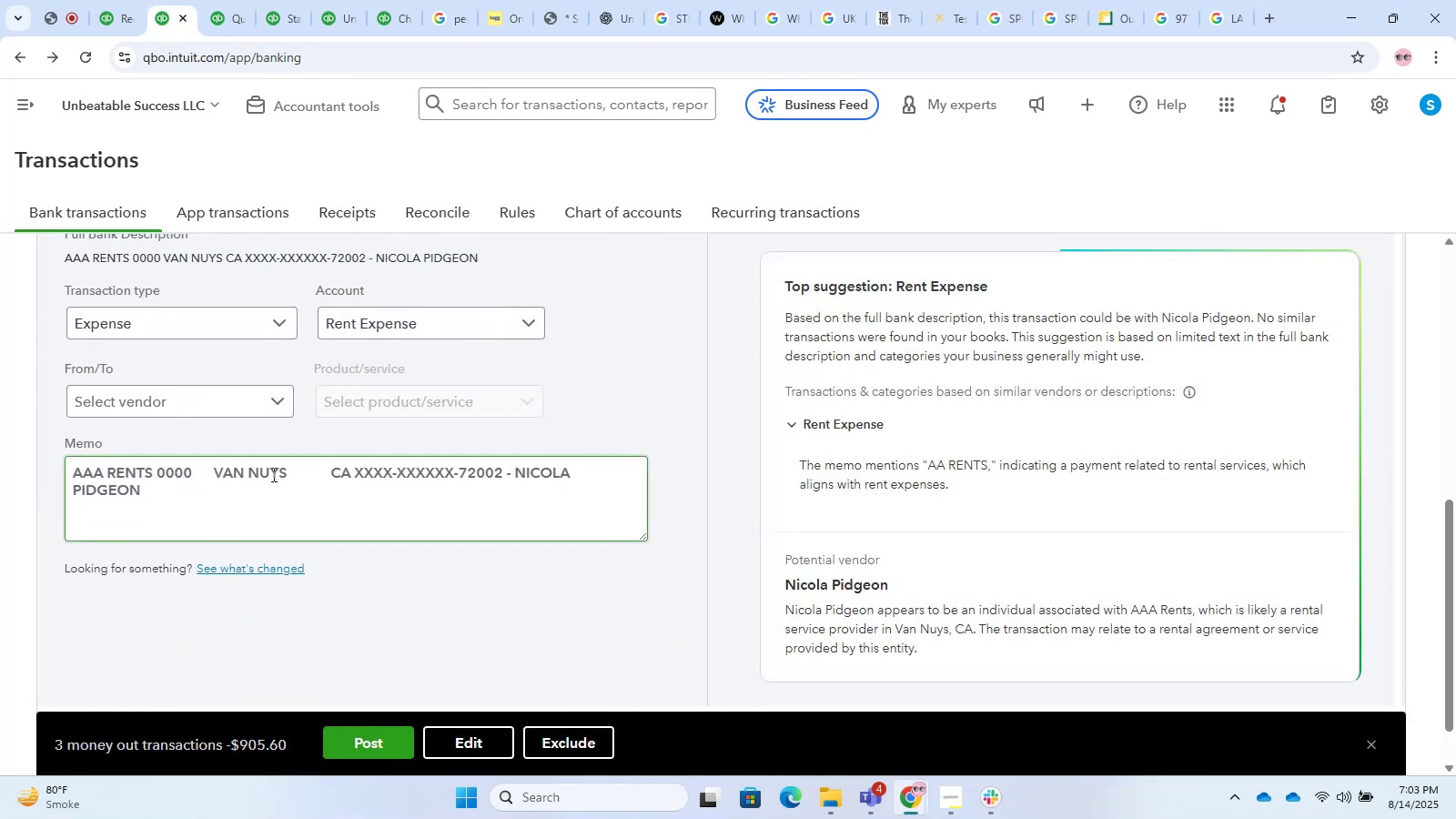 
scroll: coordinate [265, 501], scroll_direction: up, amount: 4.0
 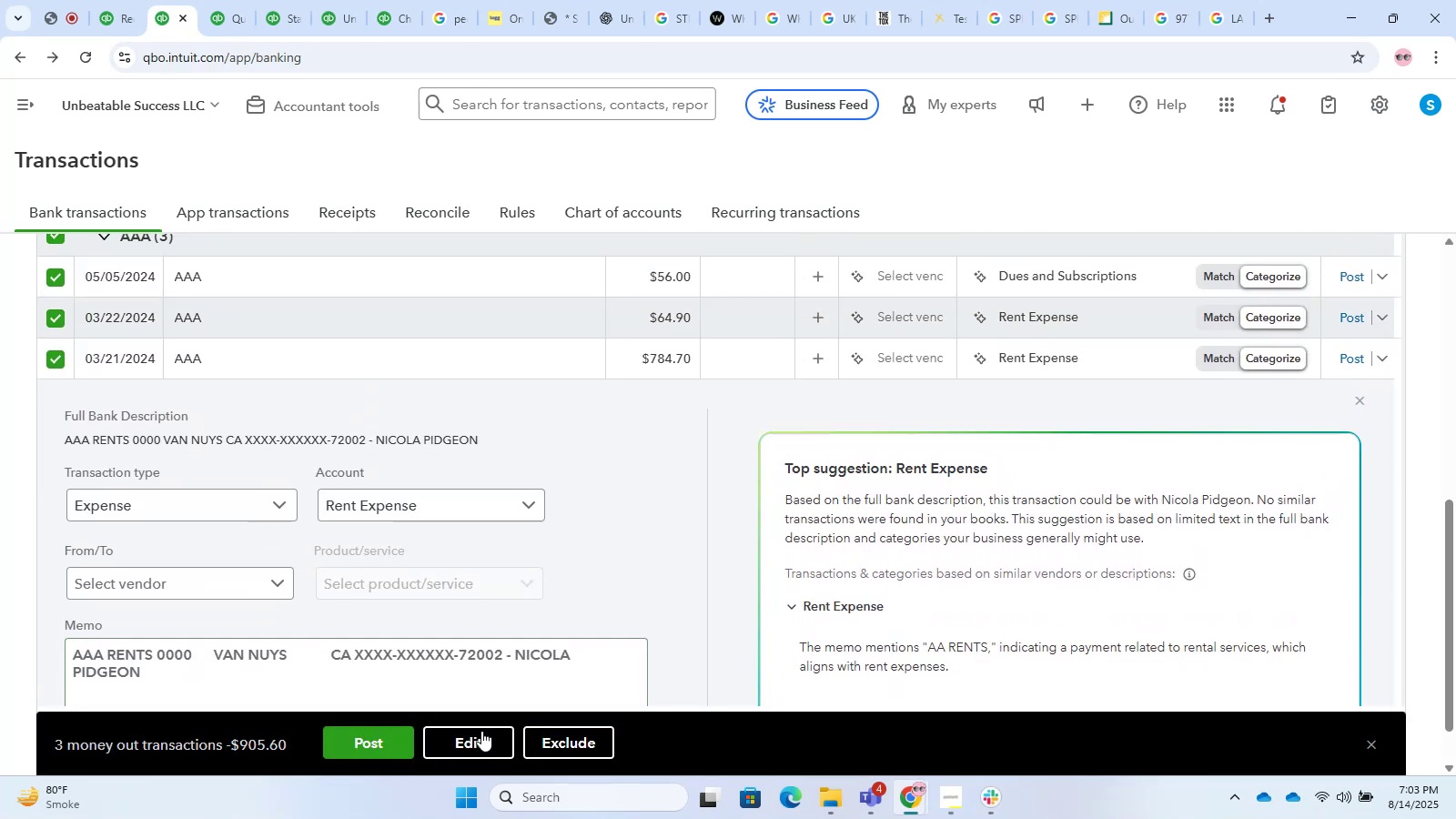 
left_click([468, 744])
 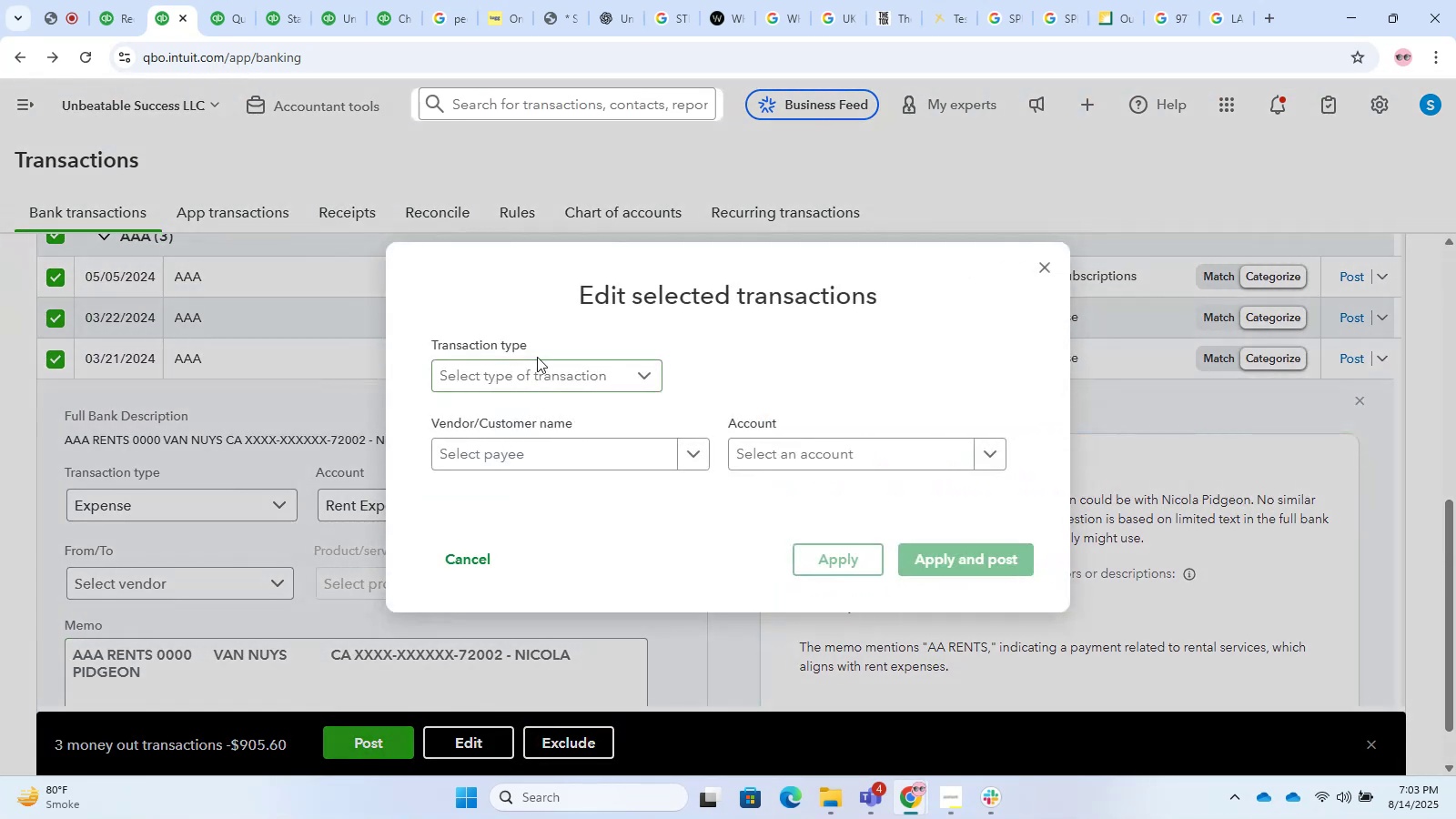 
double_click([533, 388])
 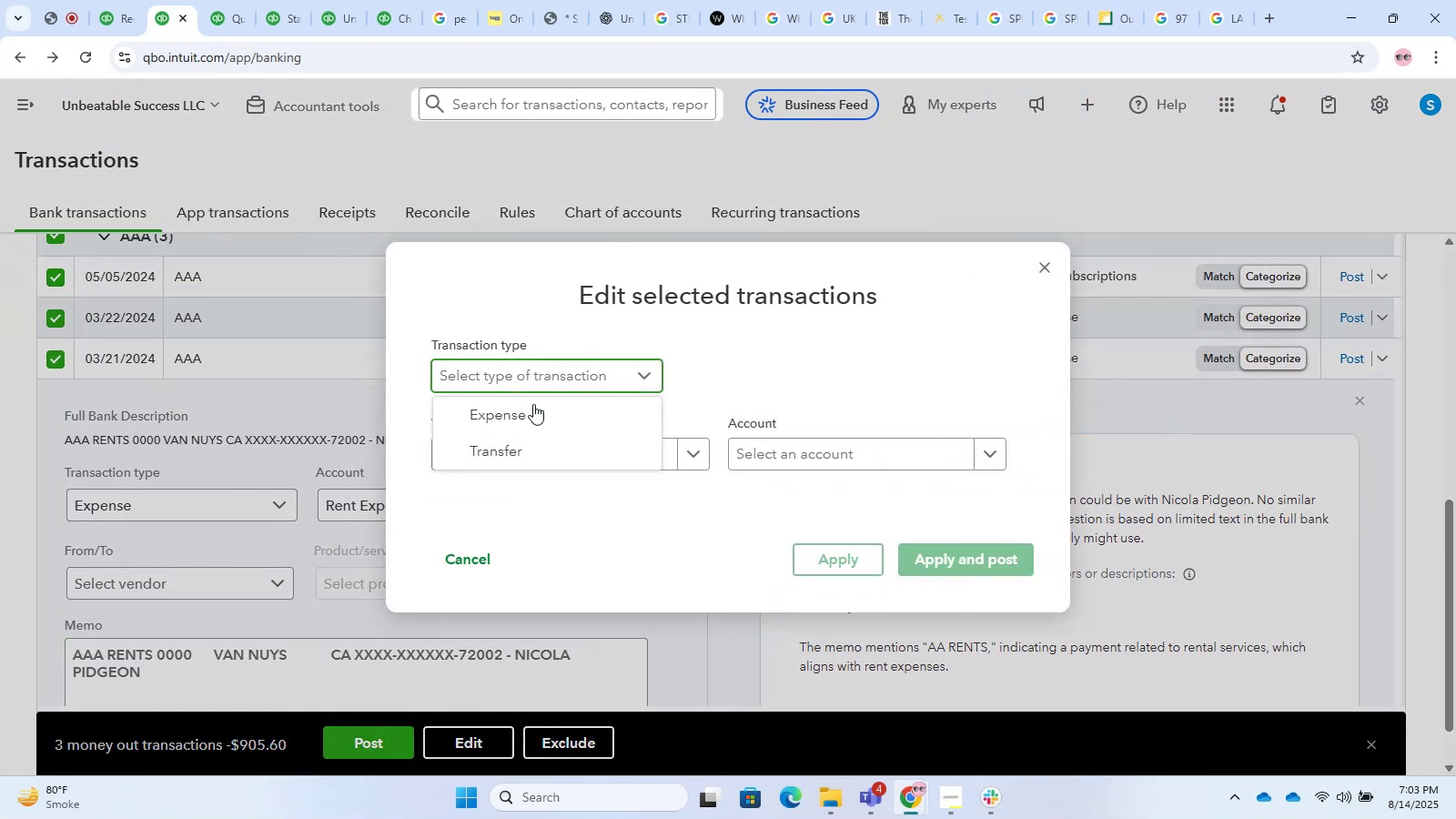 
triple_click([533, 410])
 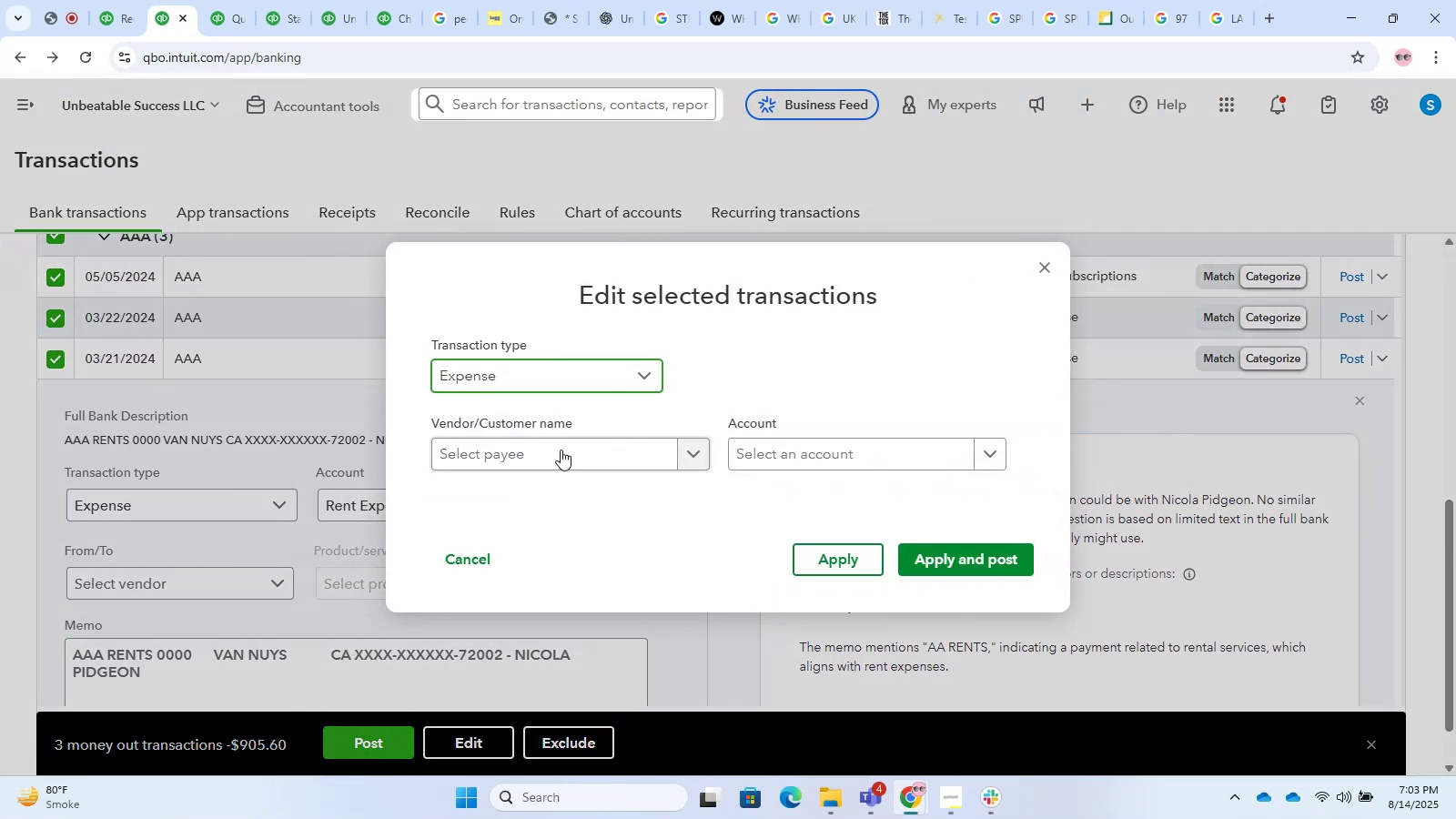 
triple_click([561, 450])
 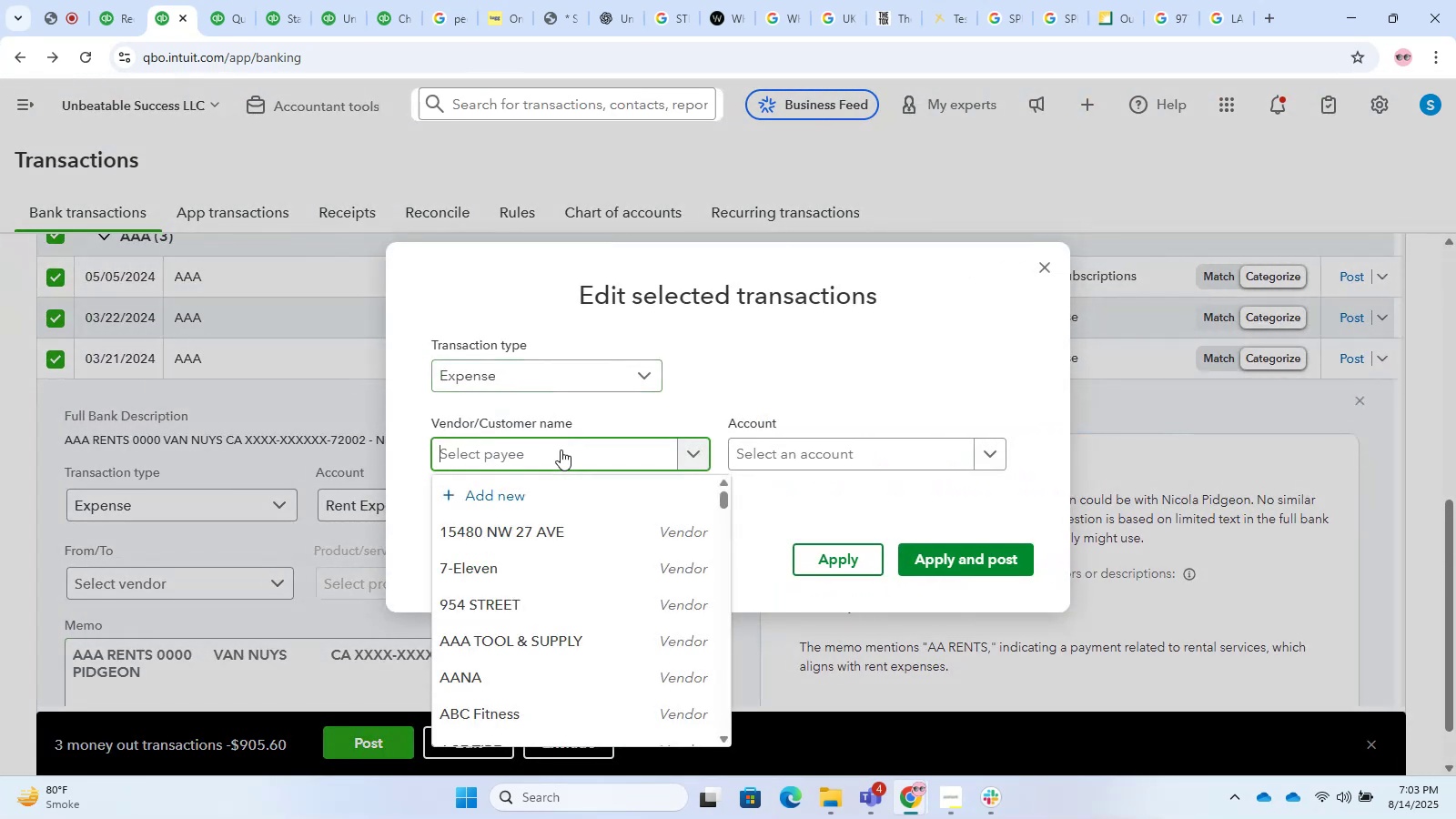 
type(AAA)
 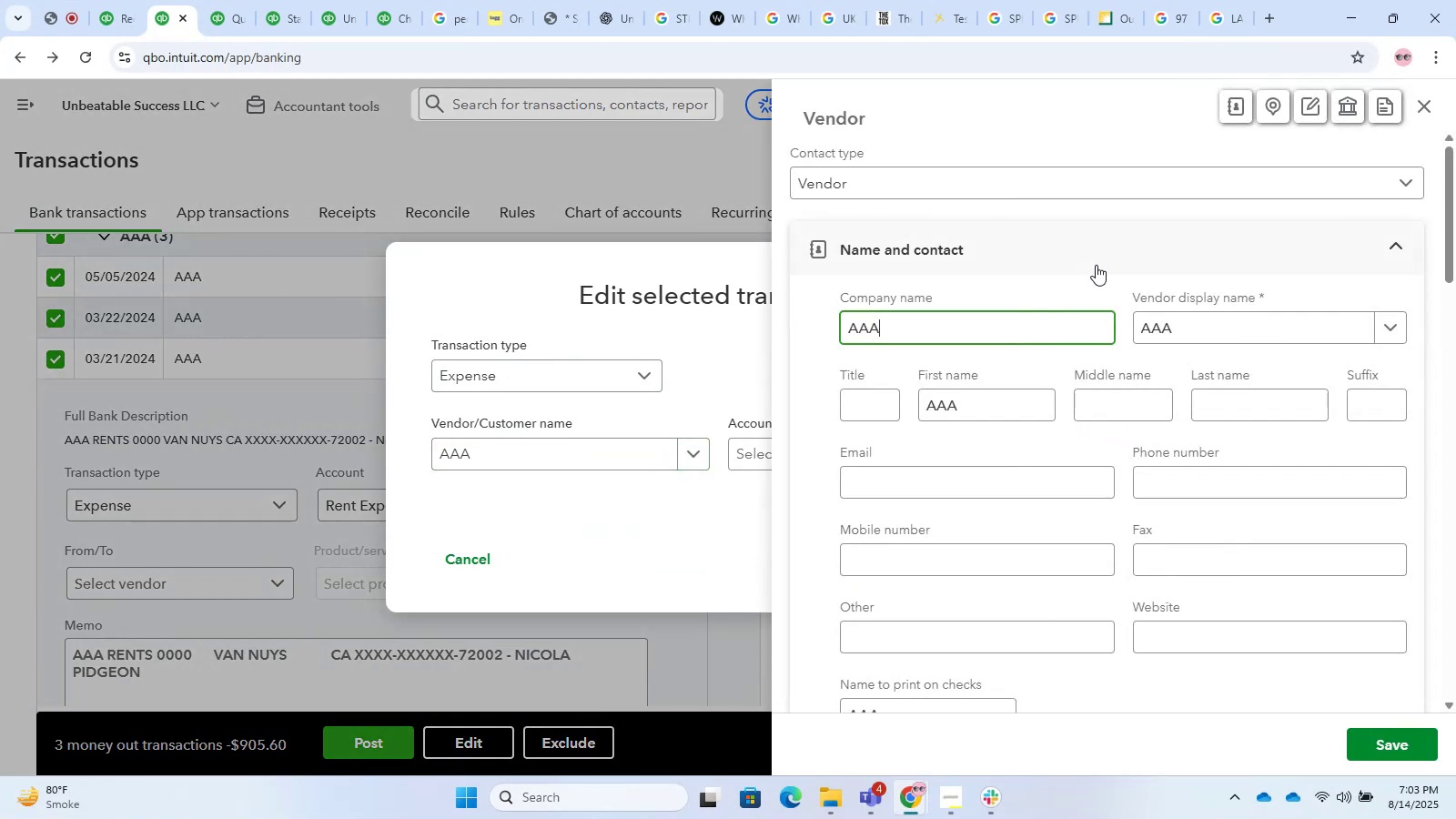 
left_click([1360, 755])
 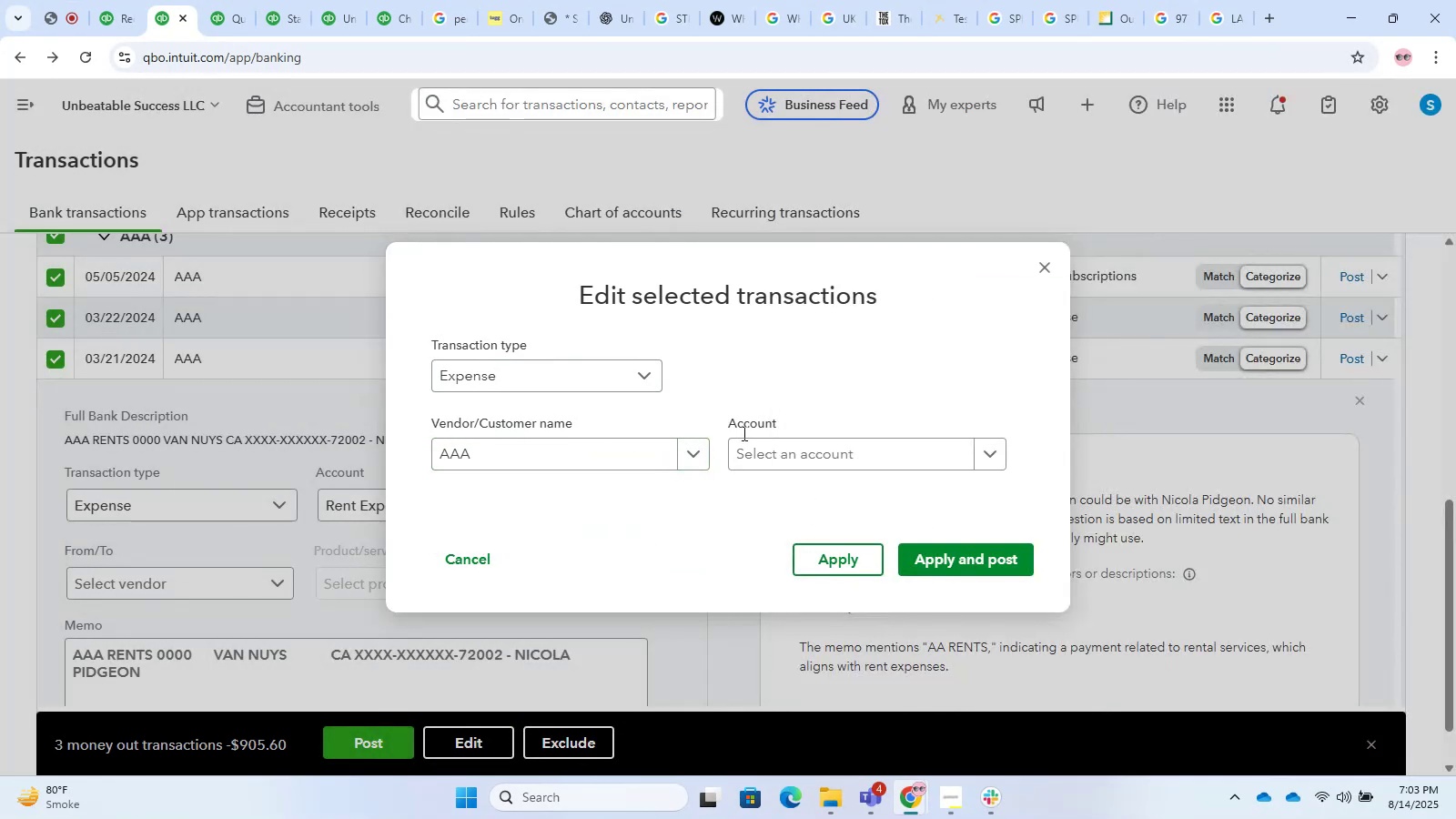 
double_click([801, 462])
 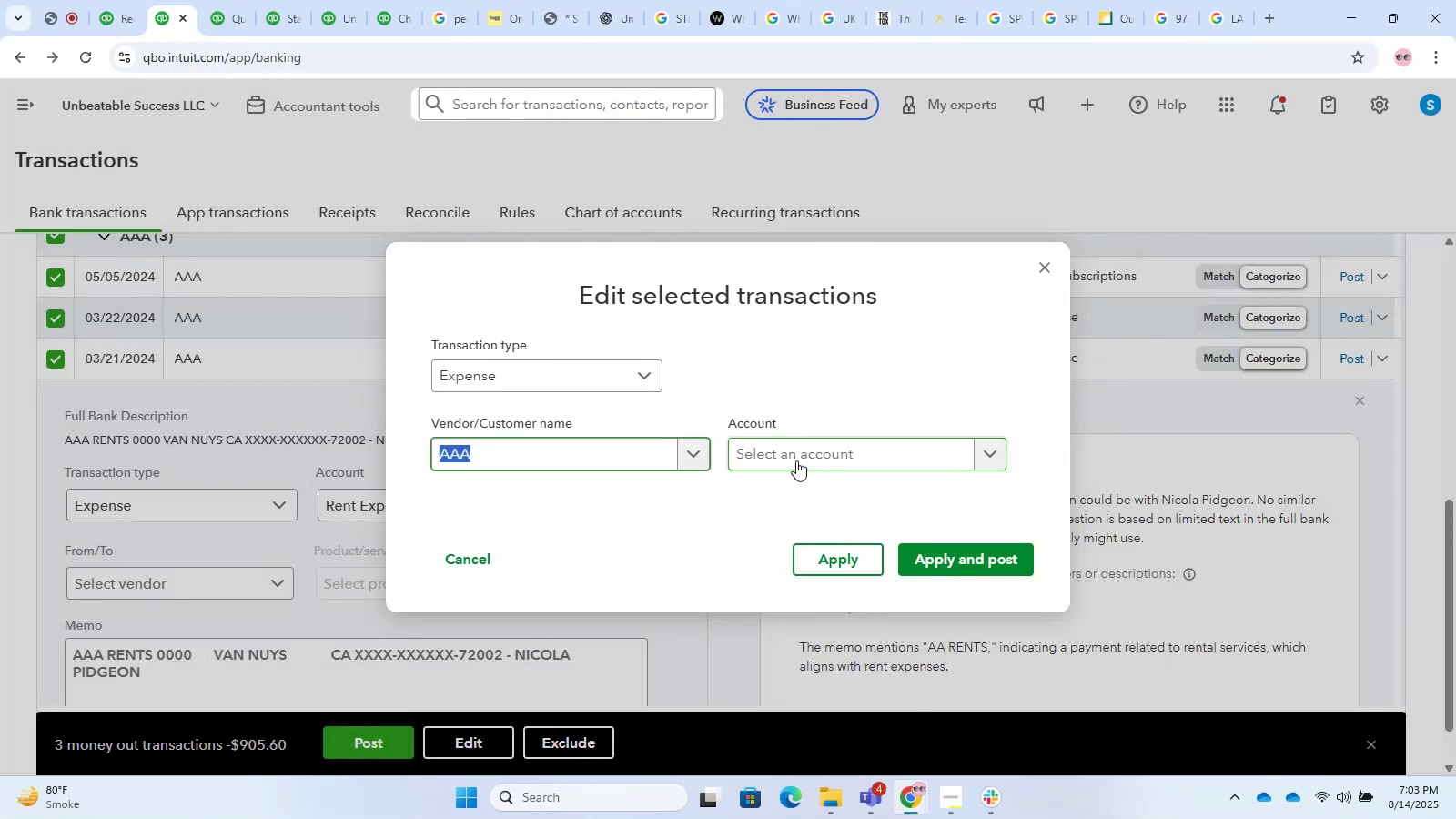 
type(Rentaa)
 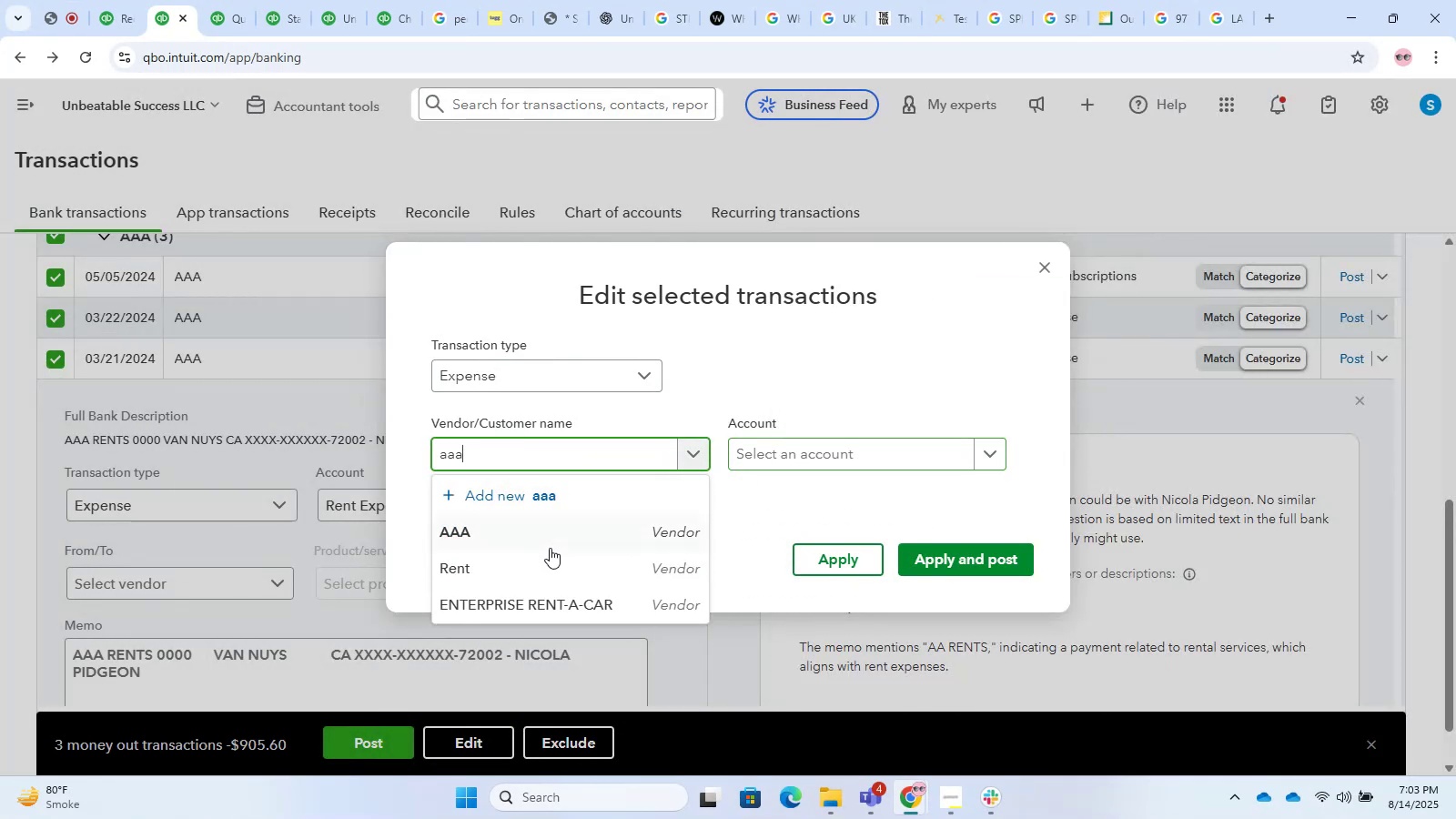 
hold_key(key=Backspace, duration=0.75)
 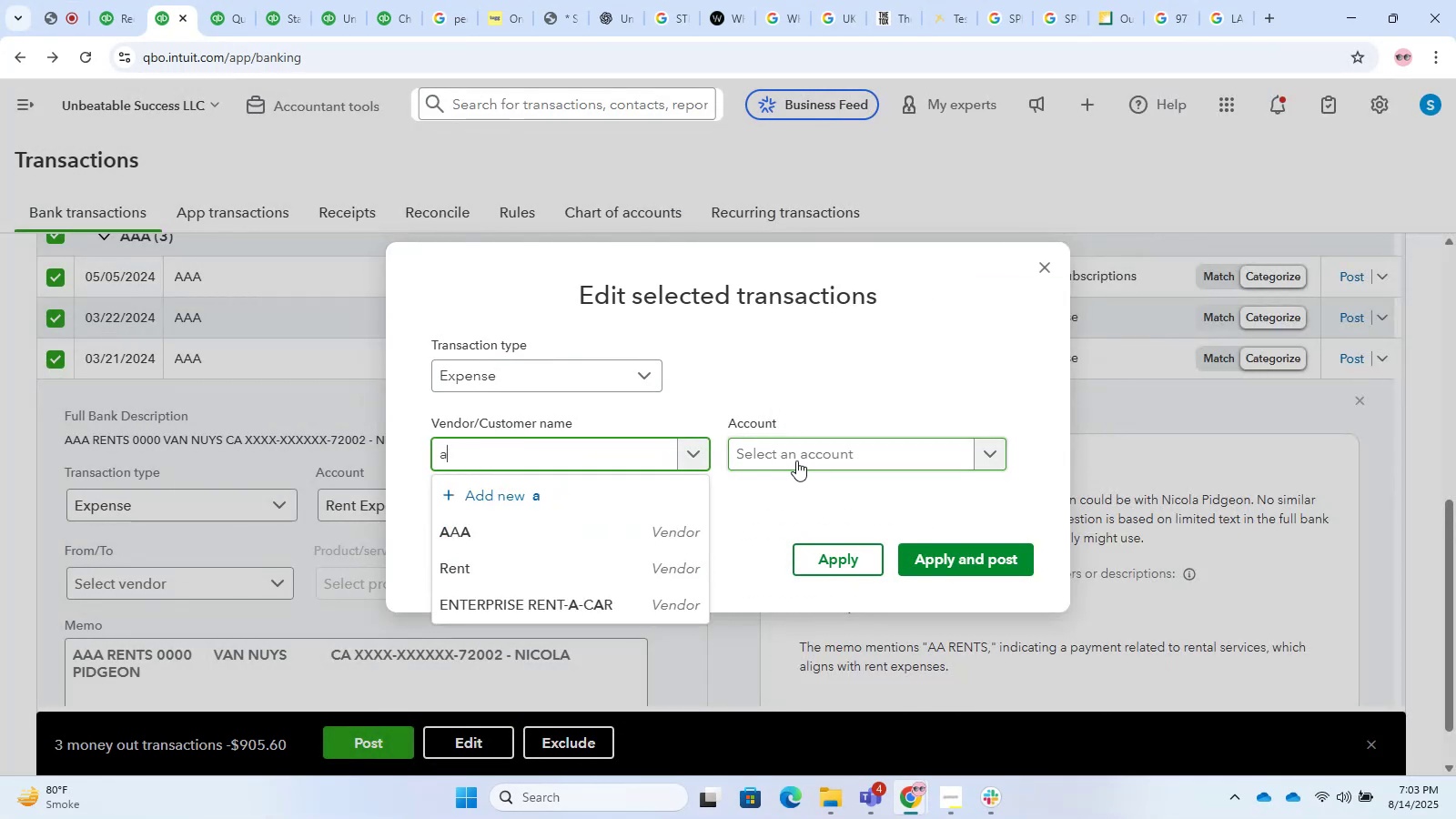 
left_click([526, 531])
 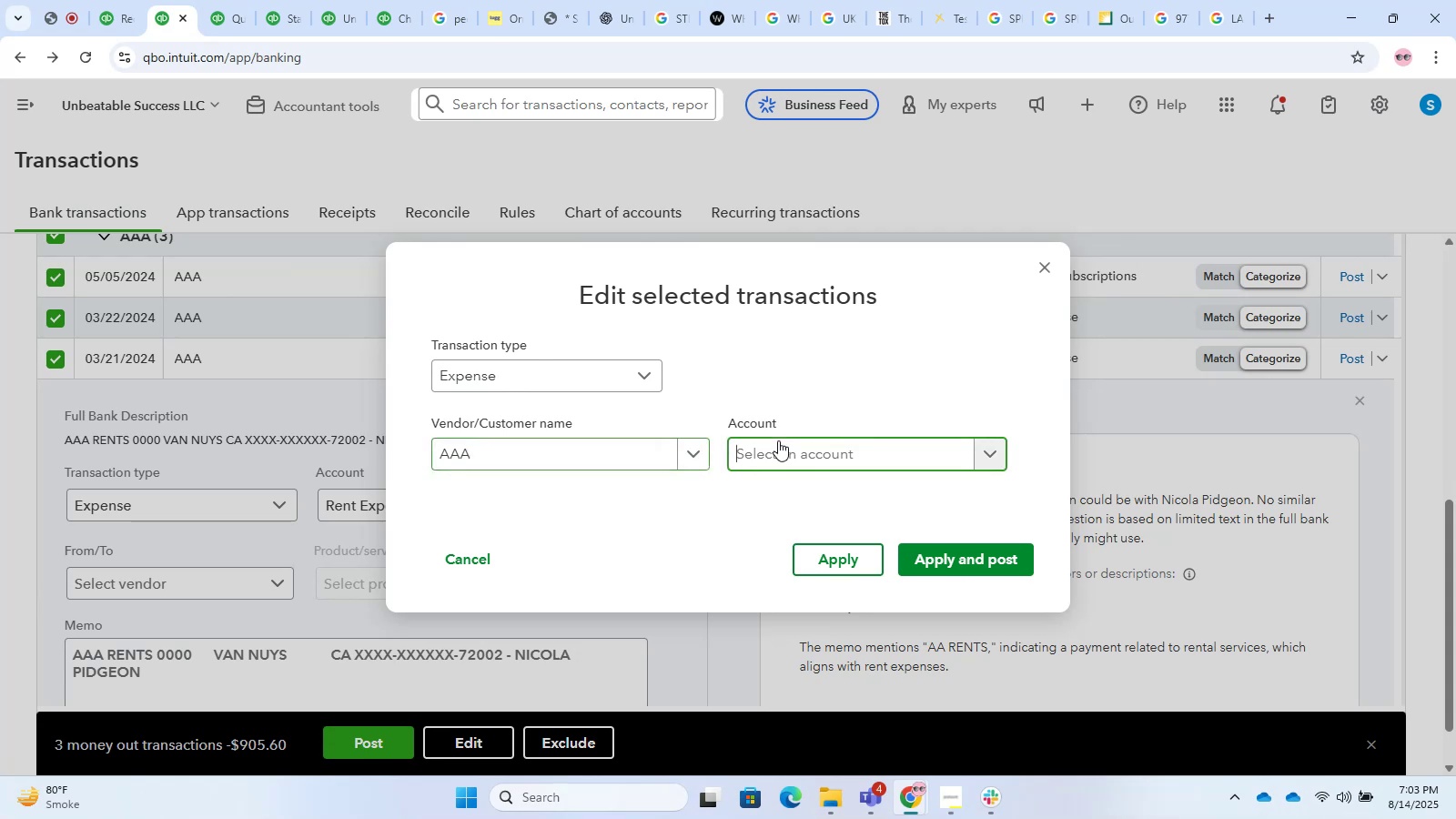 
type(rent)
 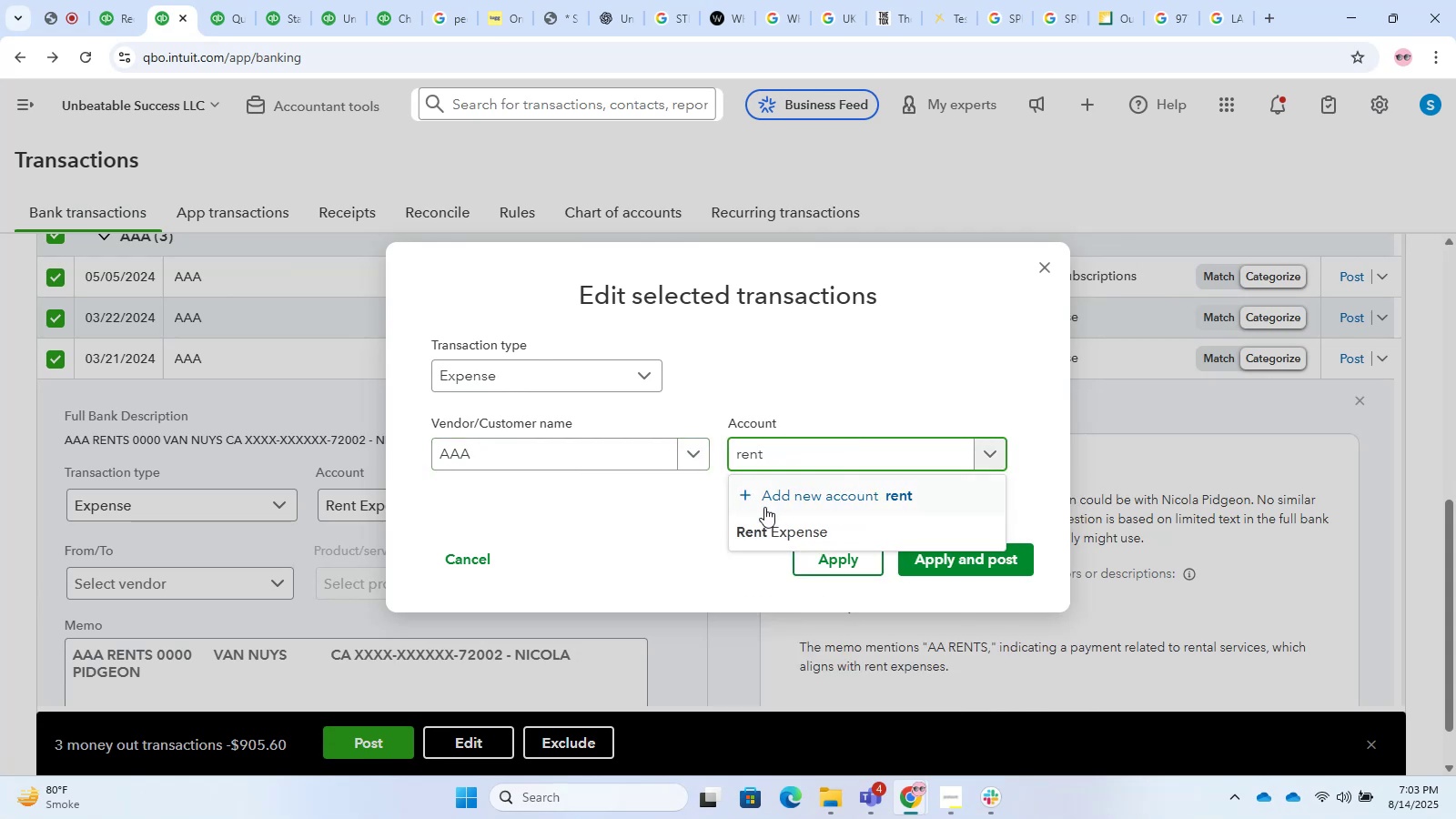 
left_click([767, 527])
 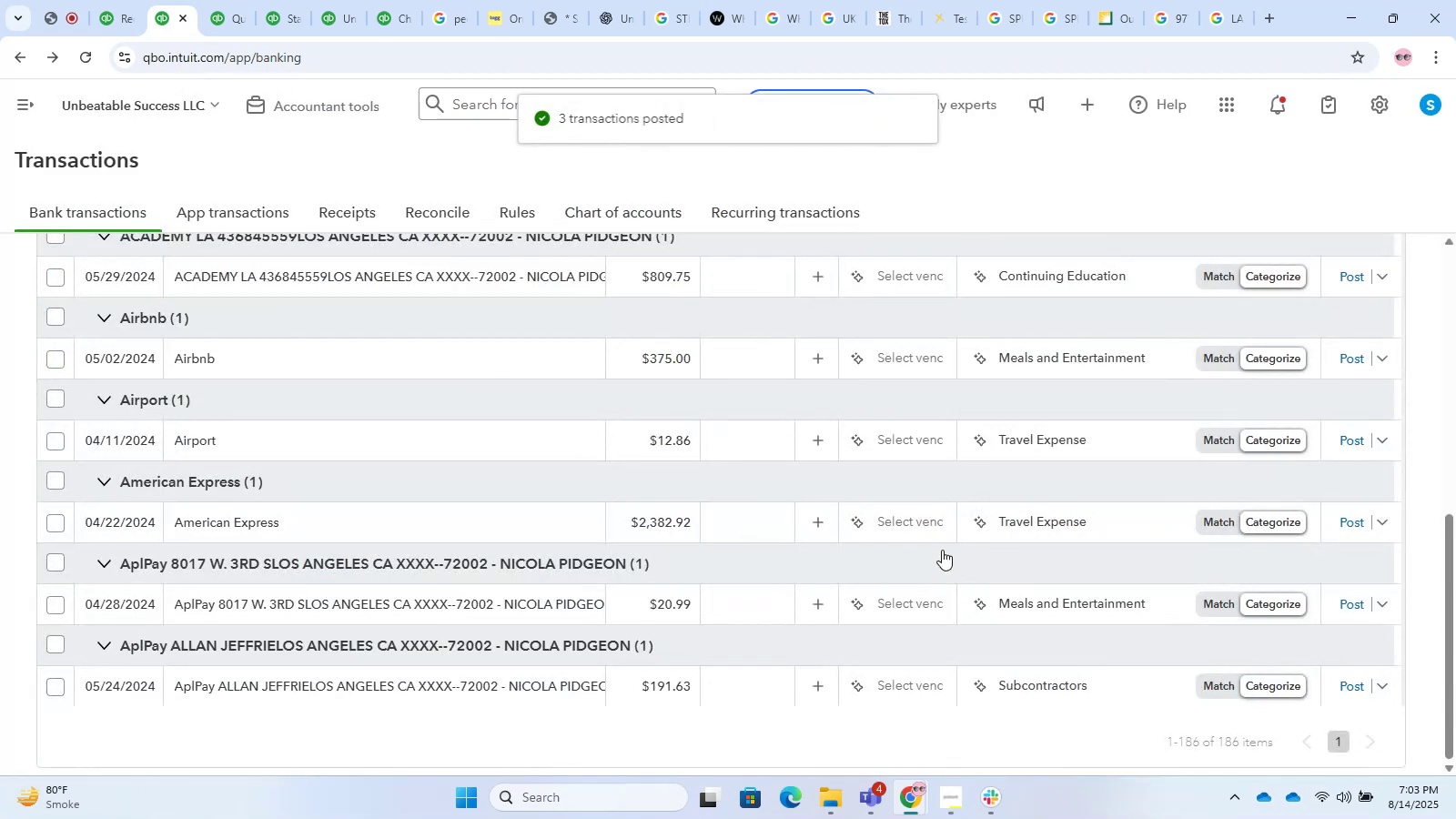 
scroll: coordinate [555, 625], scroll_direction: down, amount: 2.0
 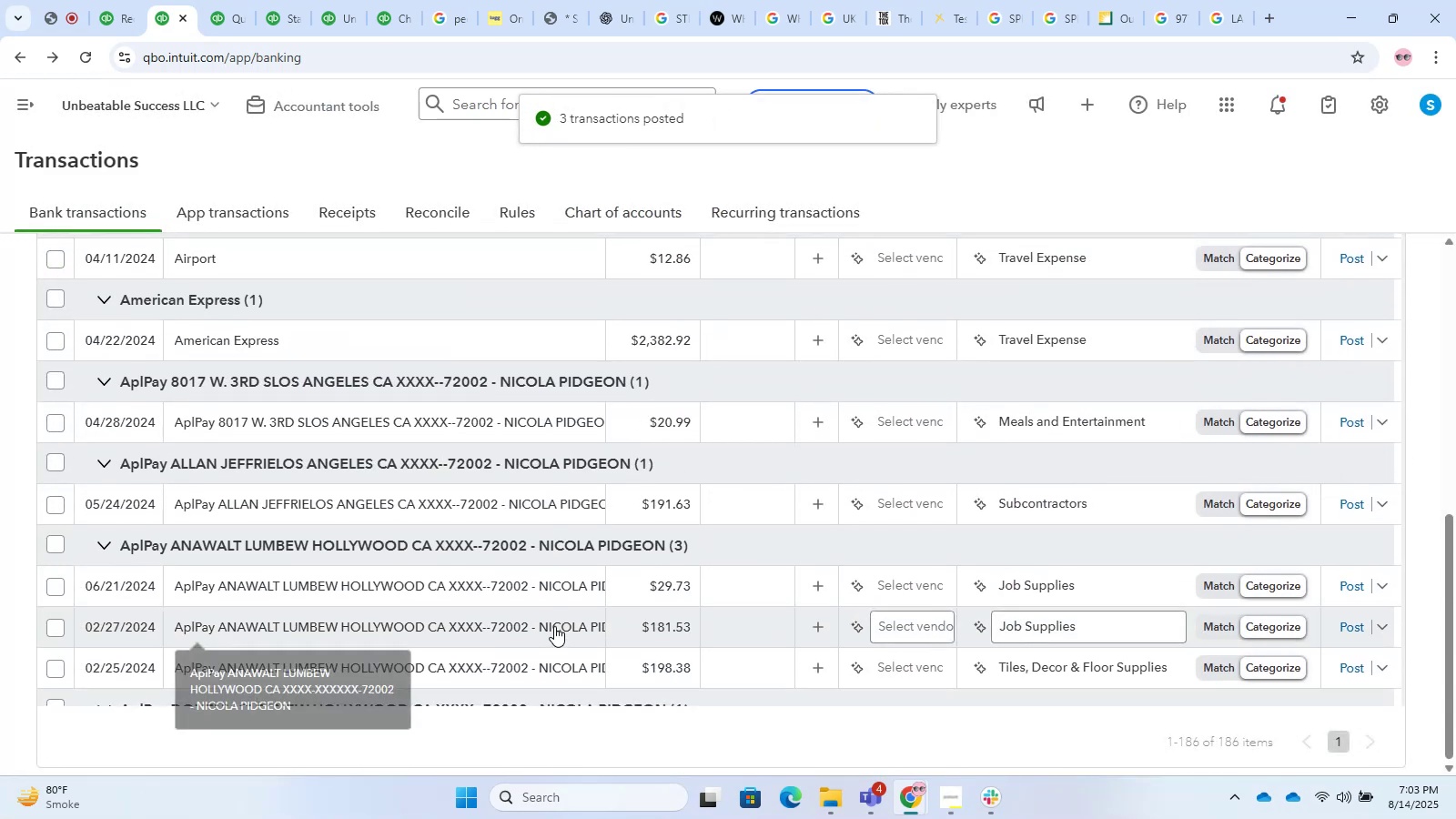 
scroll: coordinate [554, 626], scroll_direction: up, amount: 3.0
 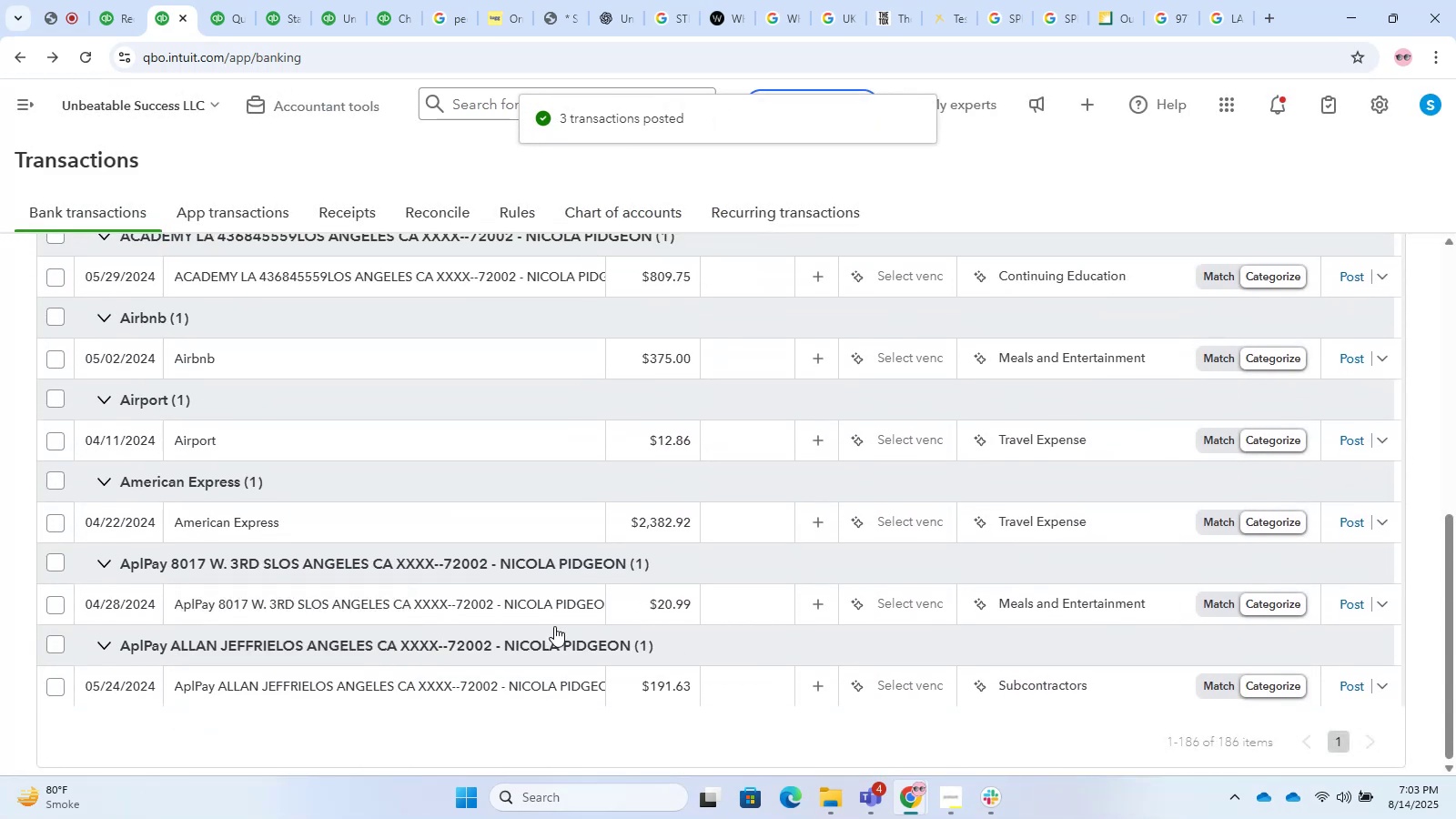 
scroll: coordinate [562, 464], scroll_direction: down, amount: 27.0
 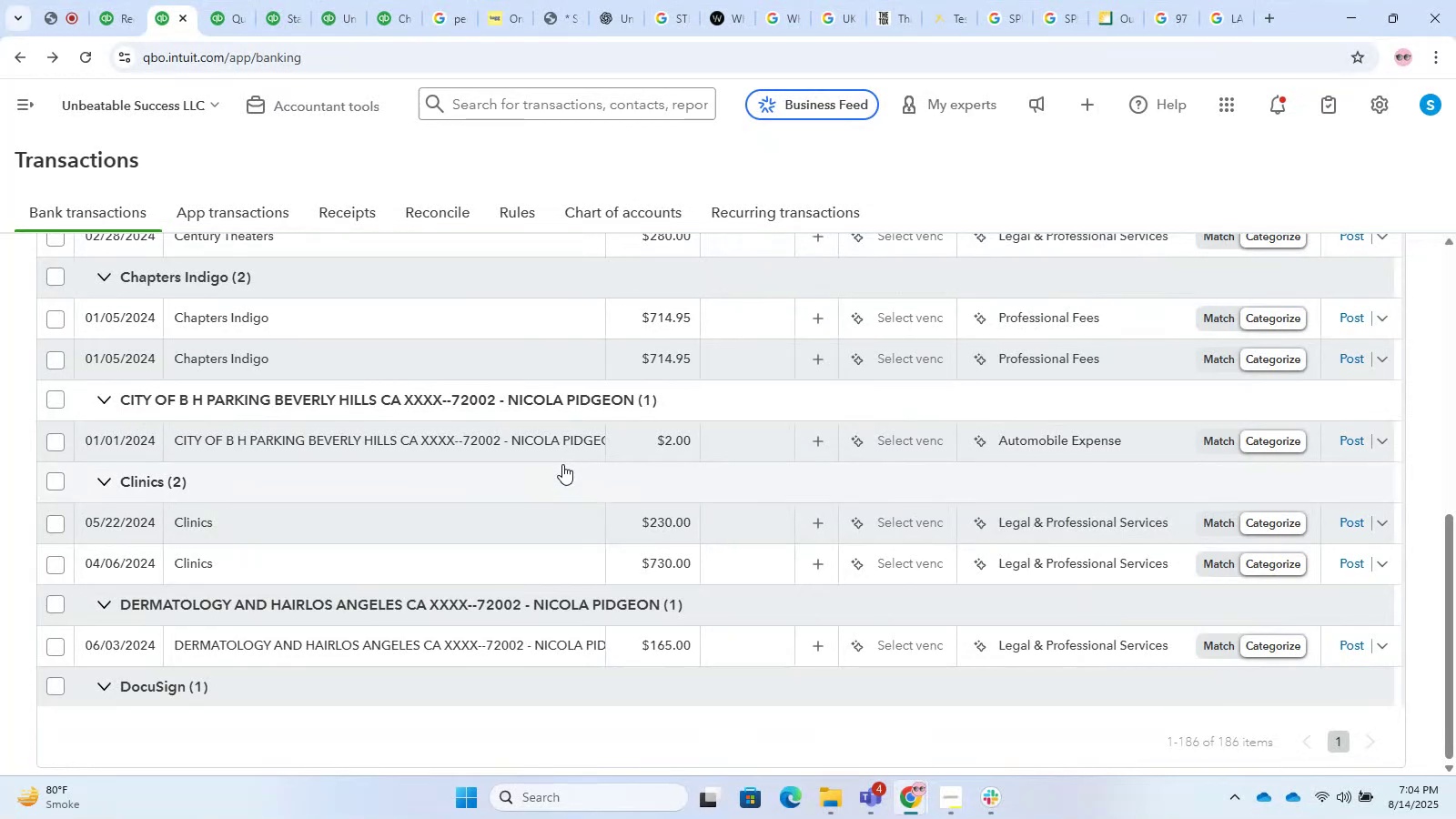 
wait(6.65)
 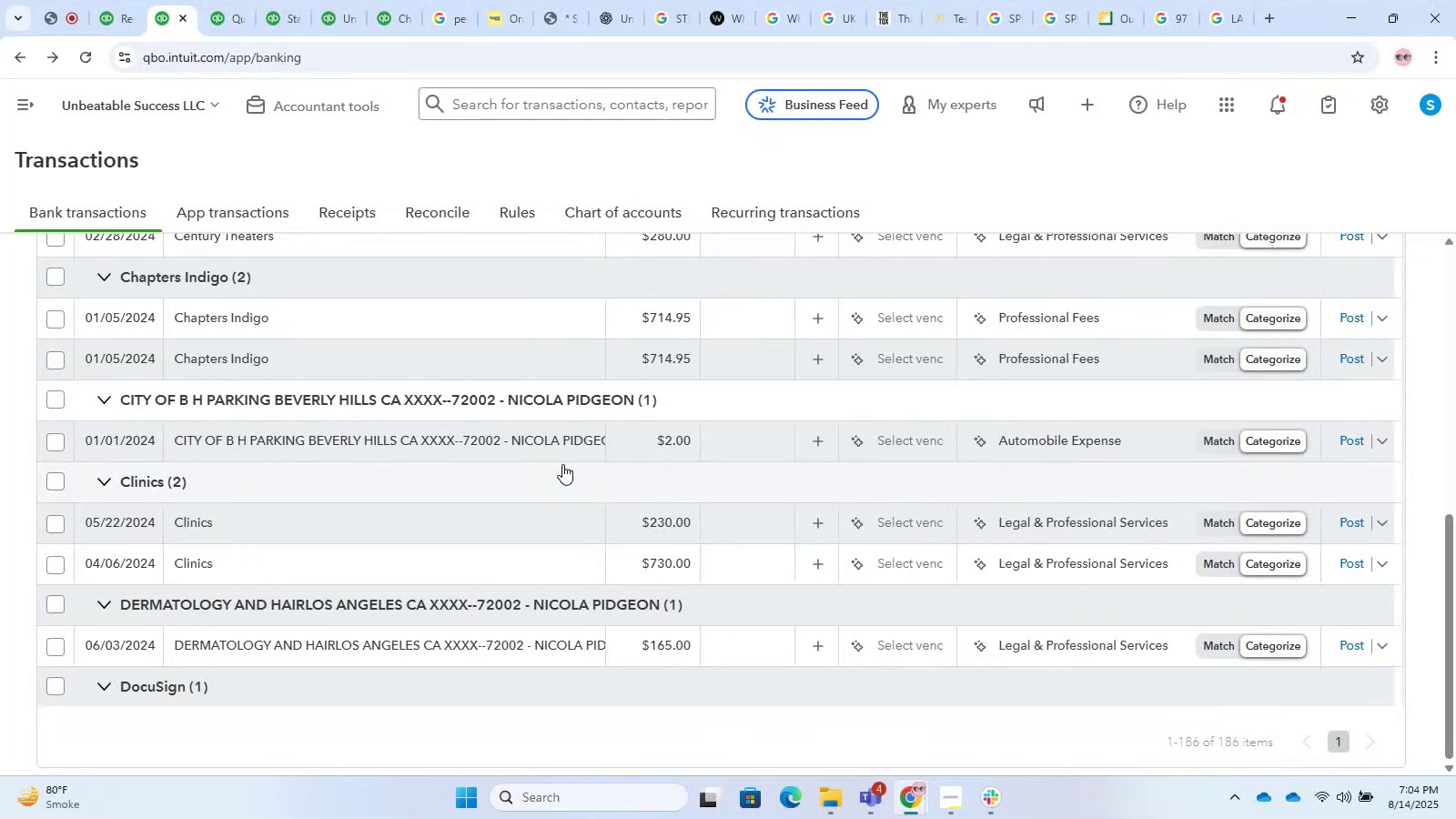 
scroll: coordinate [562, 464], scroll_direction: down, amount: 8.0
 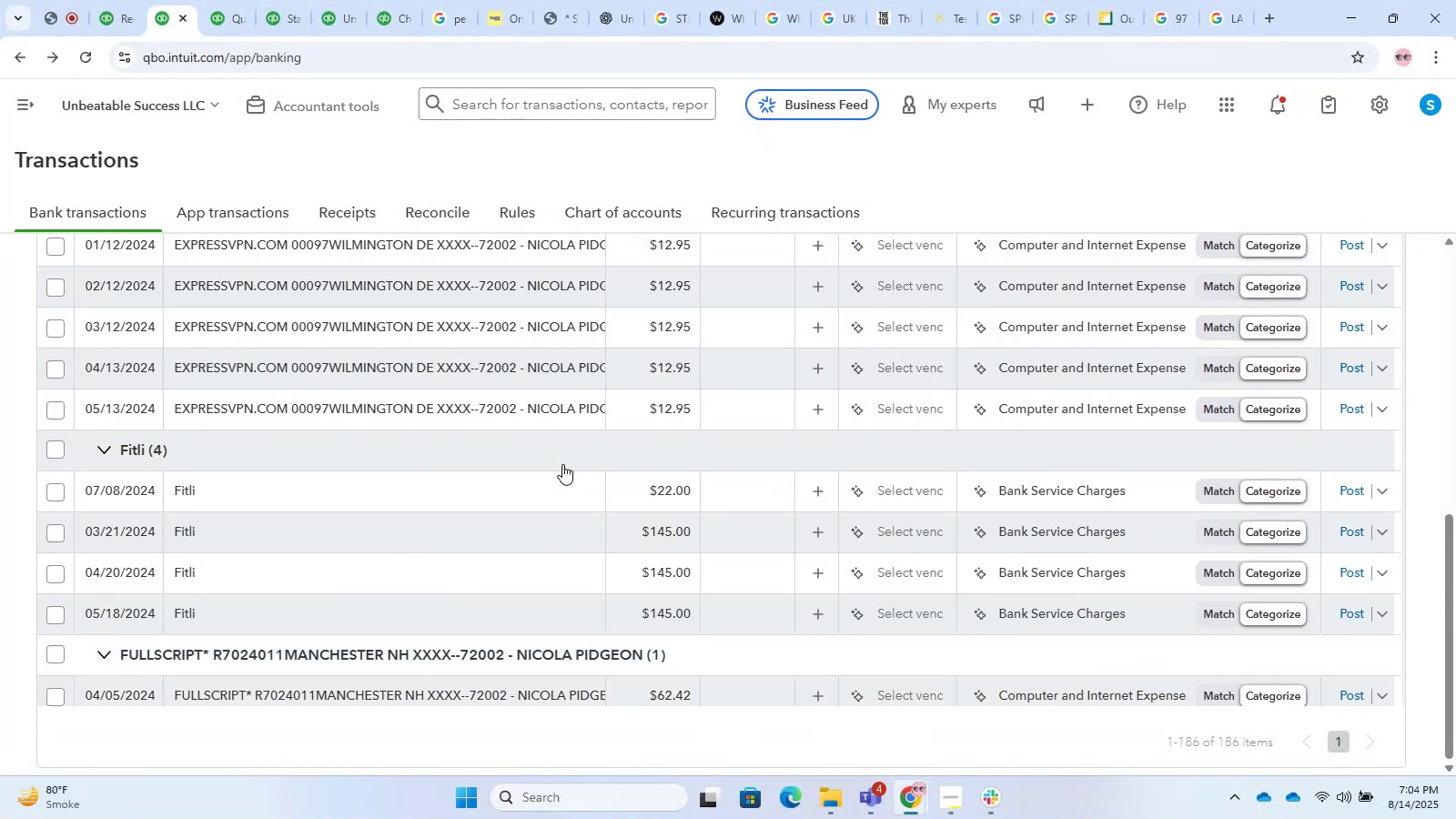 
scroll: coordinate [374, 382], scroll_direction: up, amount: 2.0
 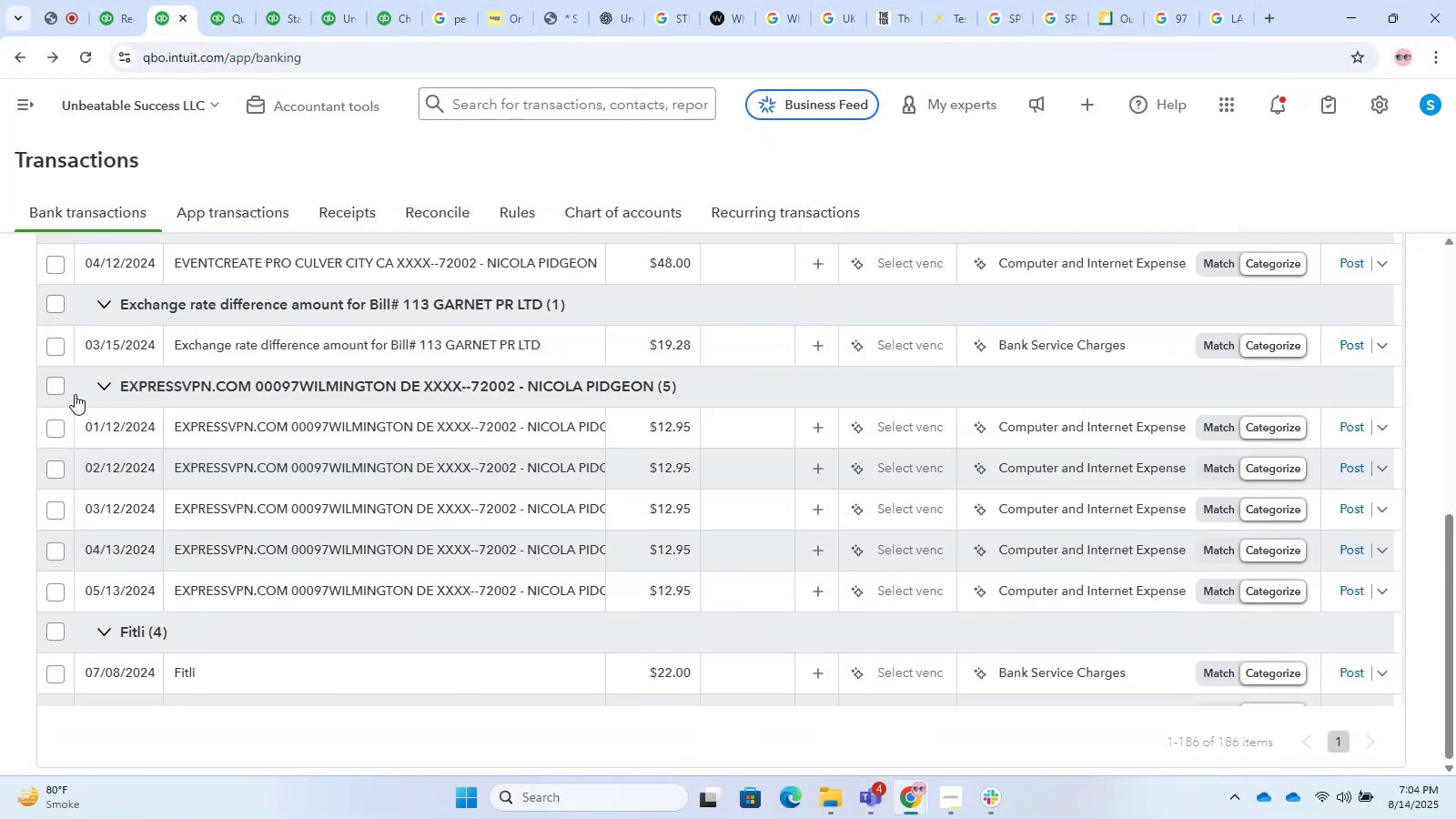 
left_click([59, 384])
 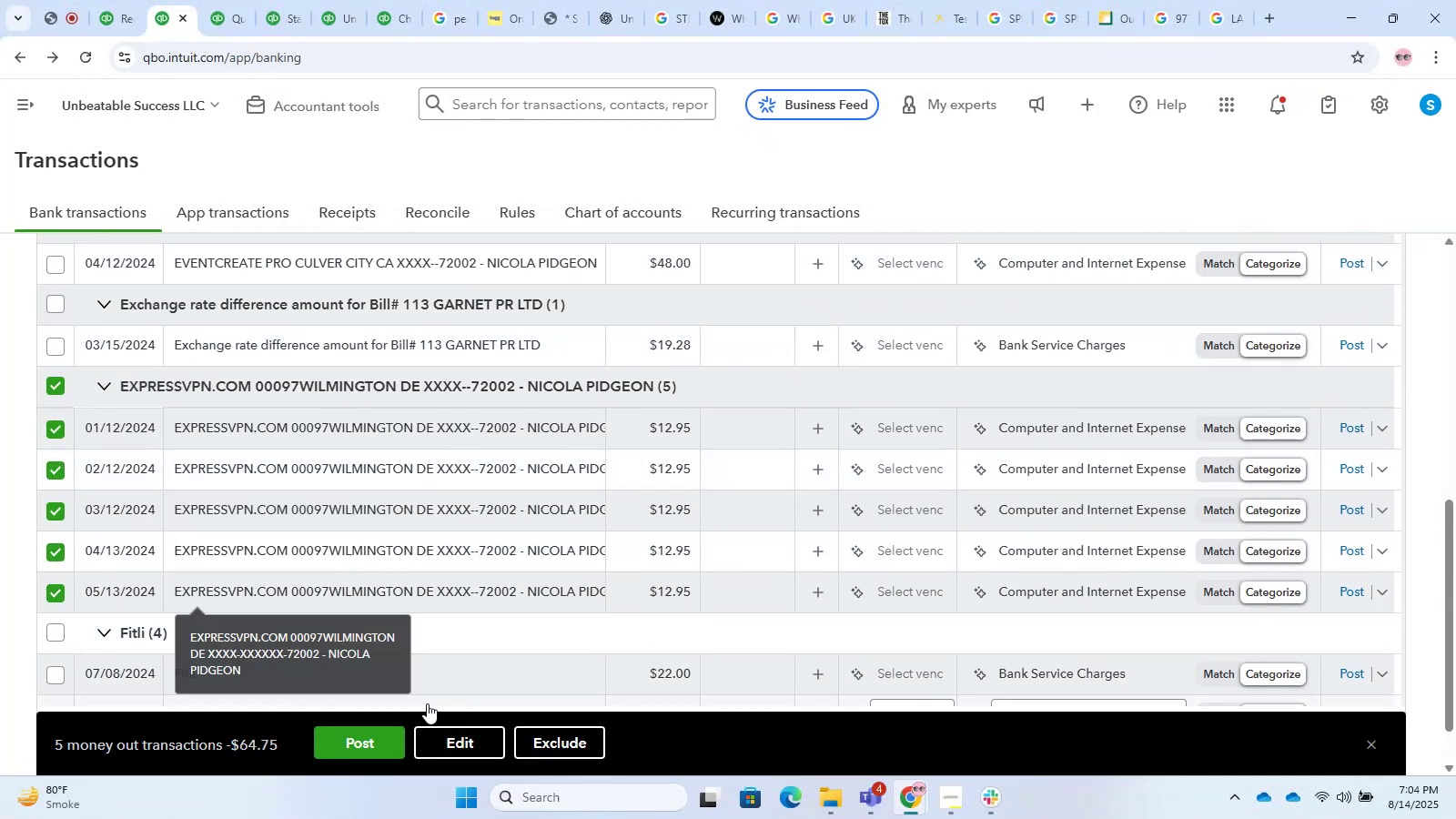 
left_click([444, 734])
 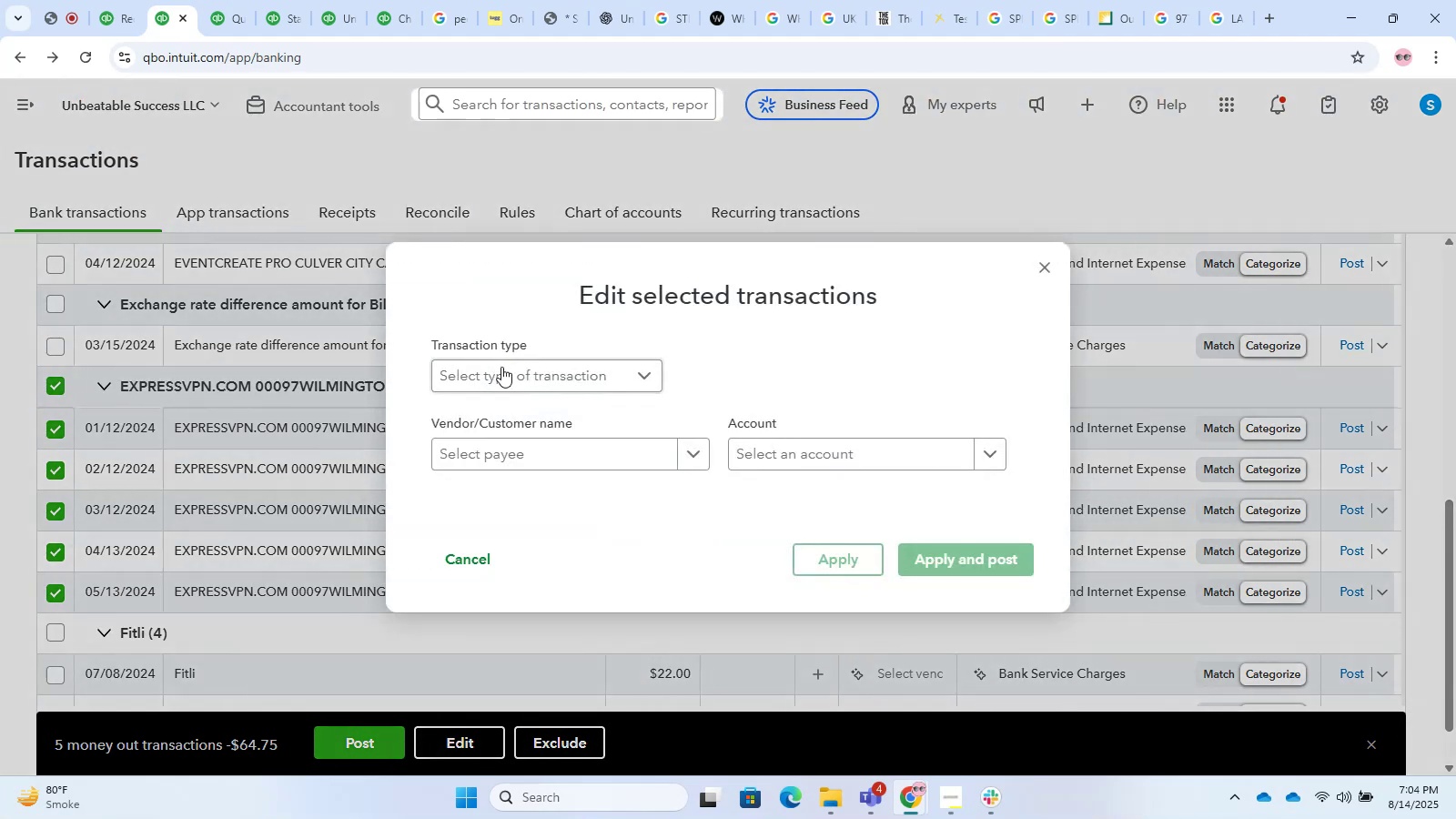 
double_click([516, 404])
 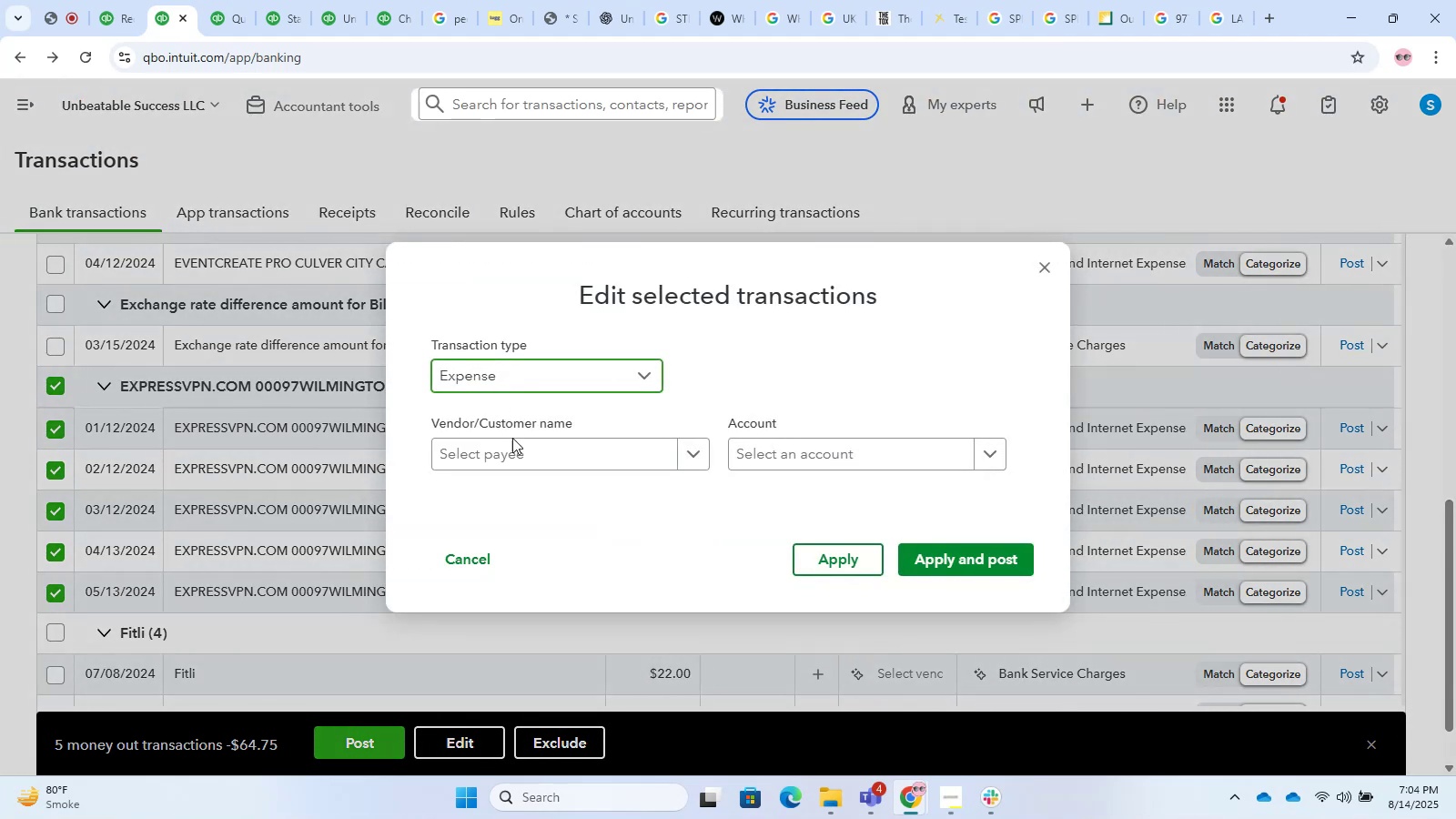 
triple_click([508, 450])
 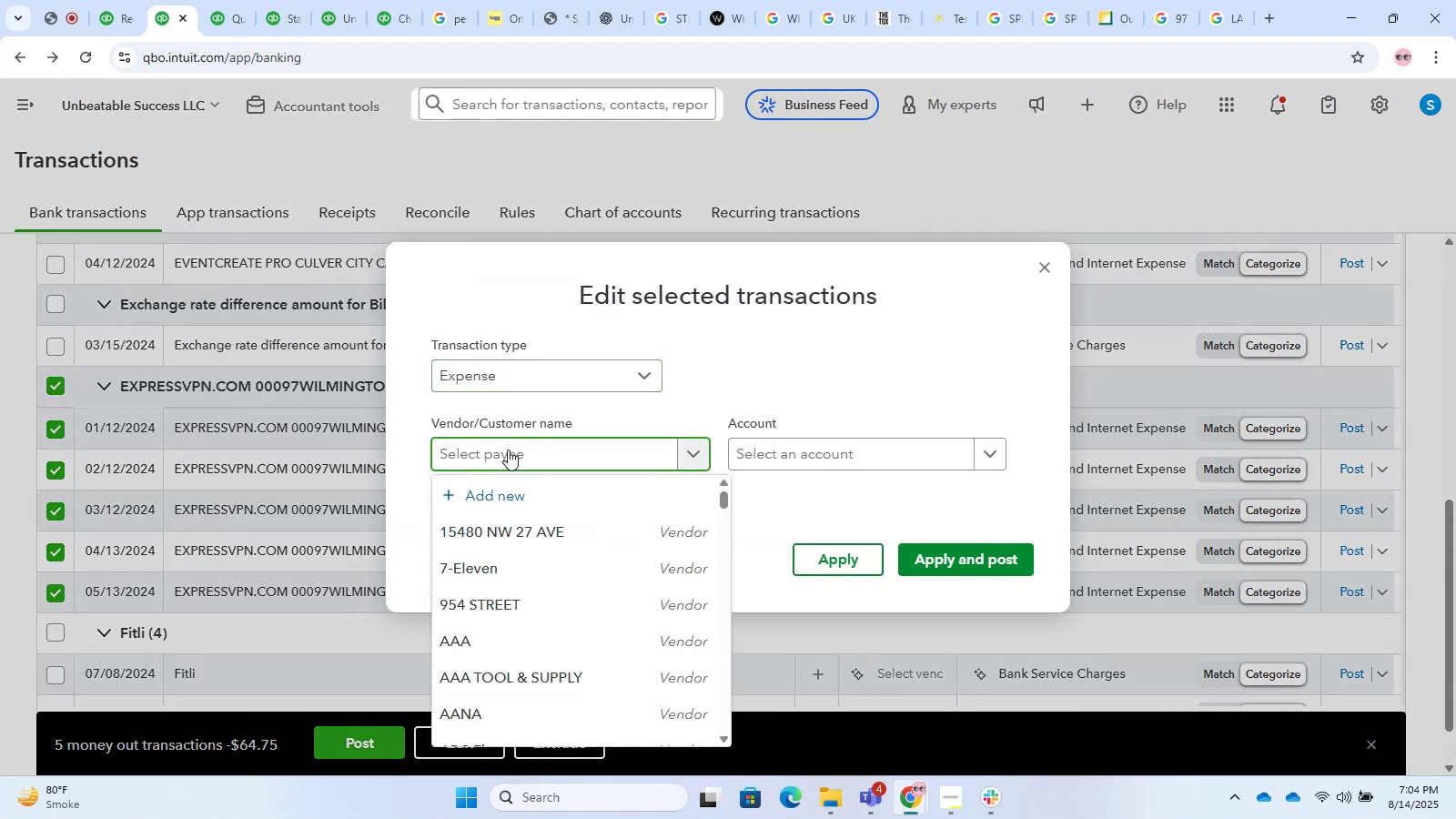 
type(EXPRESSVPN)
 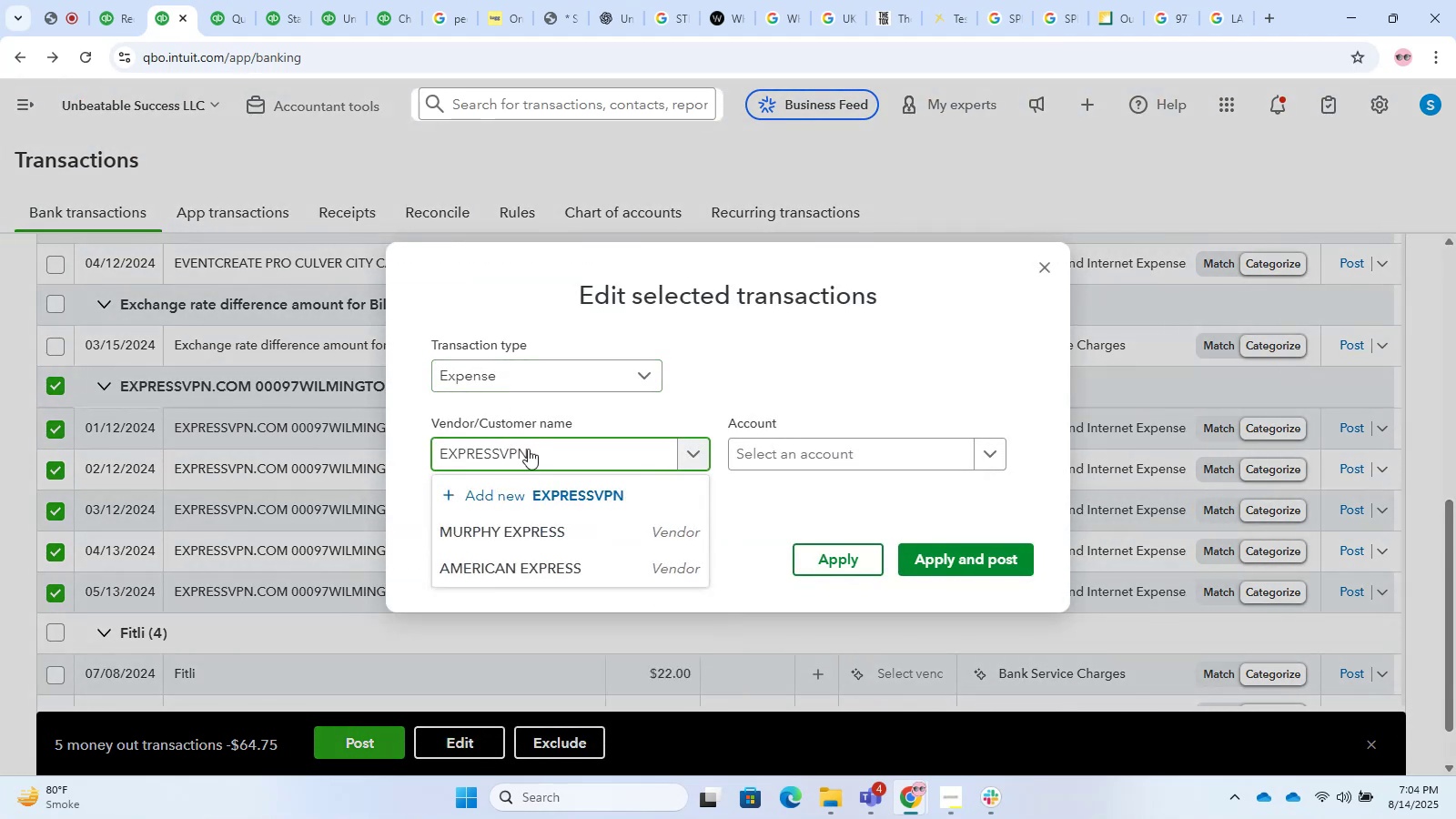 
left_click([577, 489])
 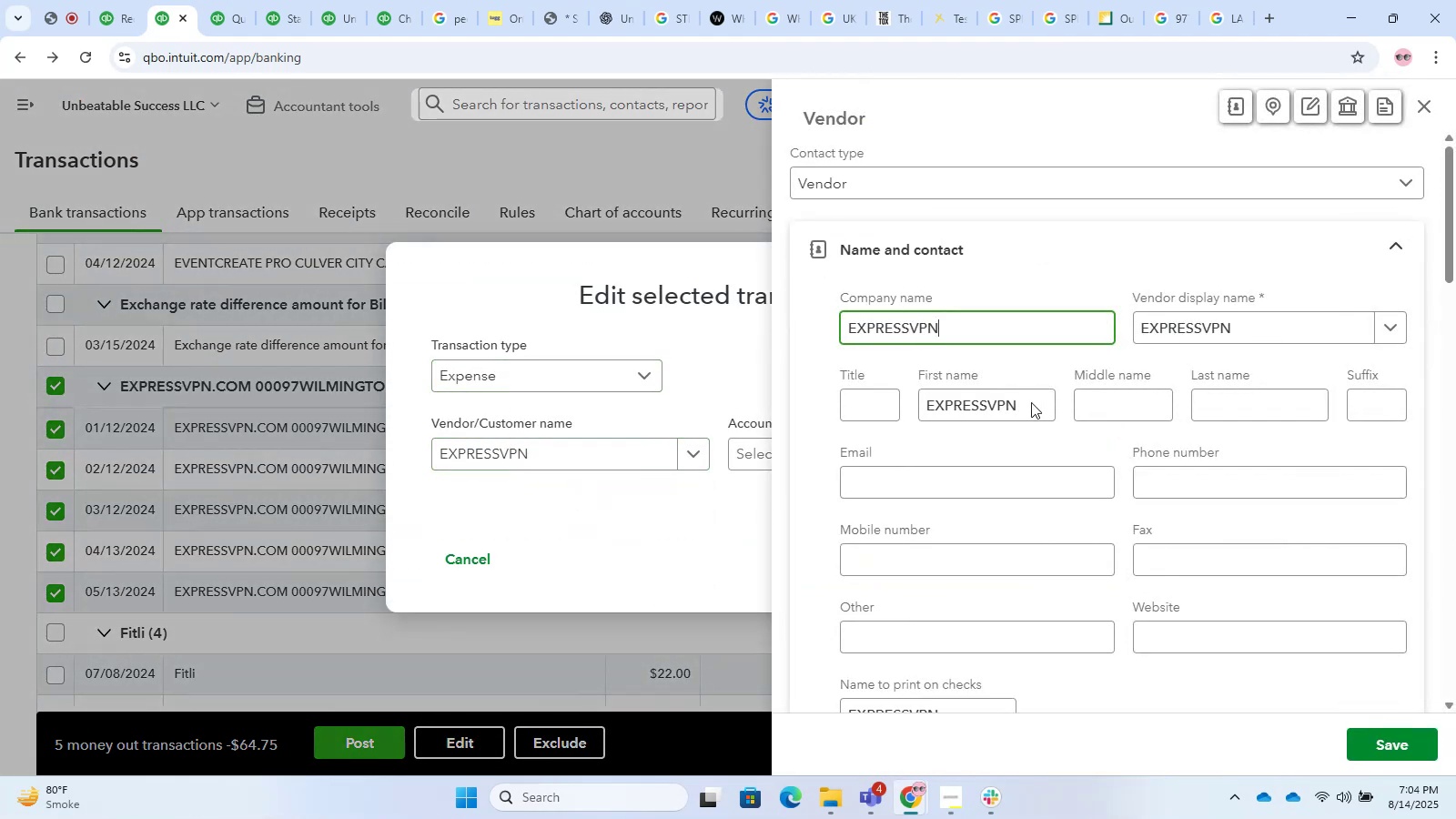 
left_click([1389, 743])
 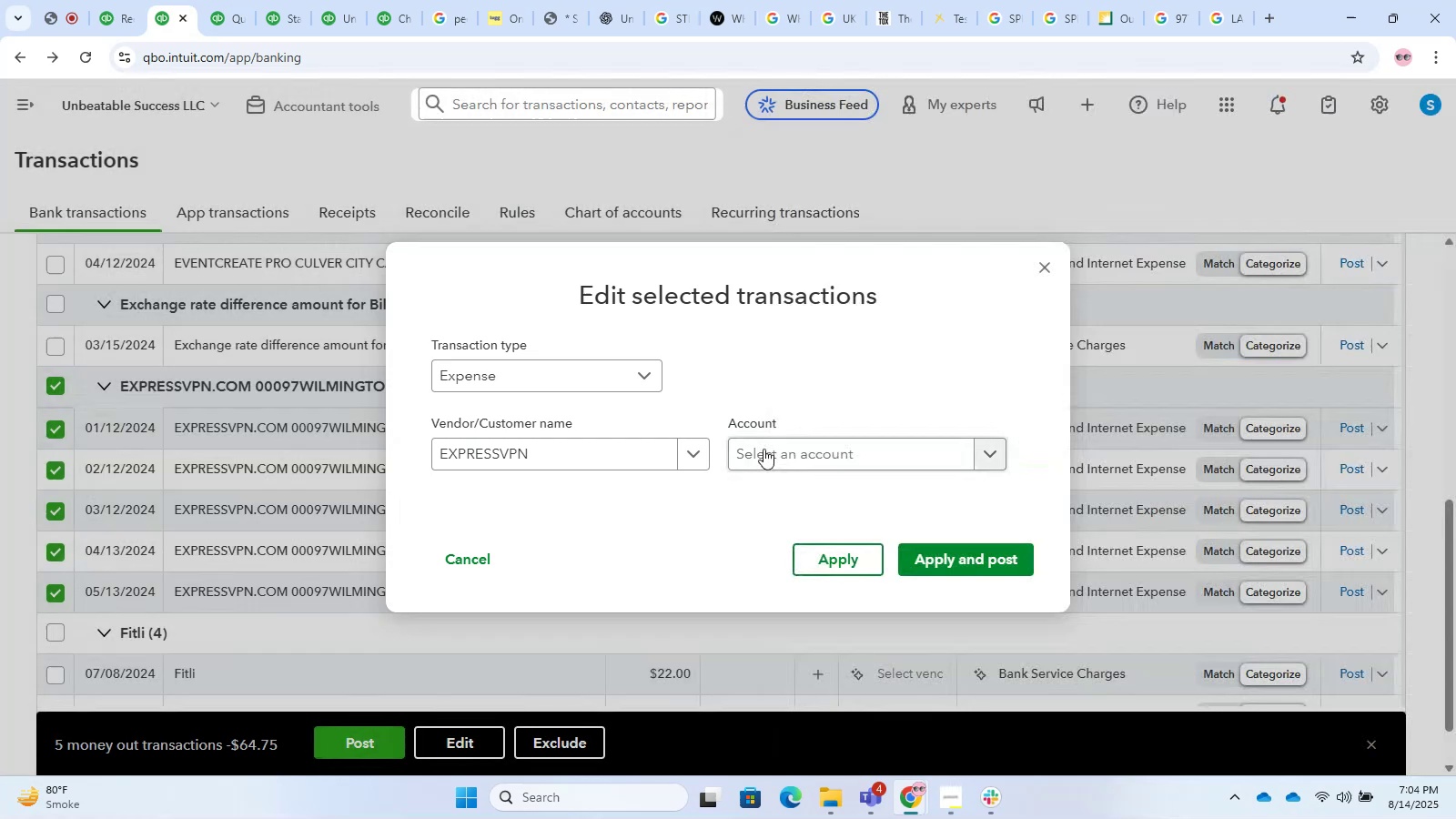 
left_click([768, 442])
 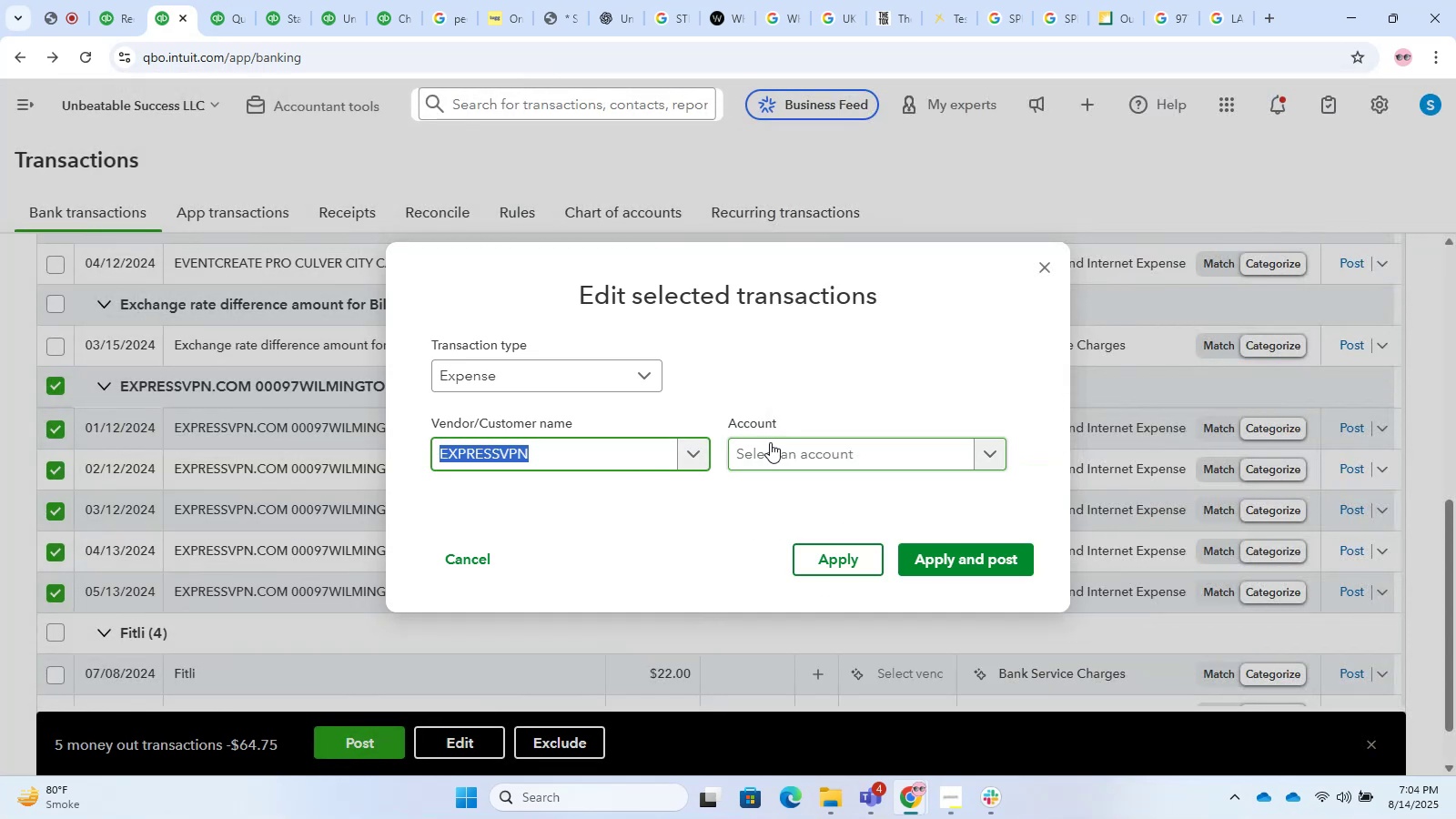 
left_click([770, 442])
 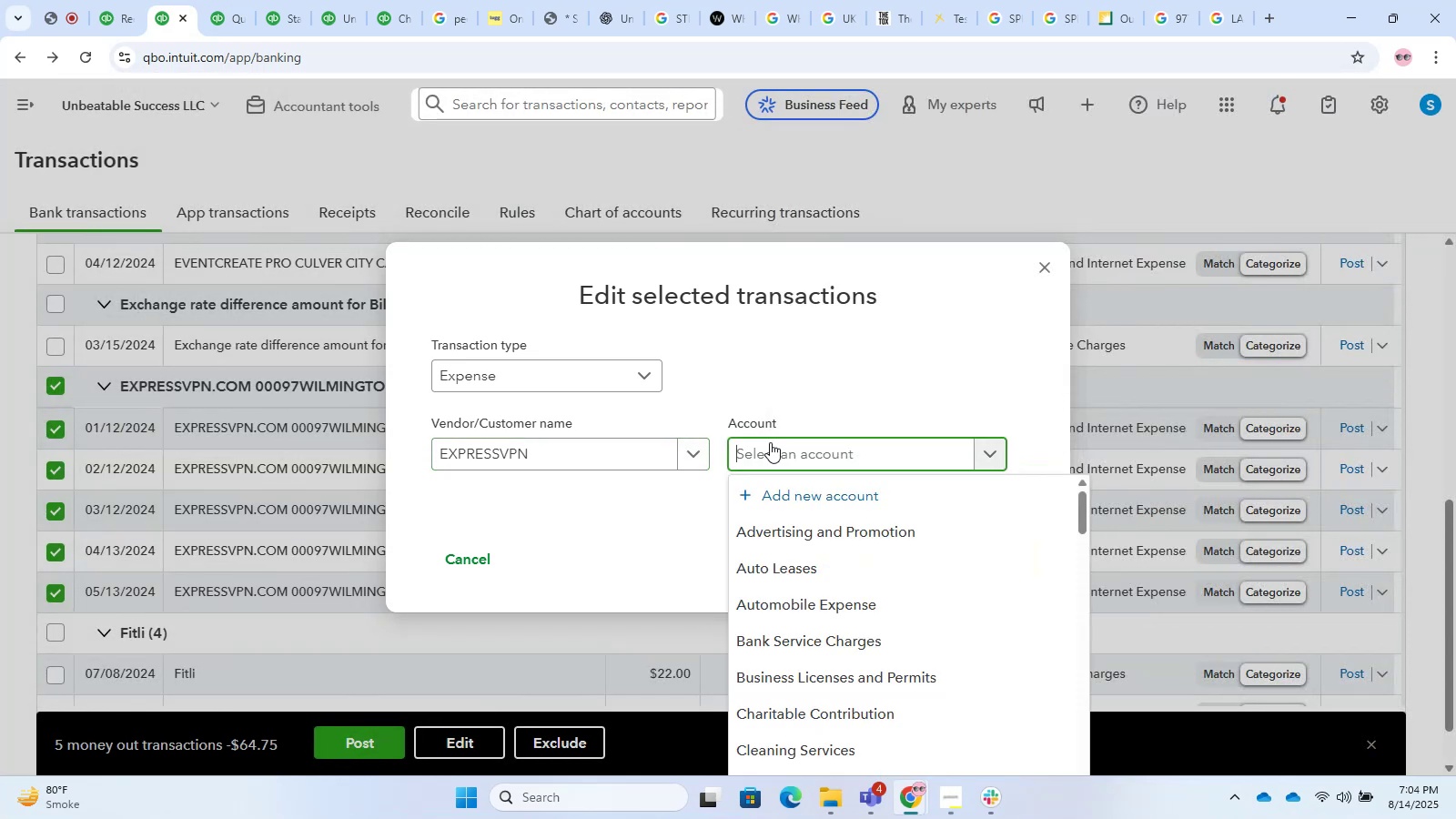 
type(software)
 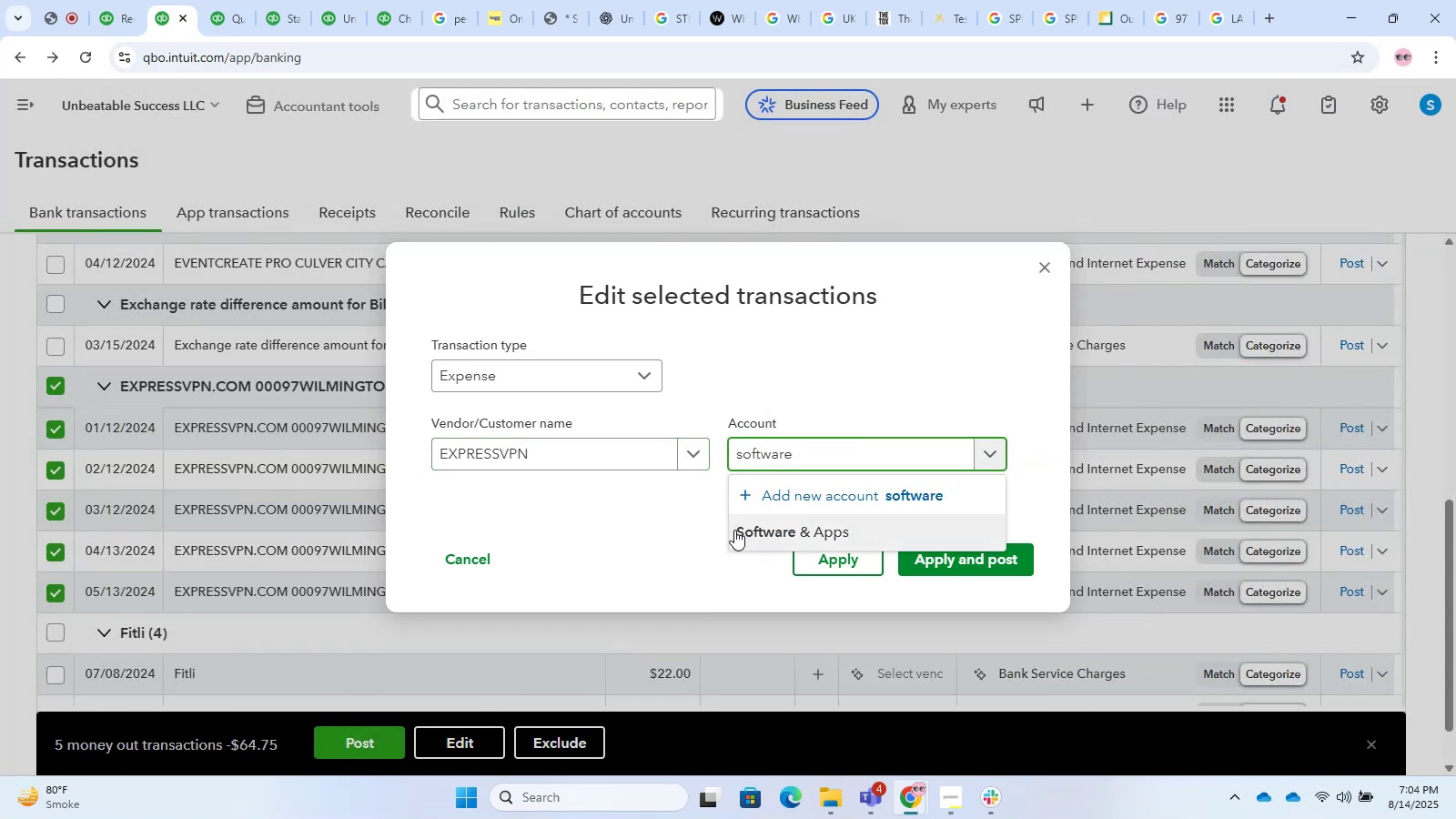 
double_click([941, 559])
 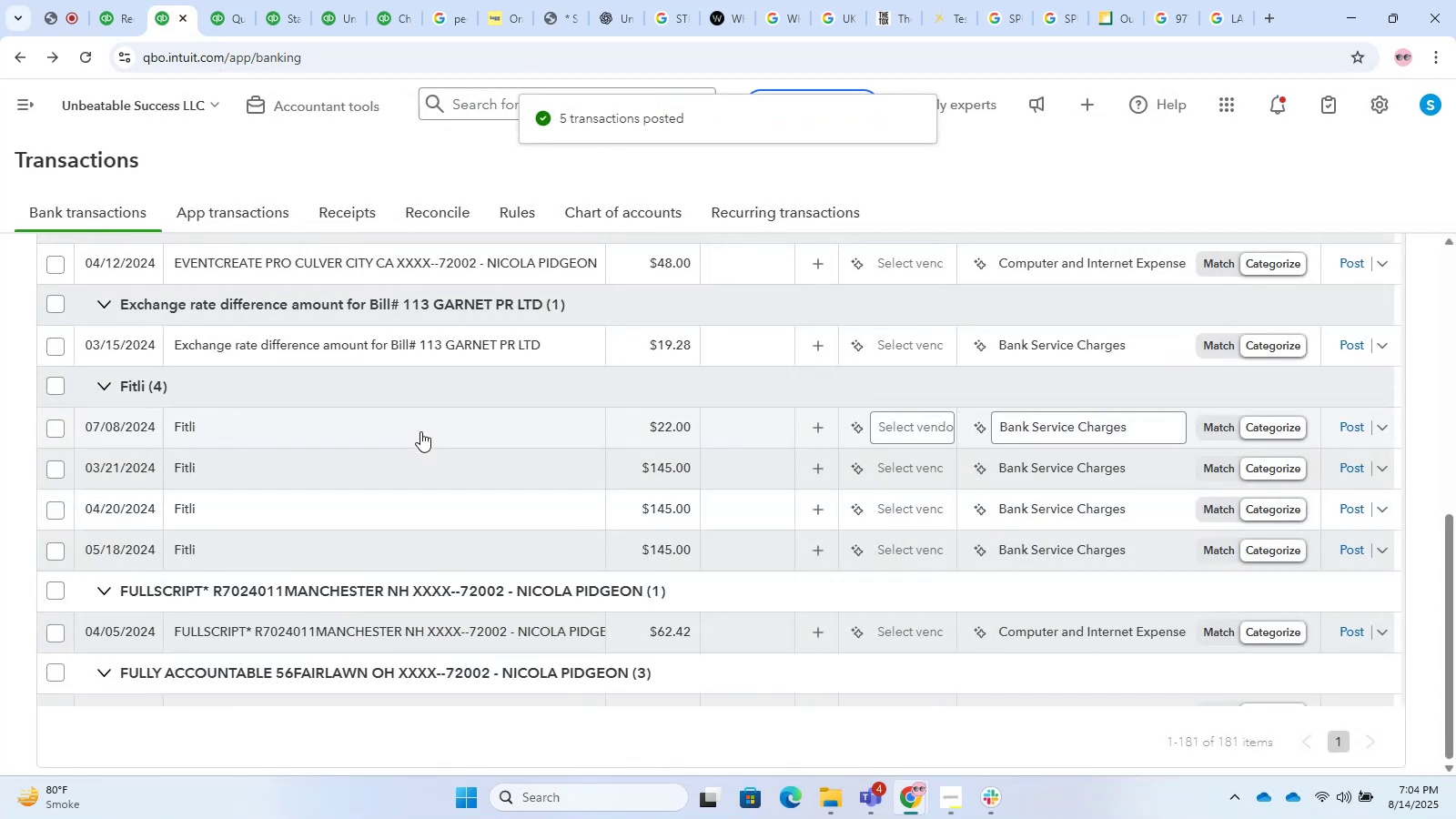 
scroll: coordinate [506, 487], scroll_direction: down, amount: 3.0
 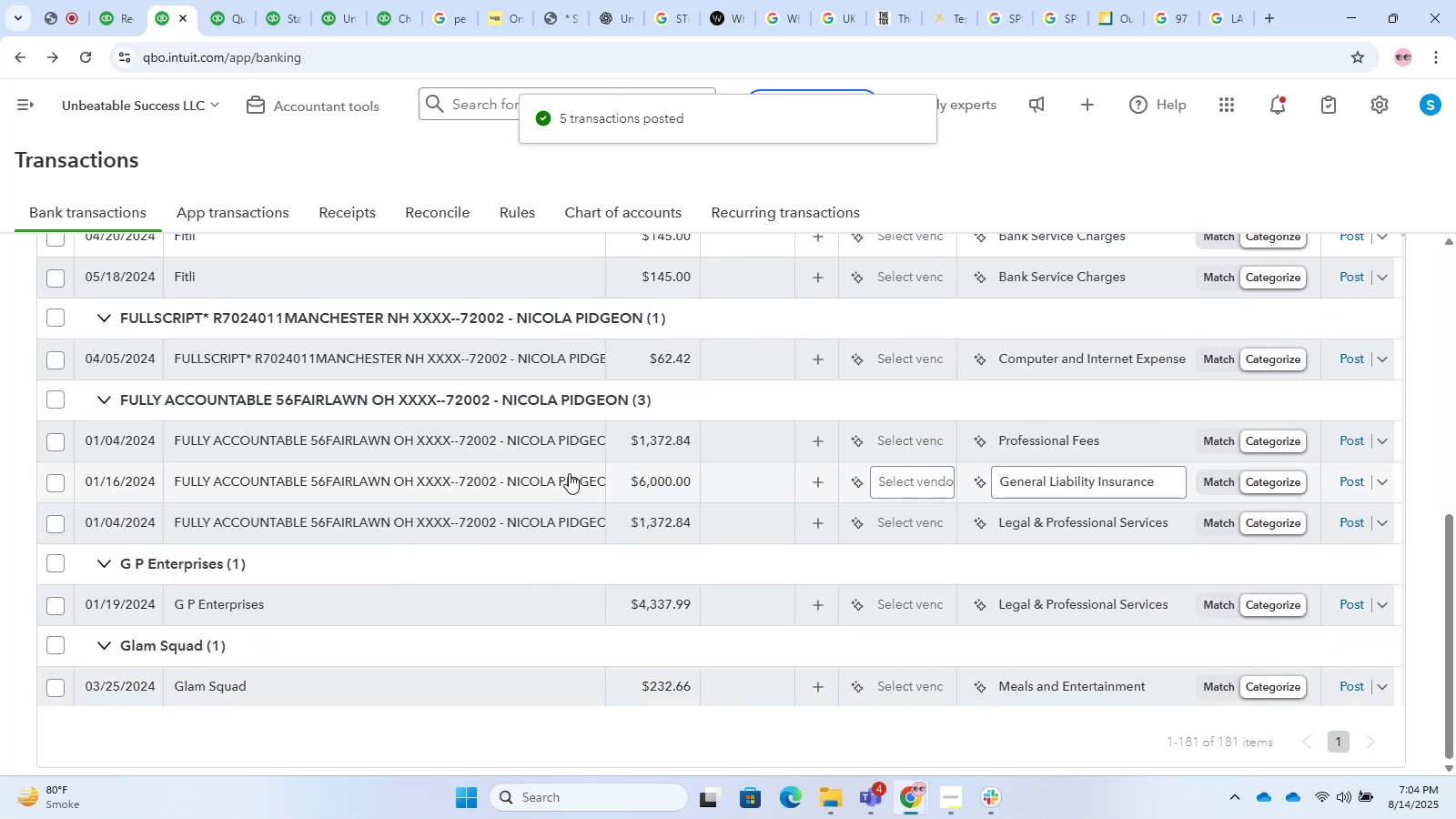 
left_click([293, 513])
 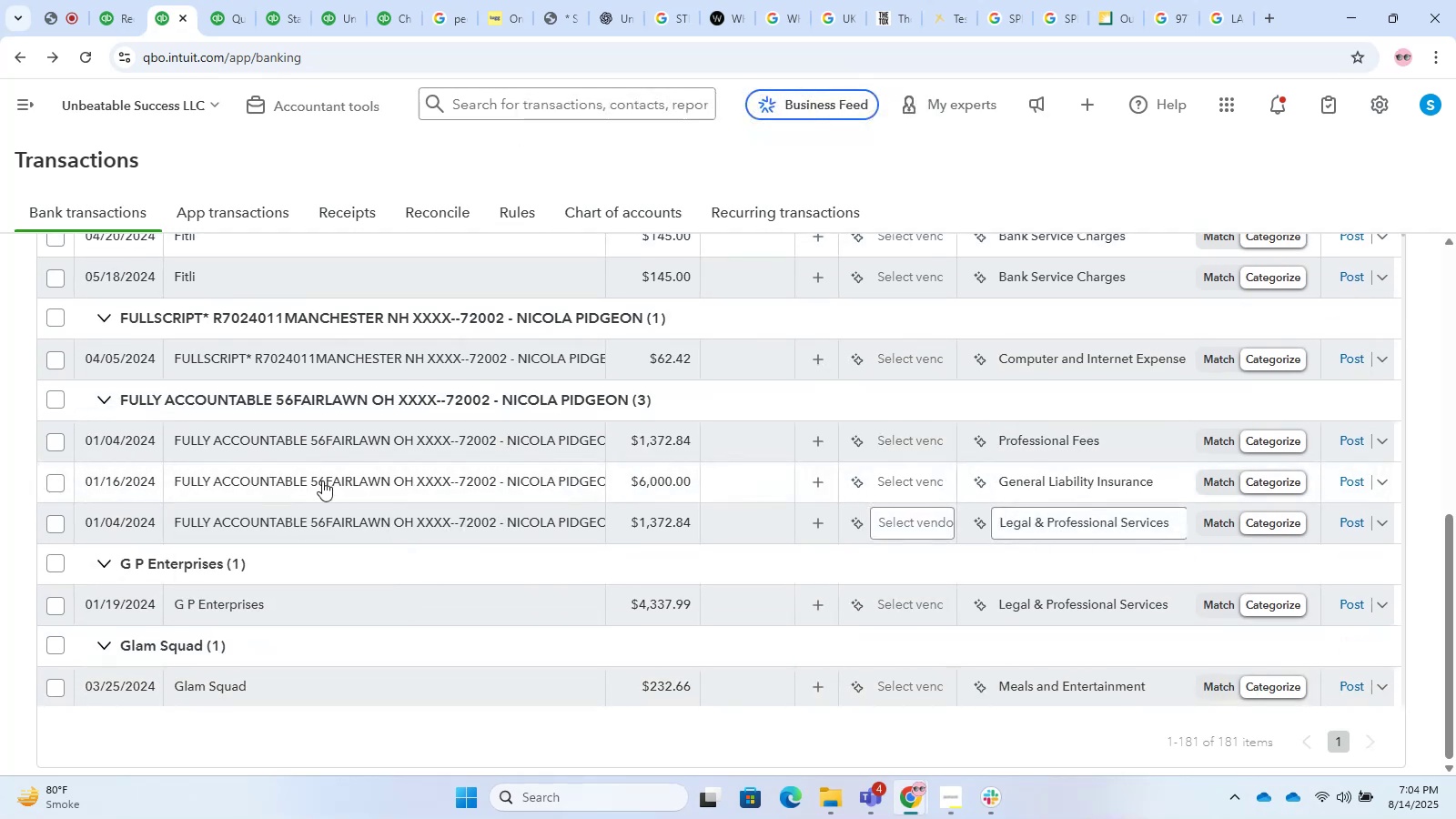 
scroll: coordinate [370, 388], scroll_direction: down, amount: 3.0
 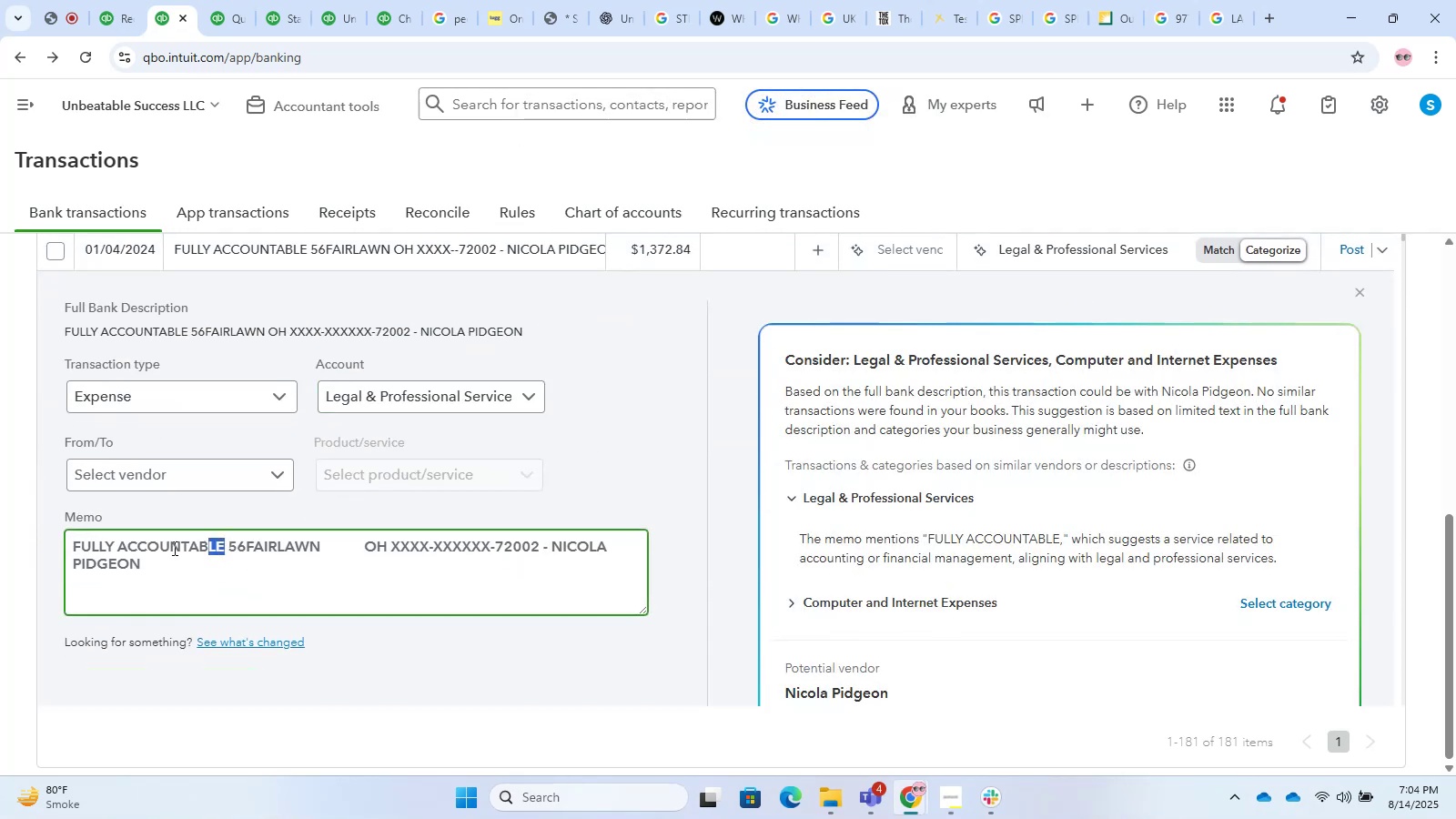 
key(Control+C)
 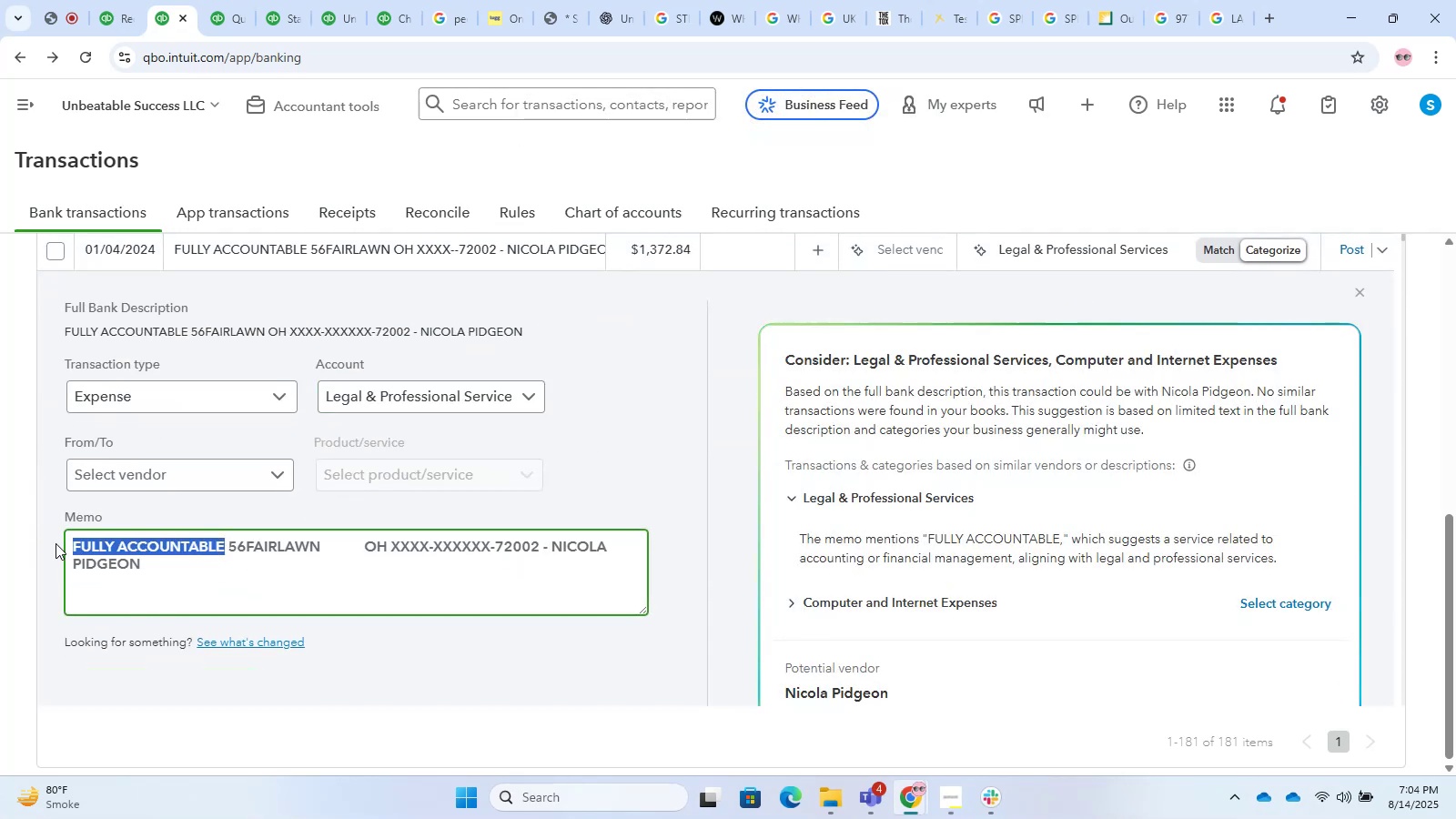 
key(Control+T)
 